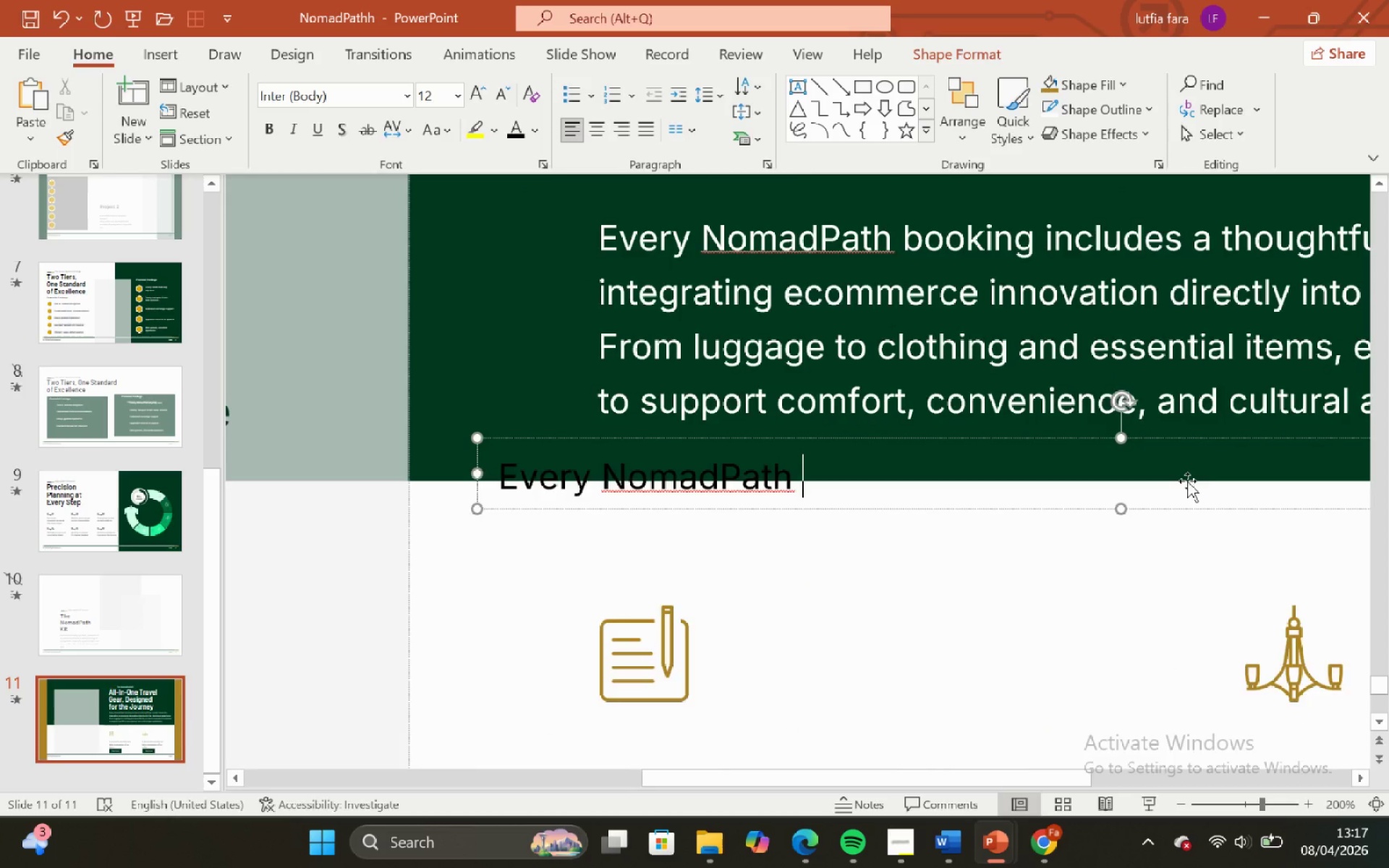 
scroll: coordinate [1187, 481], scroll_direction: none, amount: 0.0
 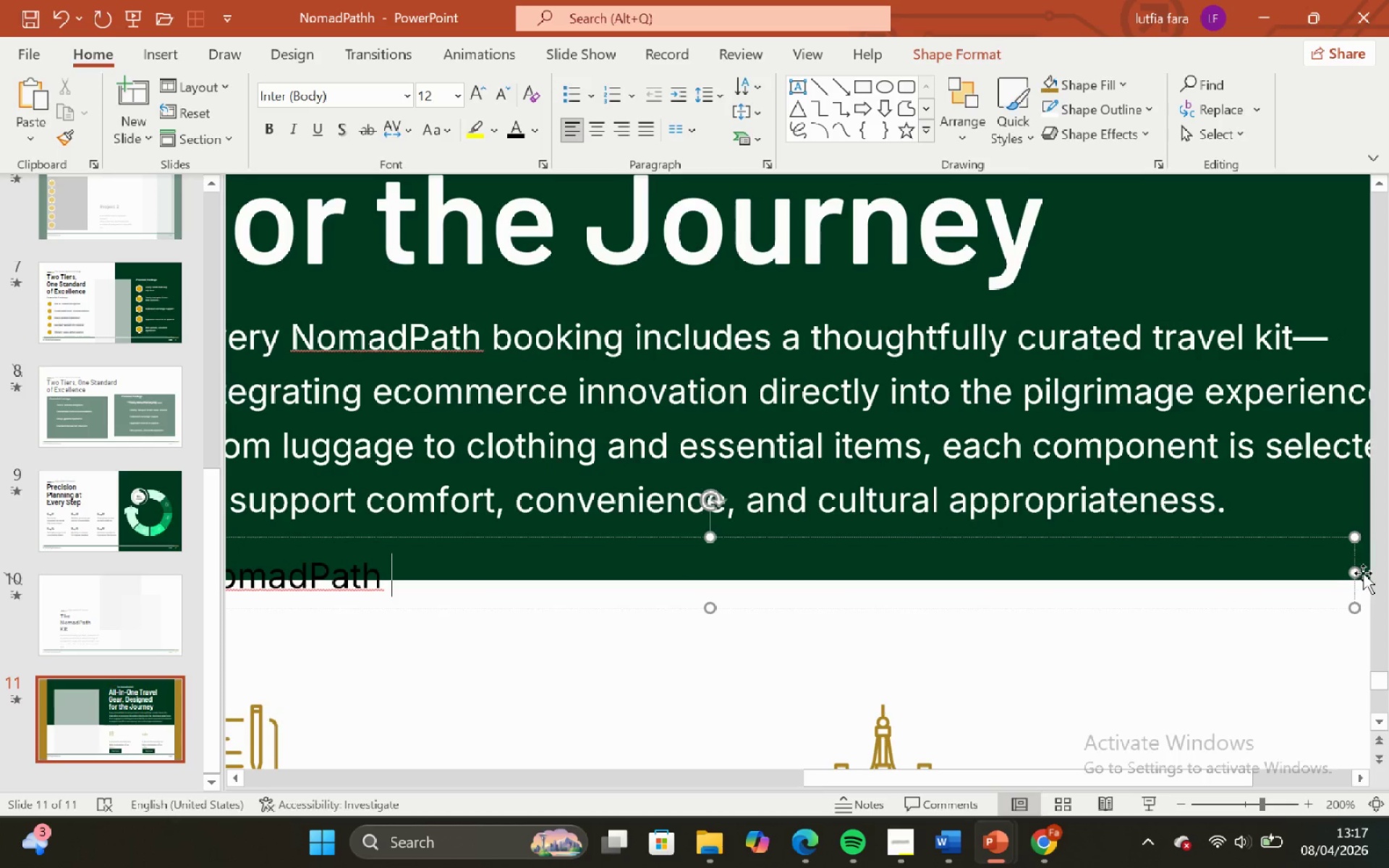 
left_click_drag(start_coordinate=[1358, 573], to_coordinate=[433, 597])
 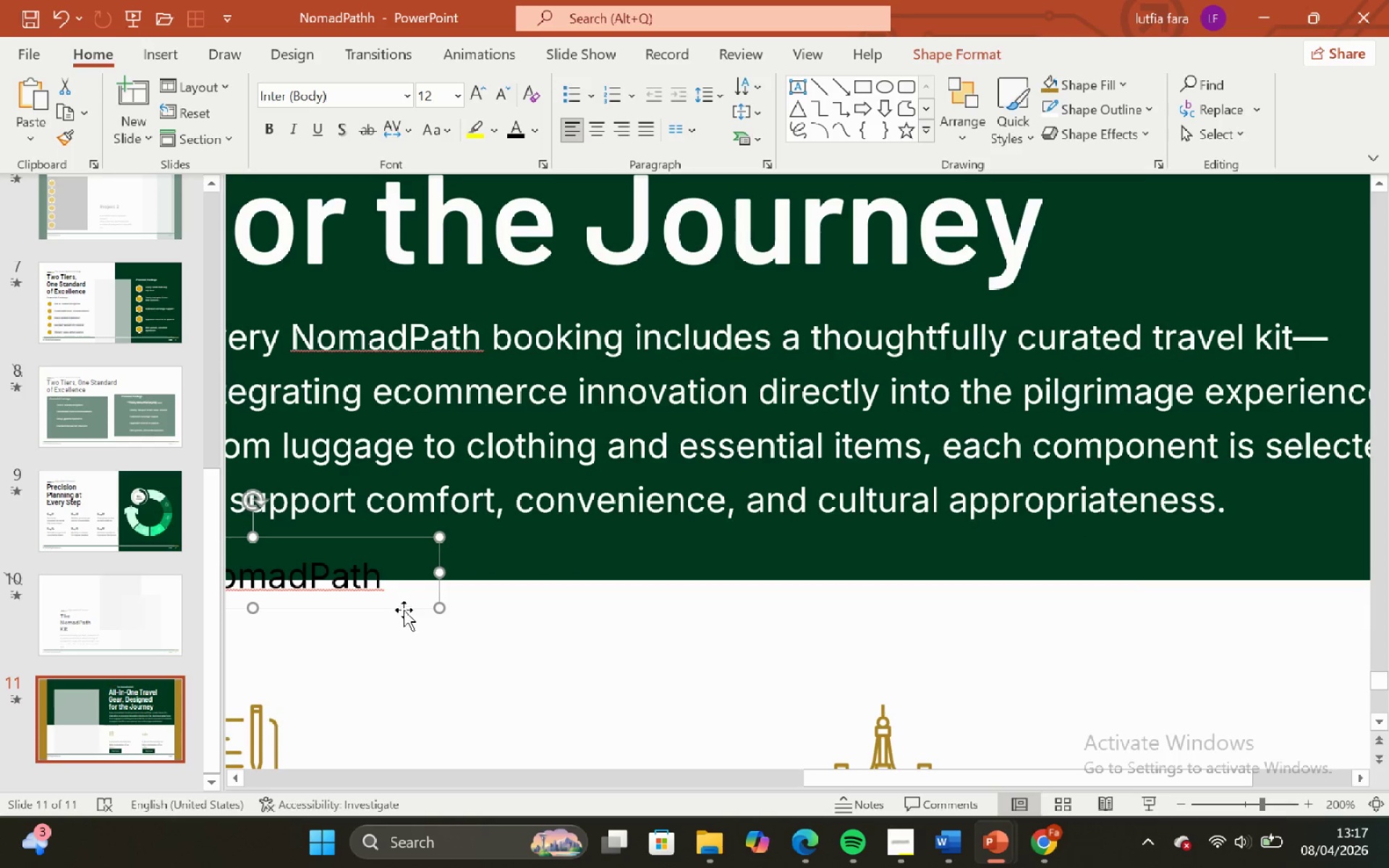 
left_click_drag(start_coordinate=[403, 609], to_coordinate=[930, 647])
 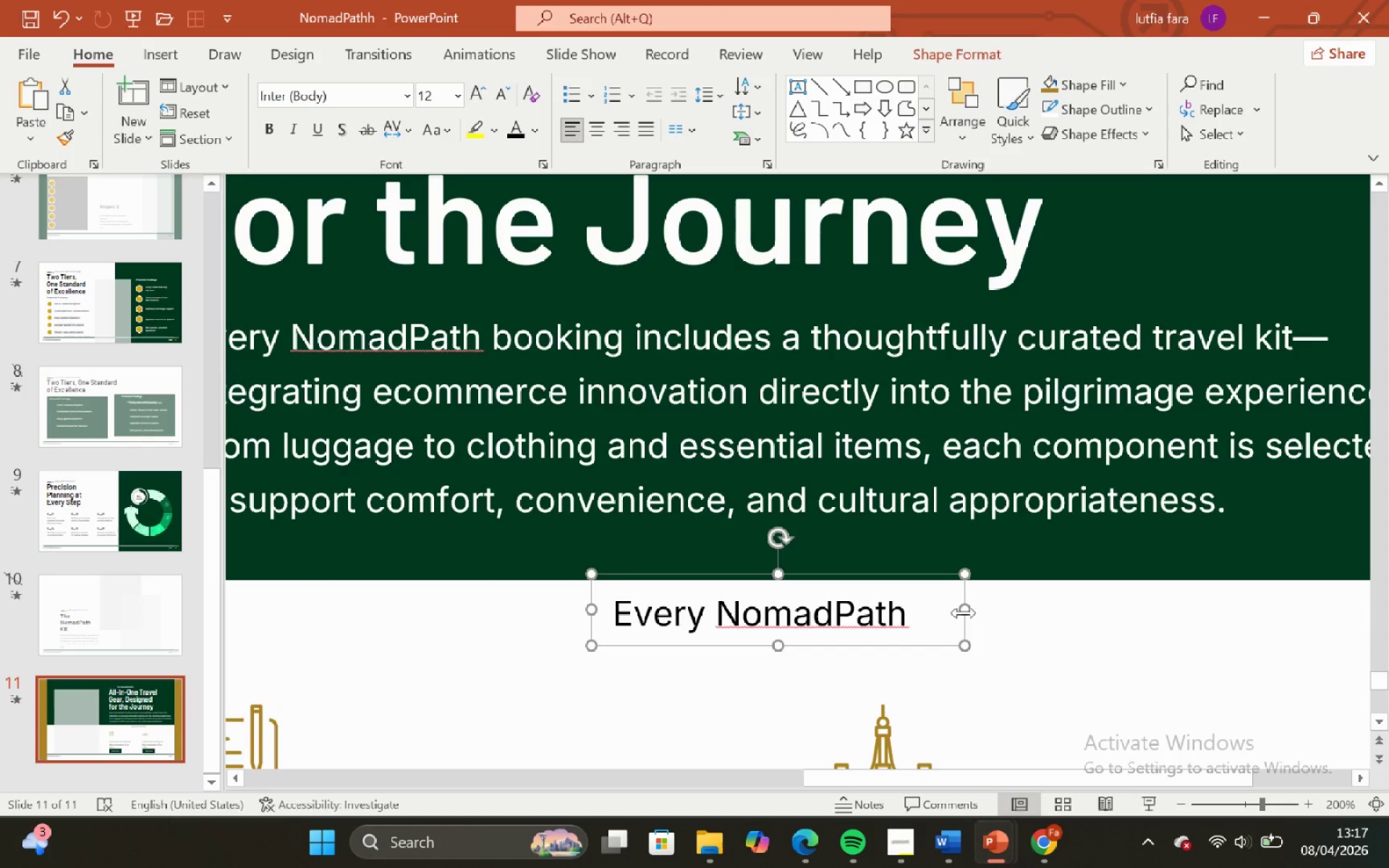 
left_click_drag(start_coordinate=[964, 613], to_coordinate=[940, 611])
 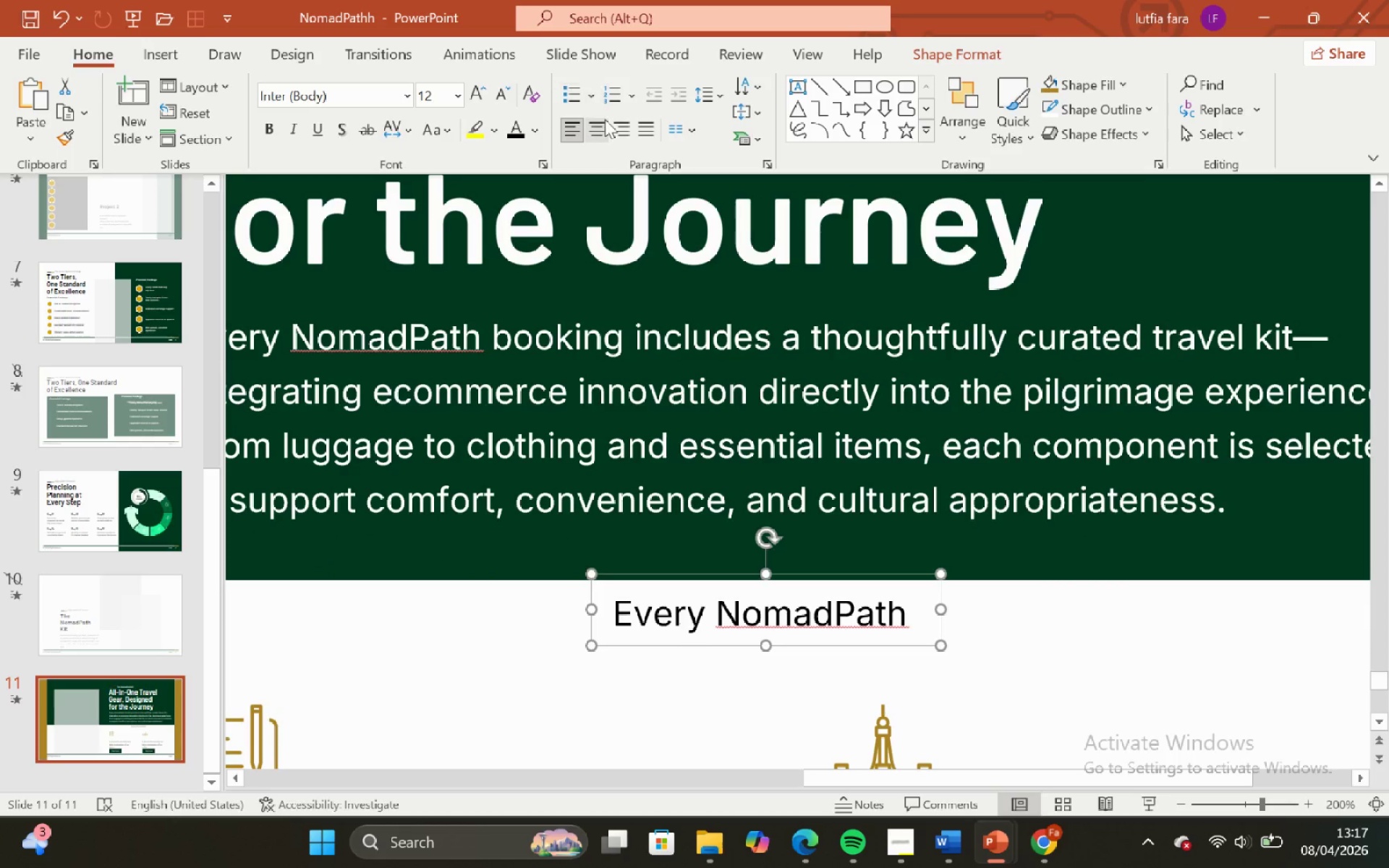 
left_click([605, 119])
 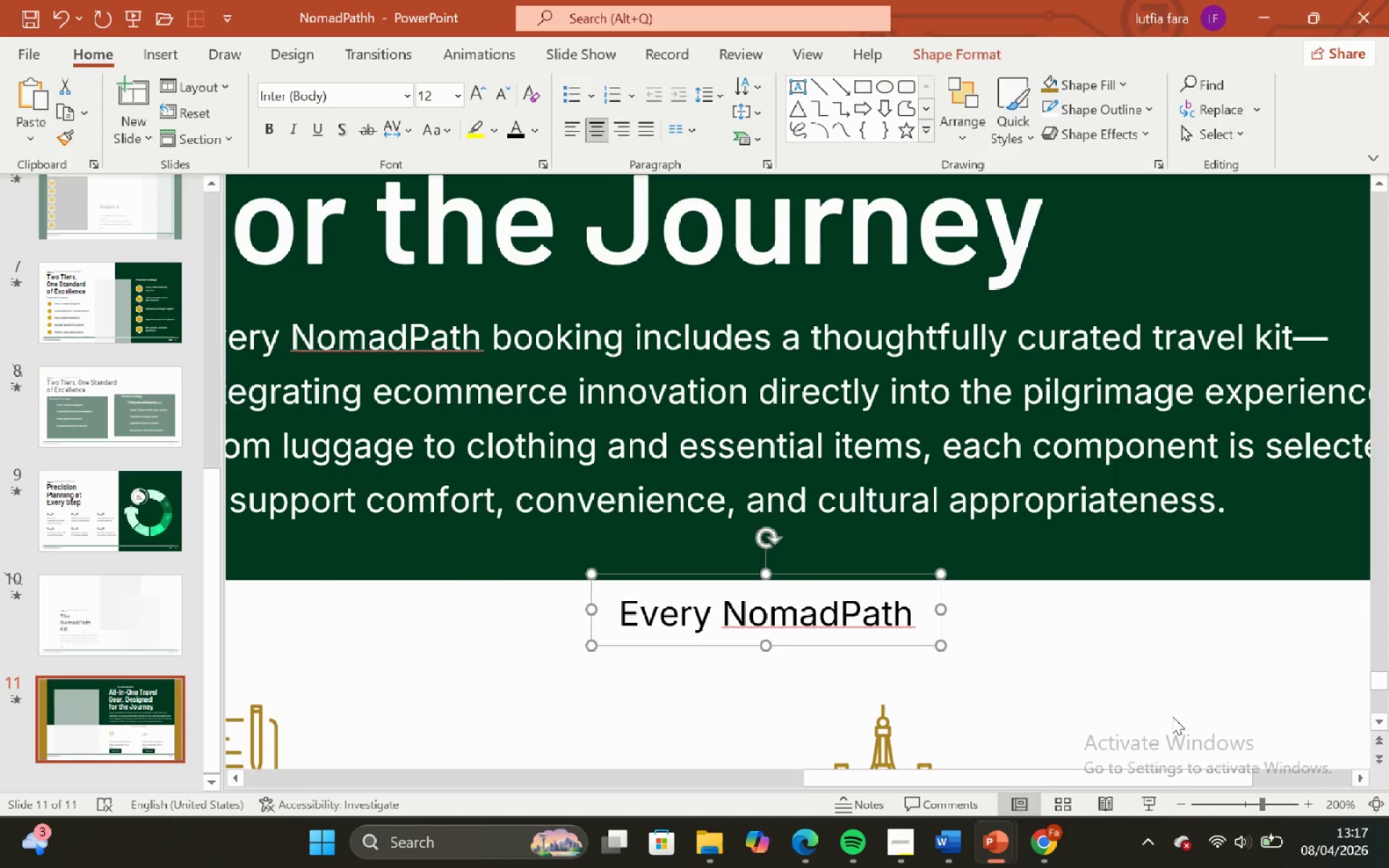 
hold_key(key=ControlLeft, duration=1.16)
hold_key(key=ShiftLeft, duration=1.19)
scroll: coordinate [1165, 680], scroll_direction: down, amount: 3.0
 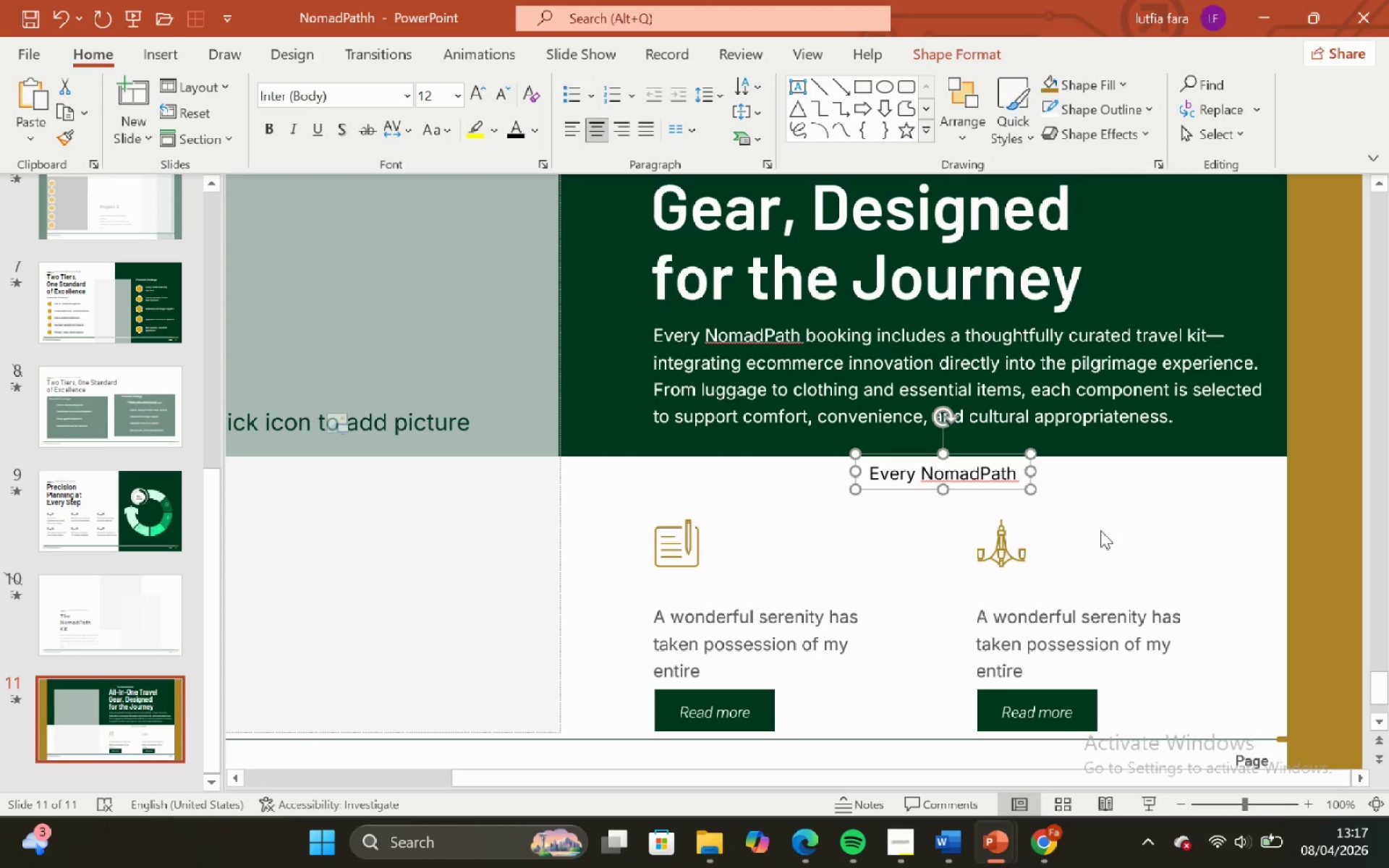 
left_click([1101, 529])
 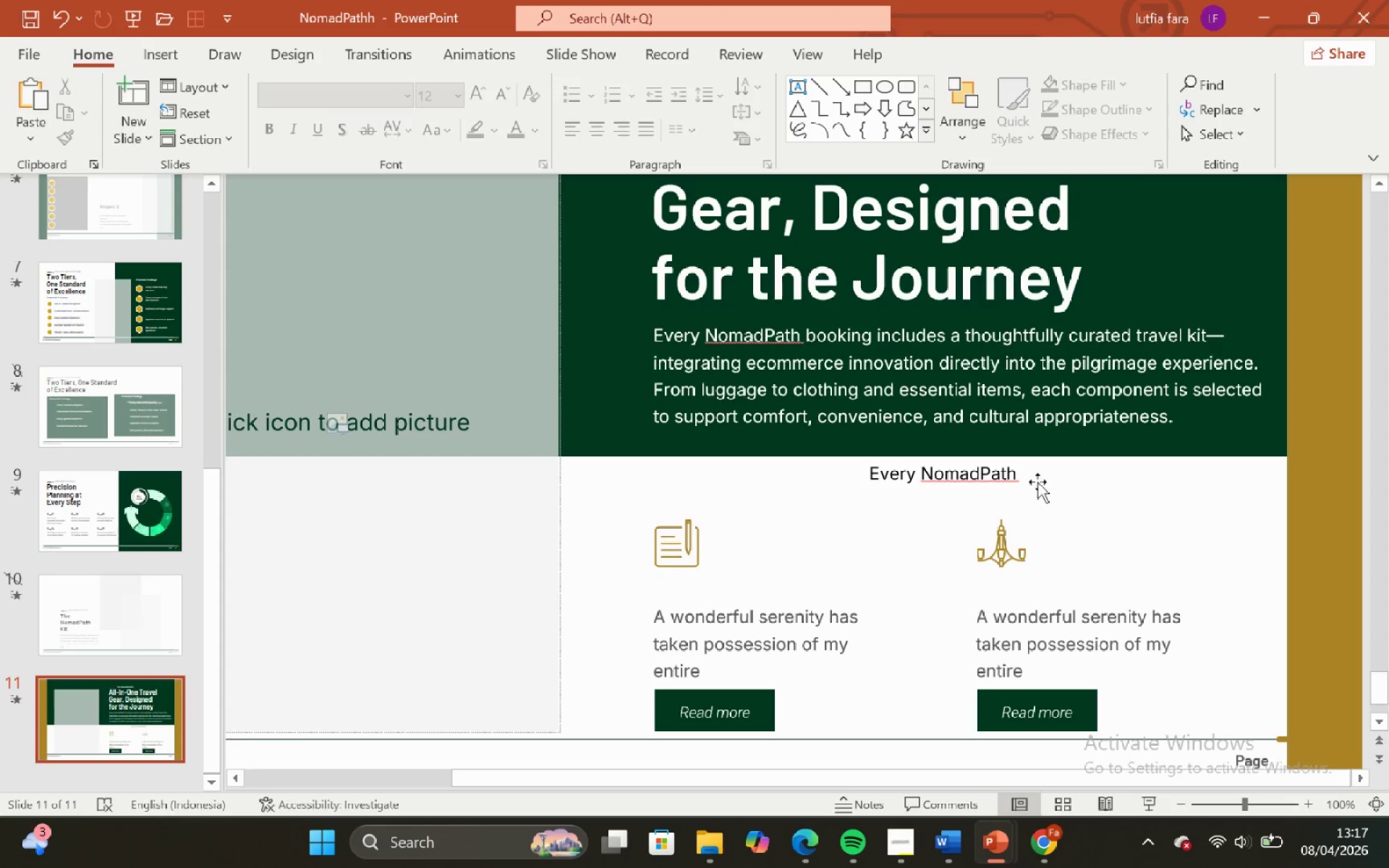 
left_click([1036, 482])
 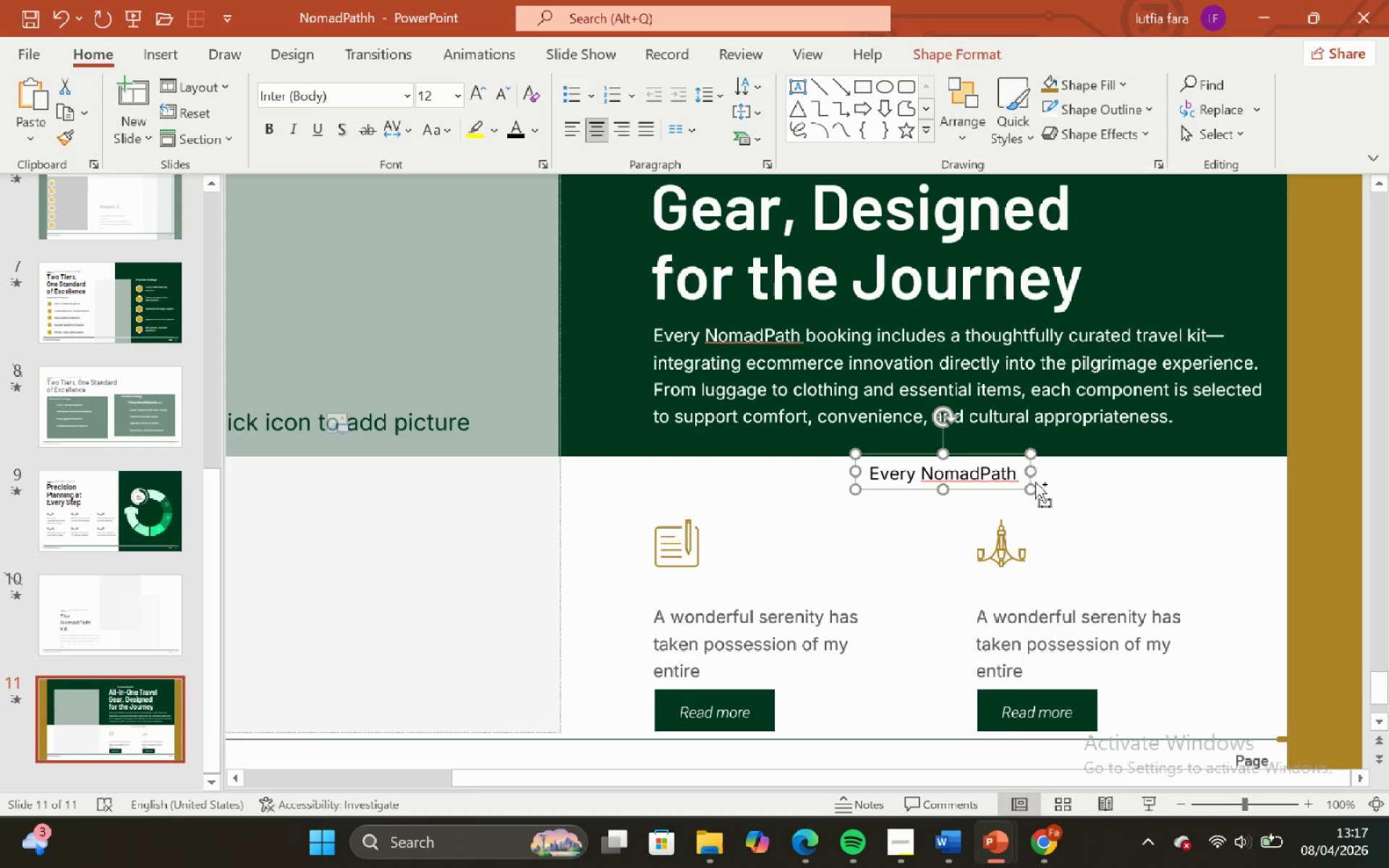 
hold_key(key=ControlLeft, duration=0.88)
hold_key(key=ShiftLeft, duration=0.86)
scroll: coordinate [1035, 482], scroll_direction: down, amount: 1.0
 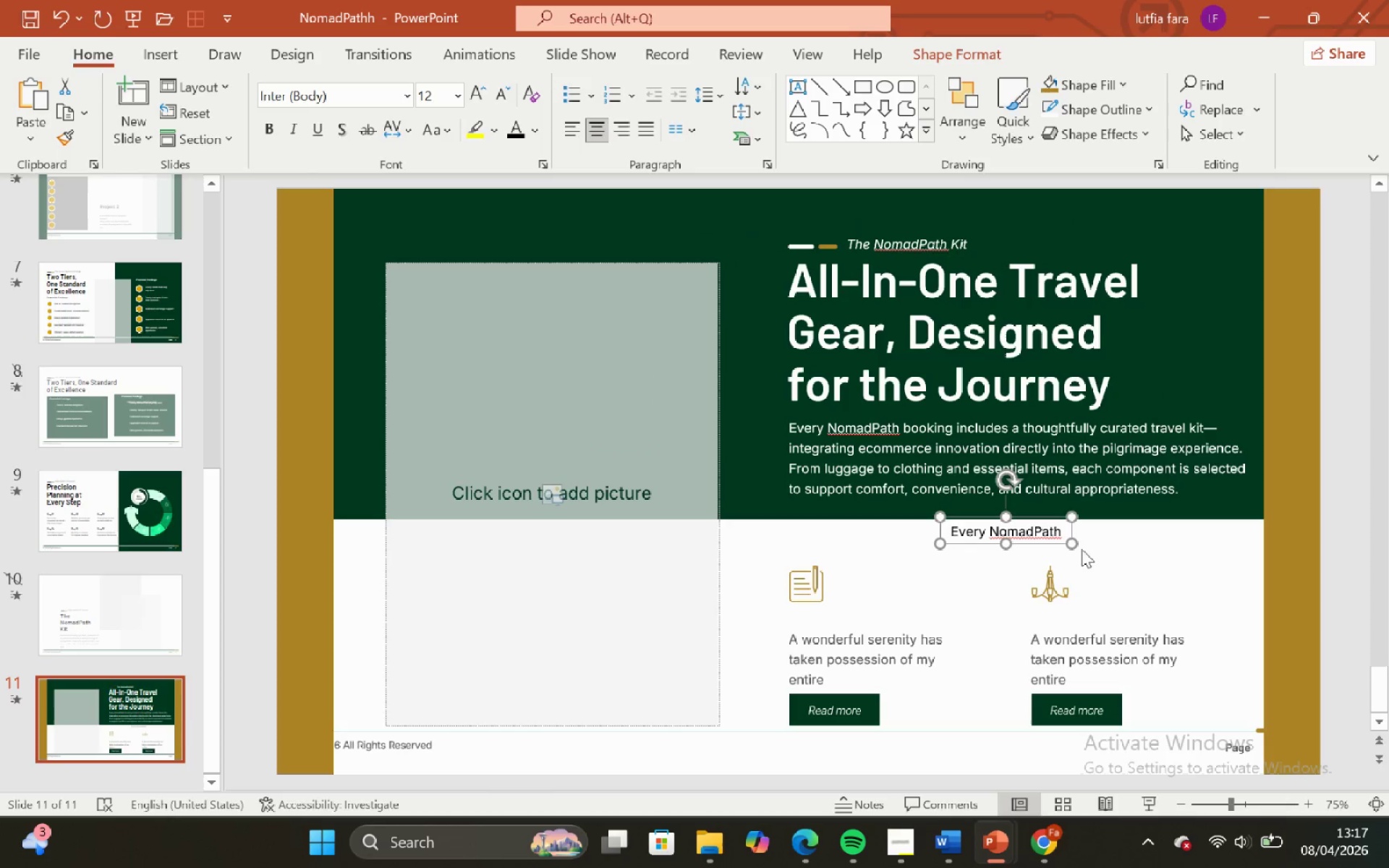 
hold_key(key=ShiftLeft, duration=0.42)
 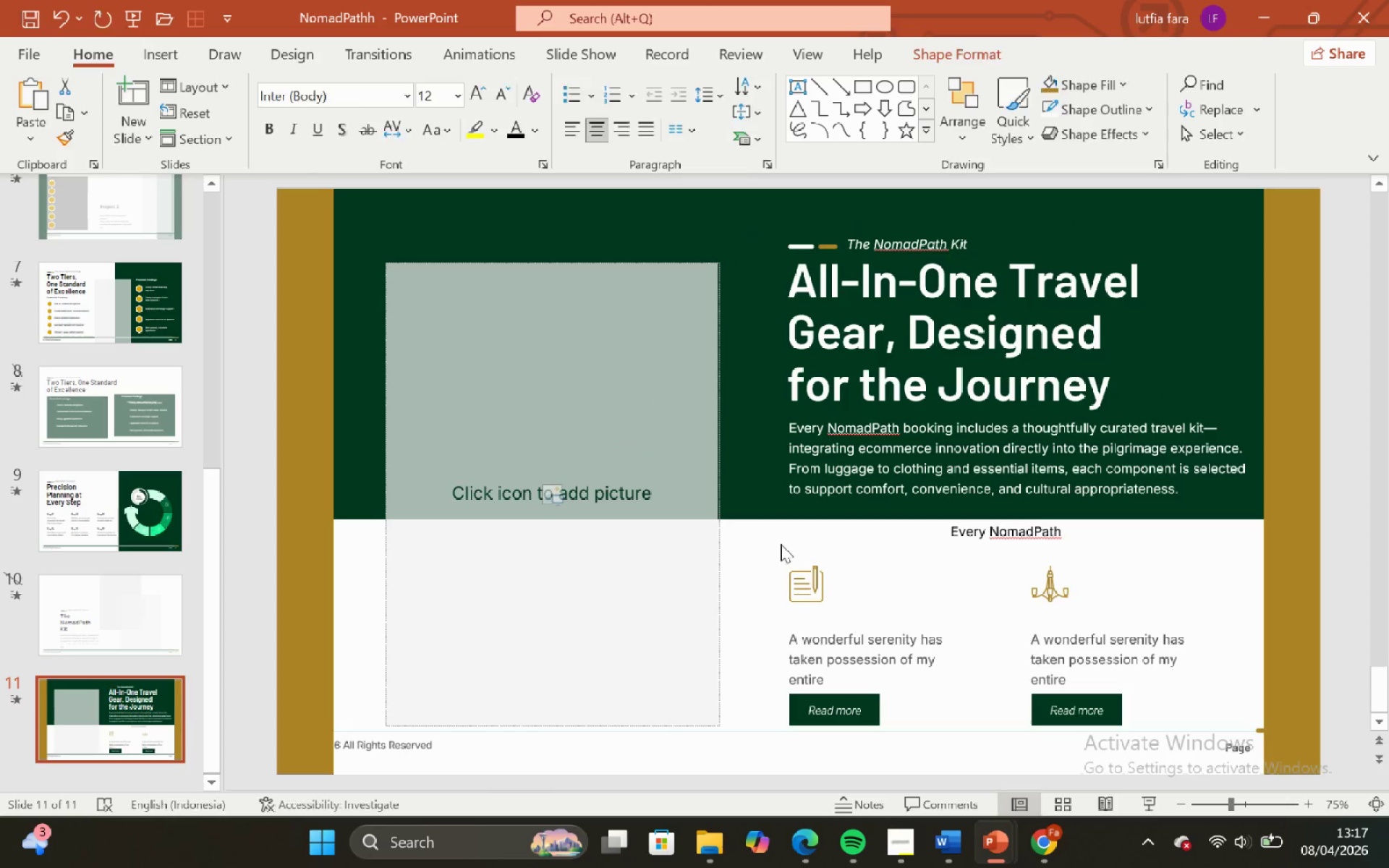 
left_click([781, 544])
 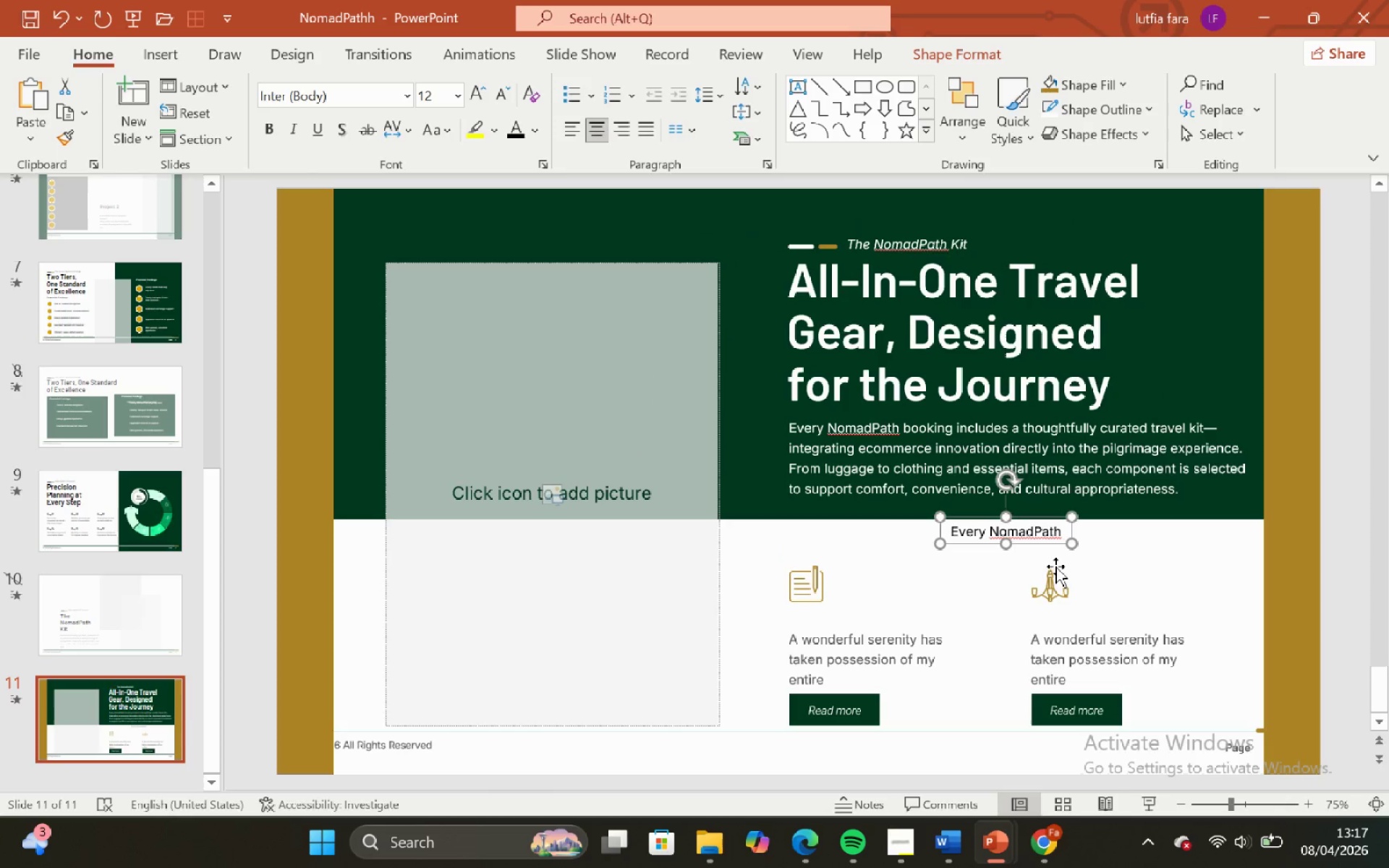 
left_click_drag(start_coordinate=[1052, 546], to_coordinate=[1040, 548])
 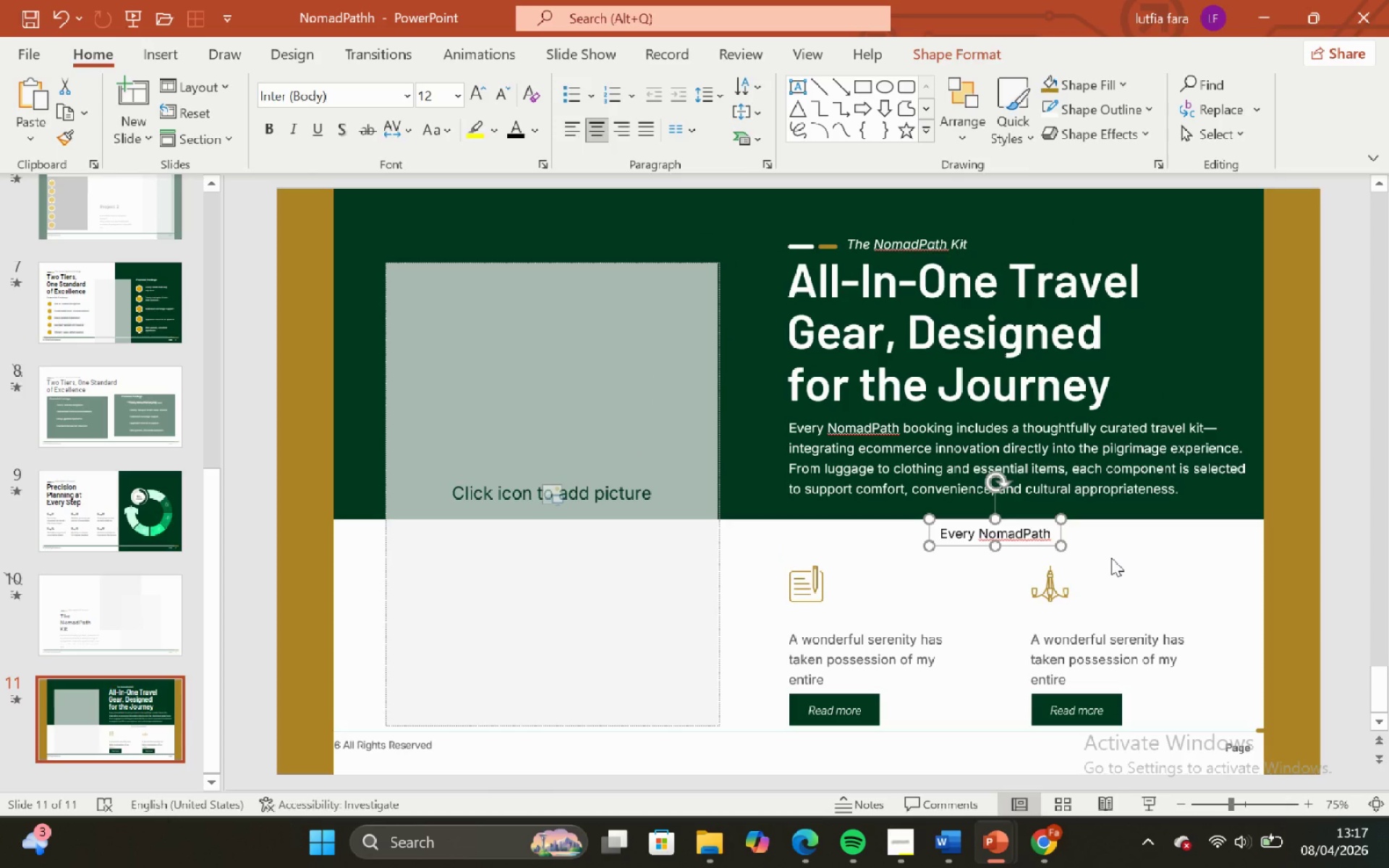 
left_click([1111, 558])
 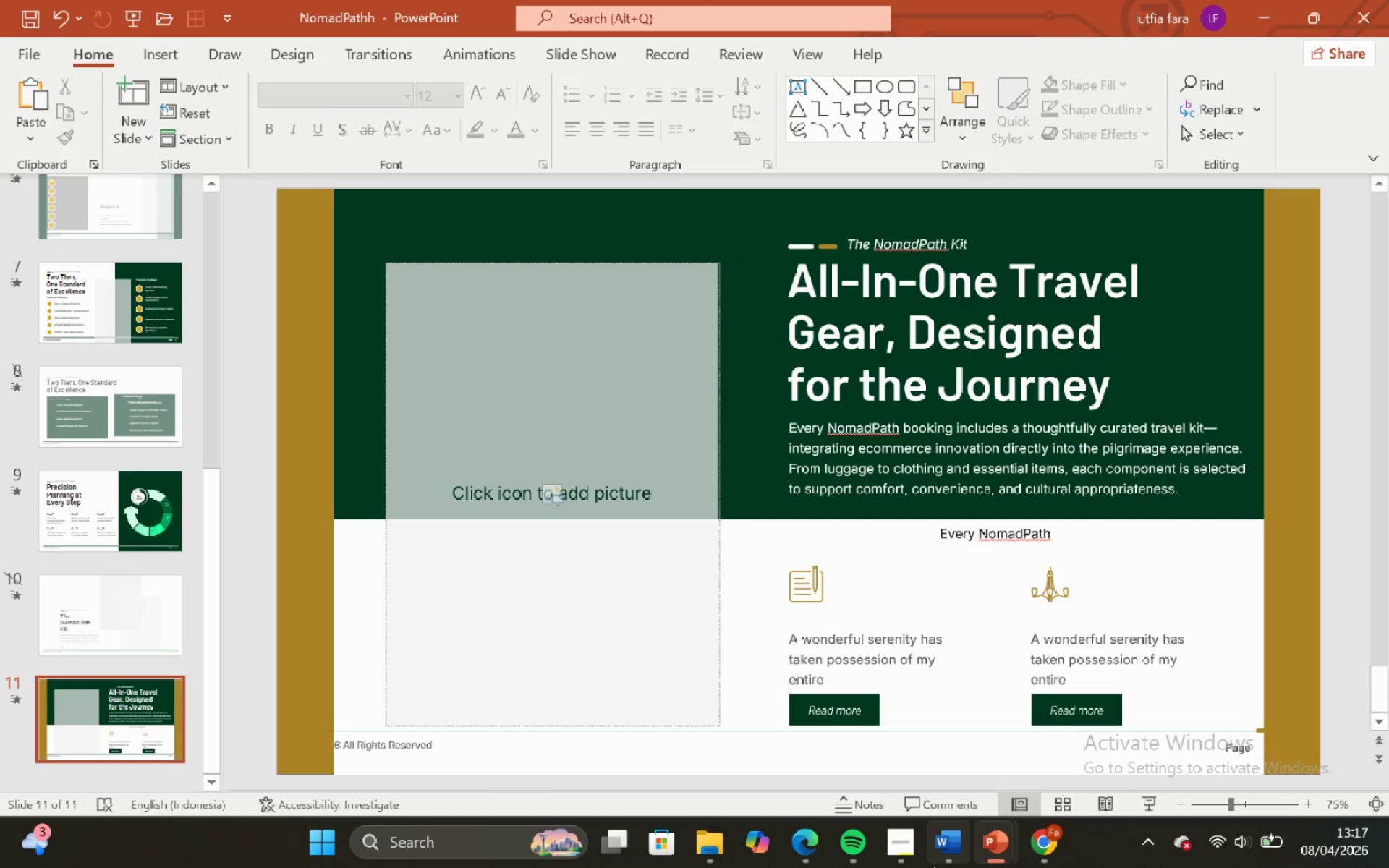 
left_click([933, 864])
 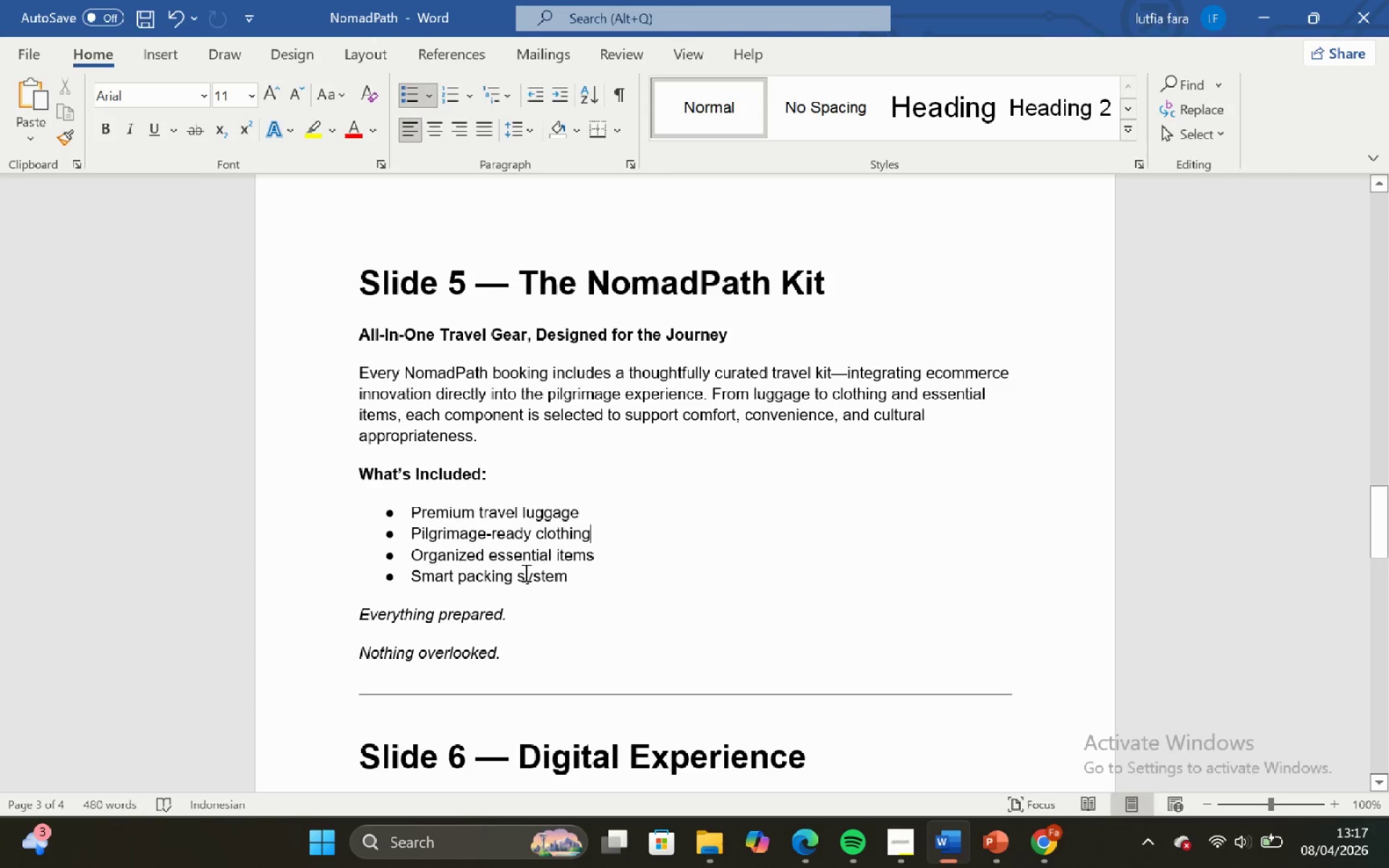 
left_click_drag(start_coordinate=[516, 563], to_coordinate=[511, 558])
 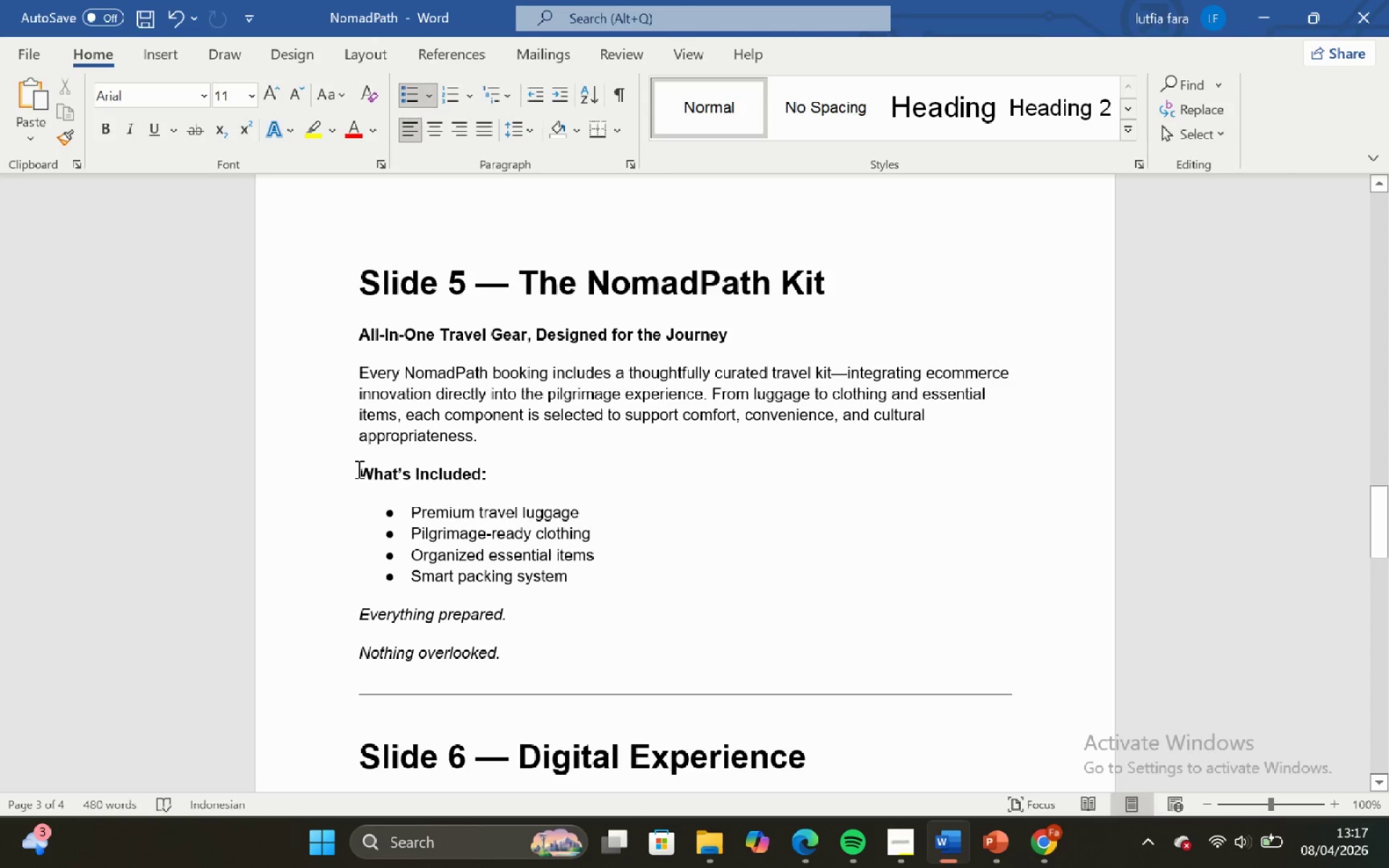 
left_click_drag(start_coordinate=[357, 469], to_coordinate=[488, 479])
 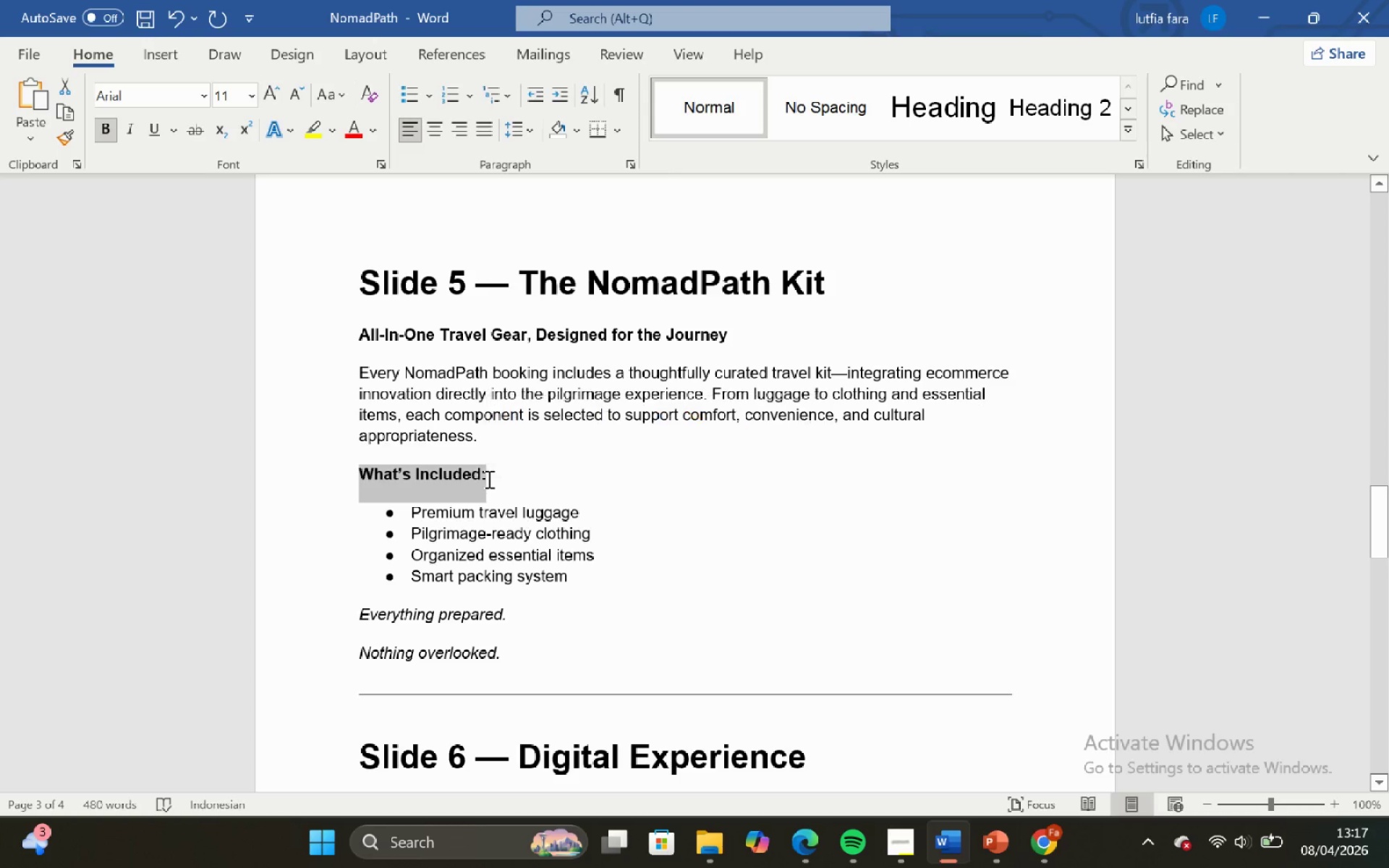 
key(Control+C)
 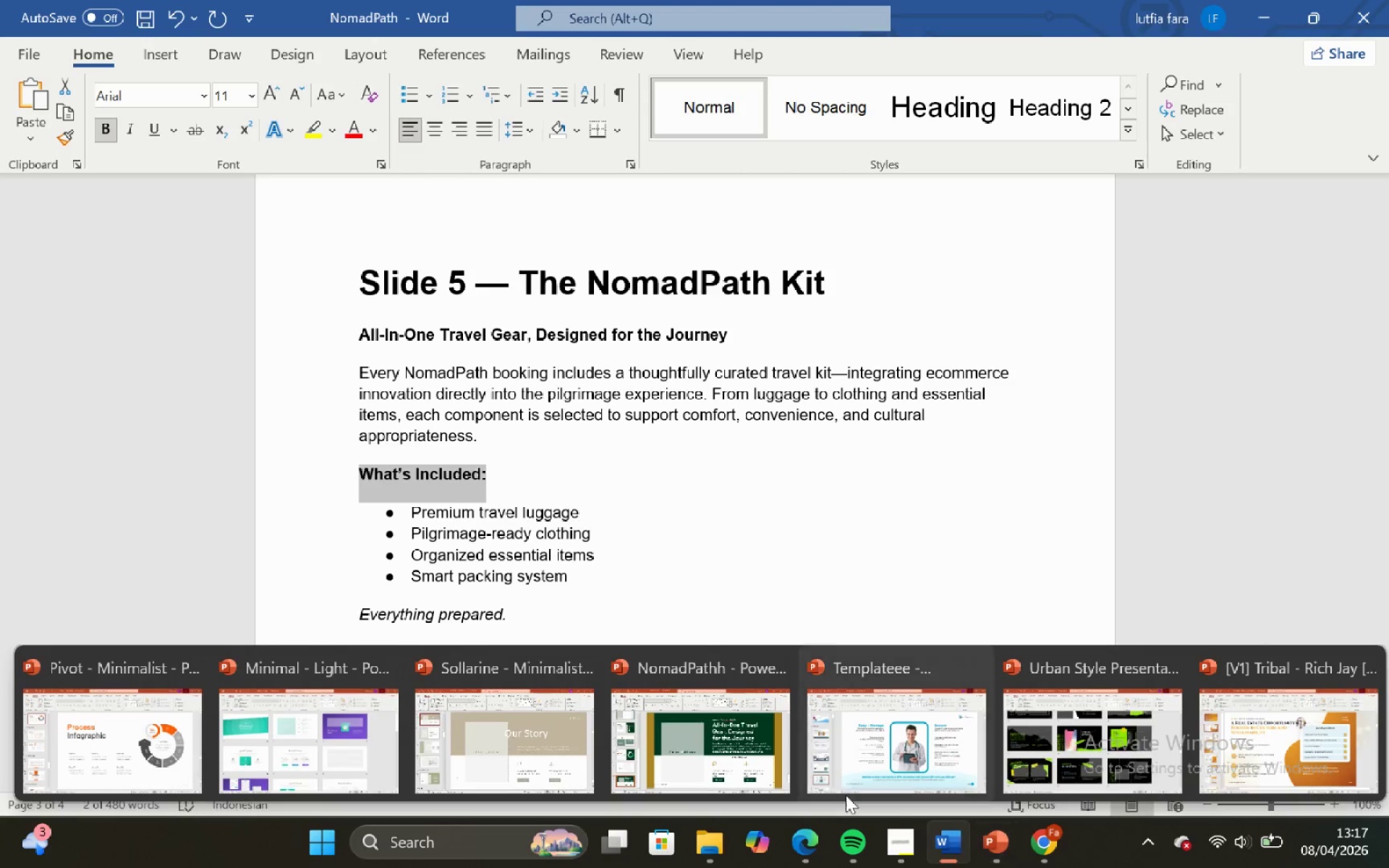 
left_click([686, 757])
 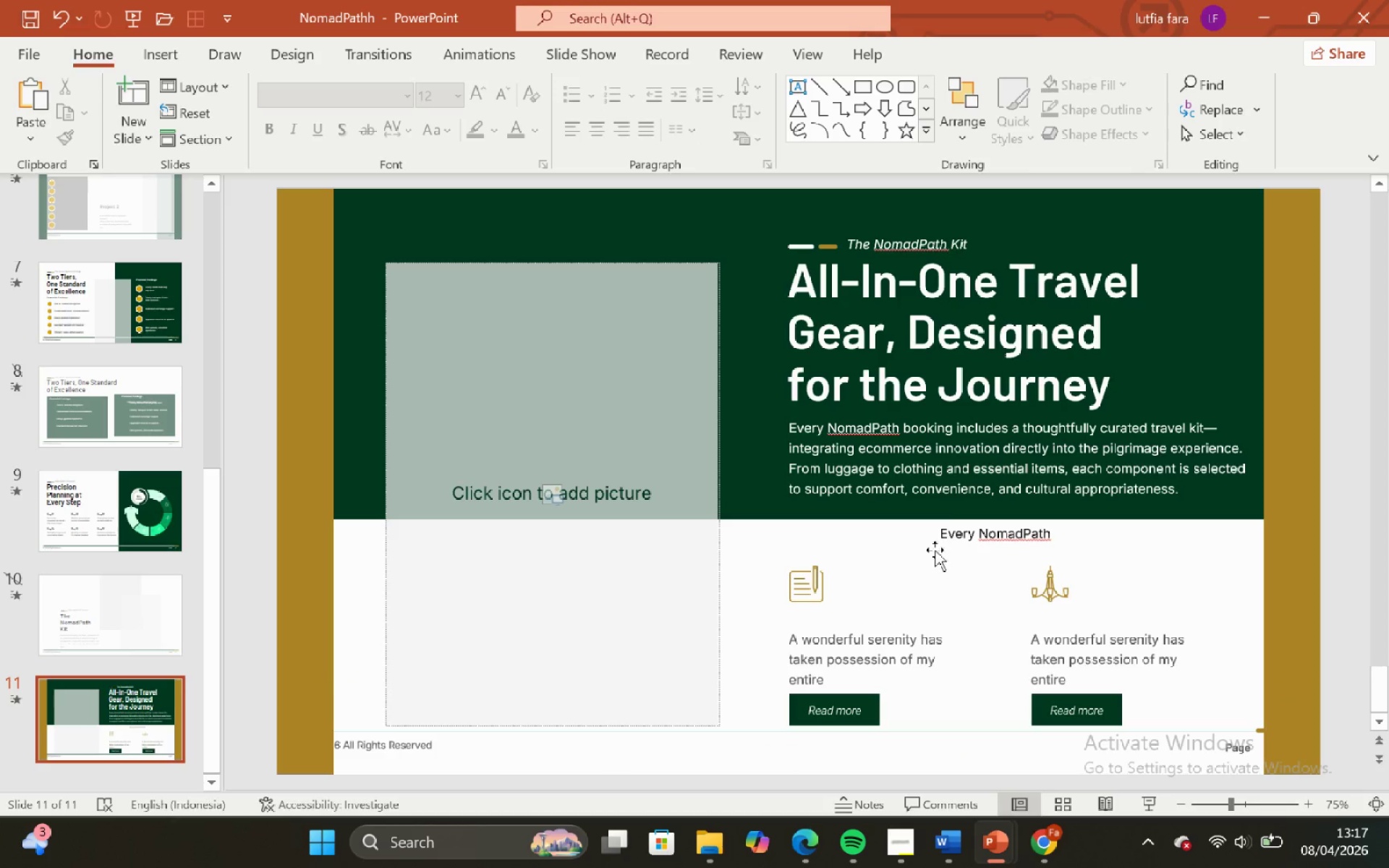 
left_click([953, 529])
 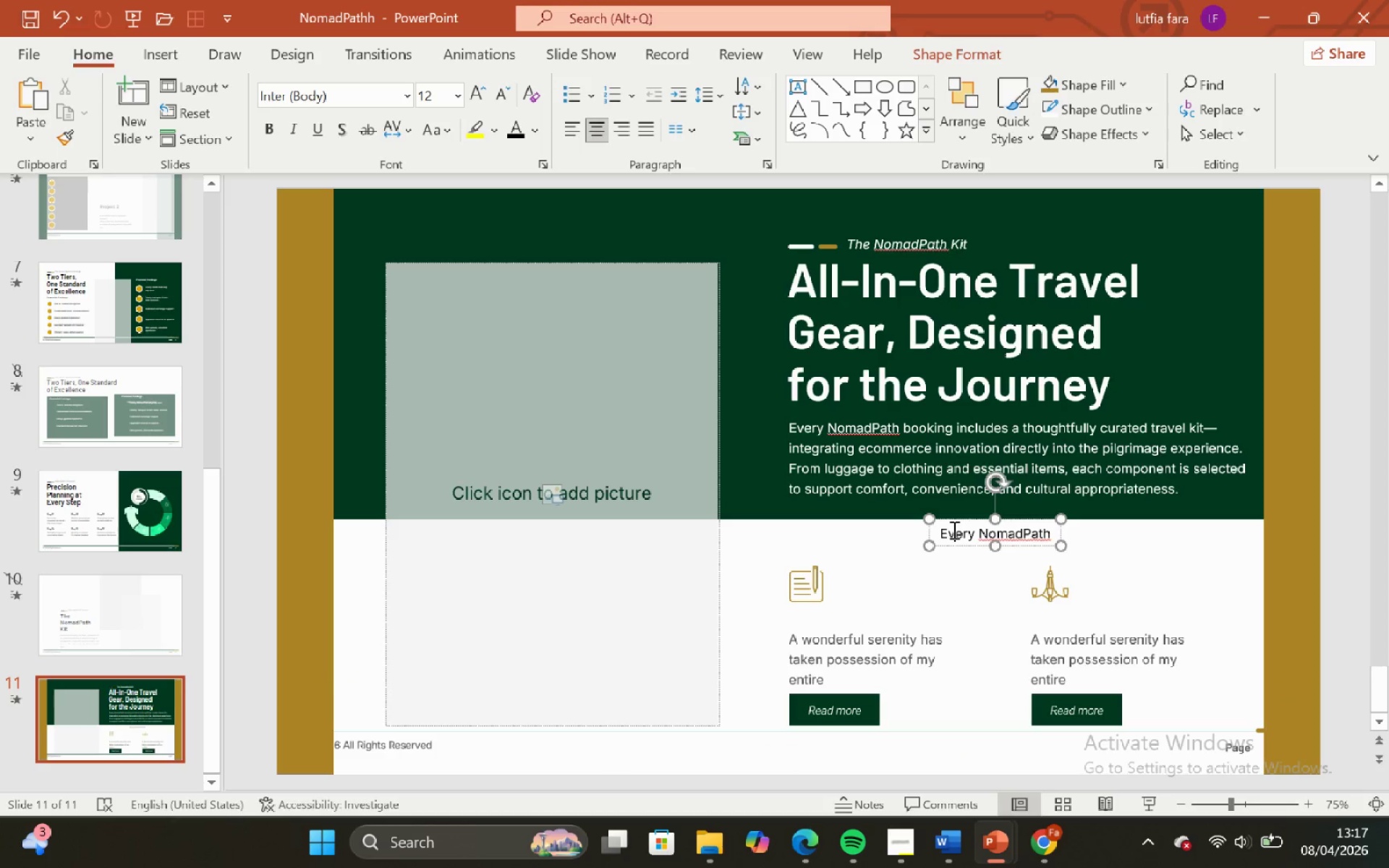 
key(Control+ControlLeft)
 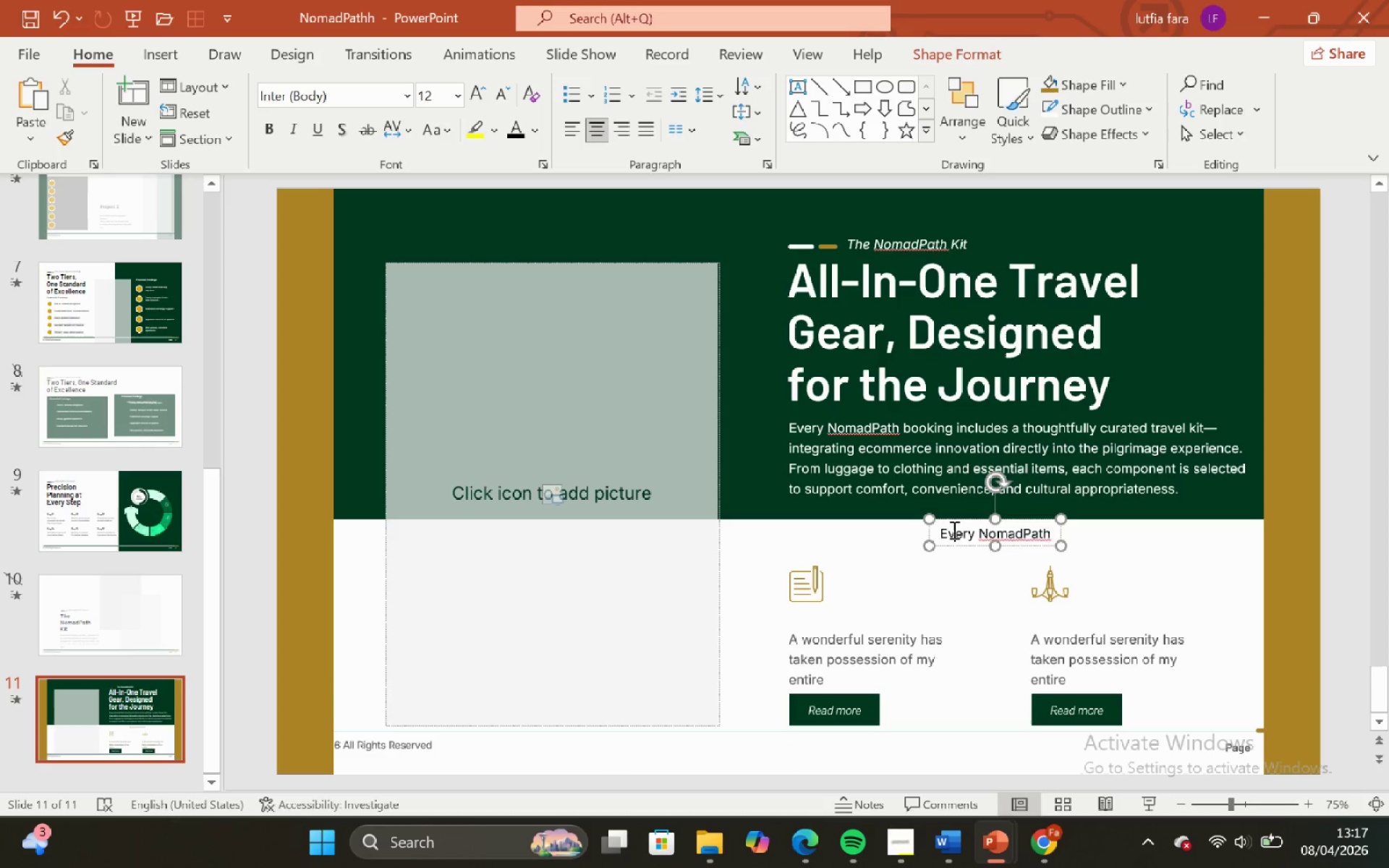 
key(Control+A)
 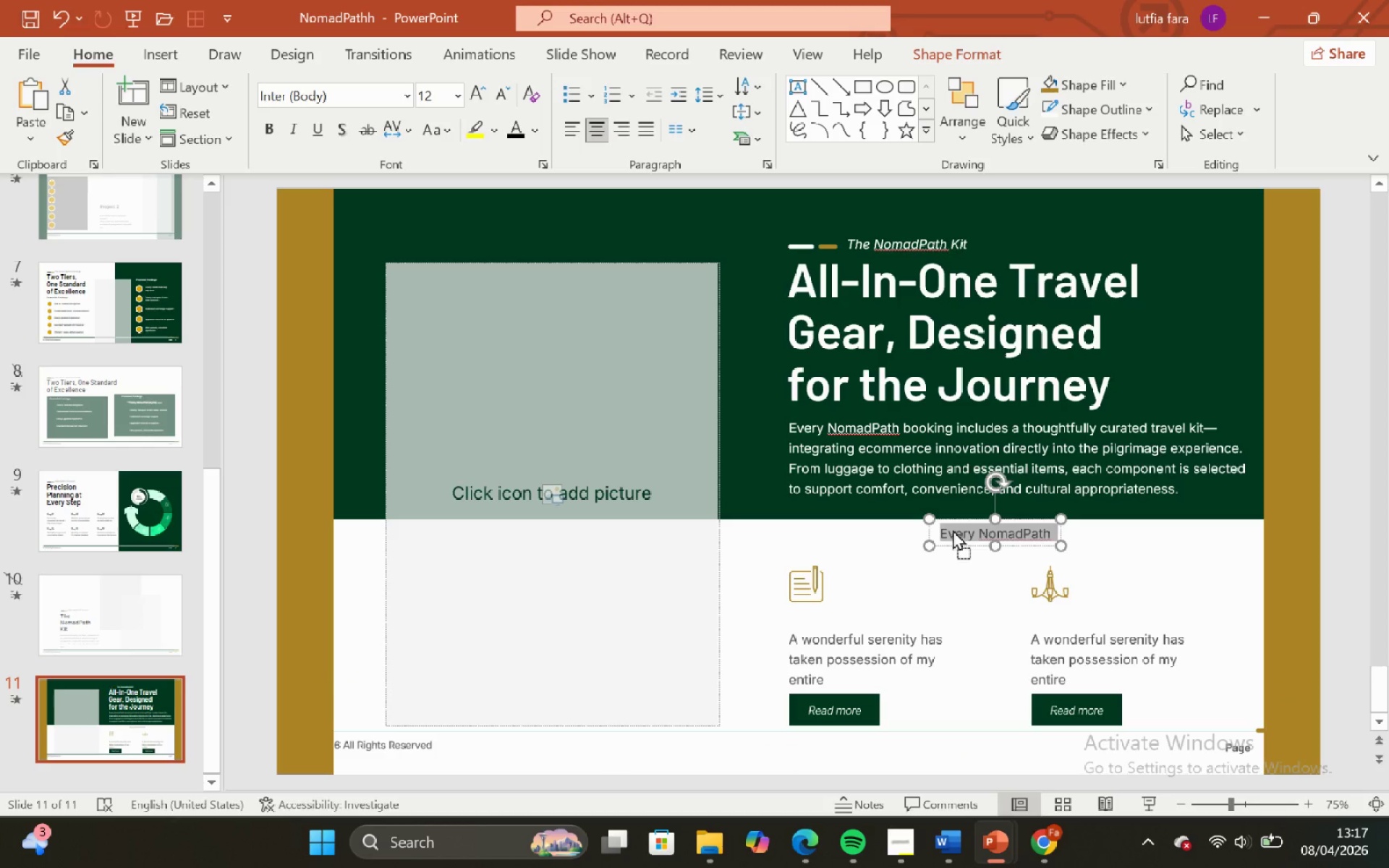 
right_click([953, 529])
 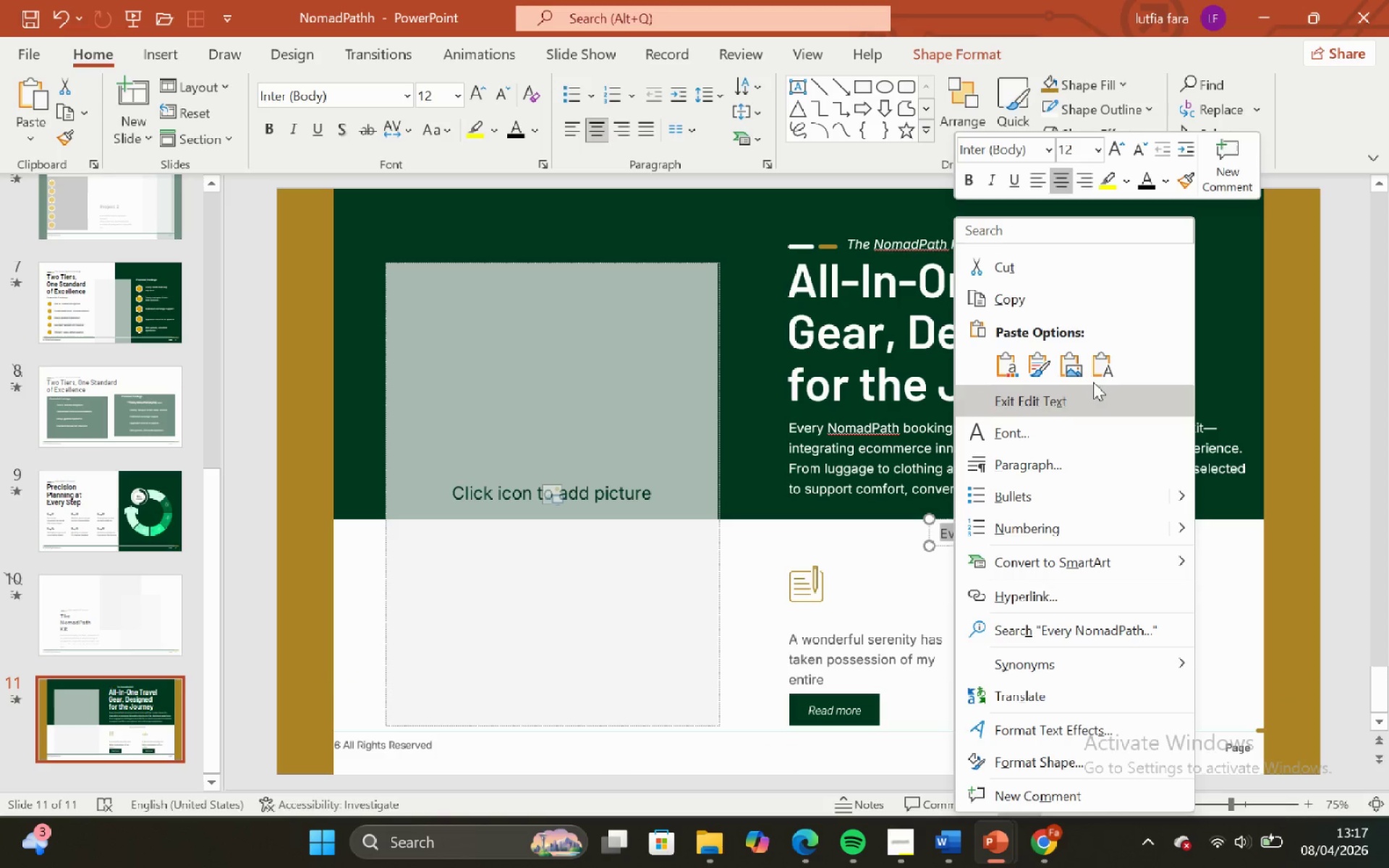 
left_click([1094, 377])
 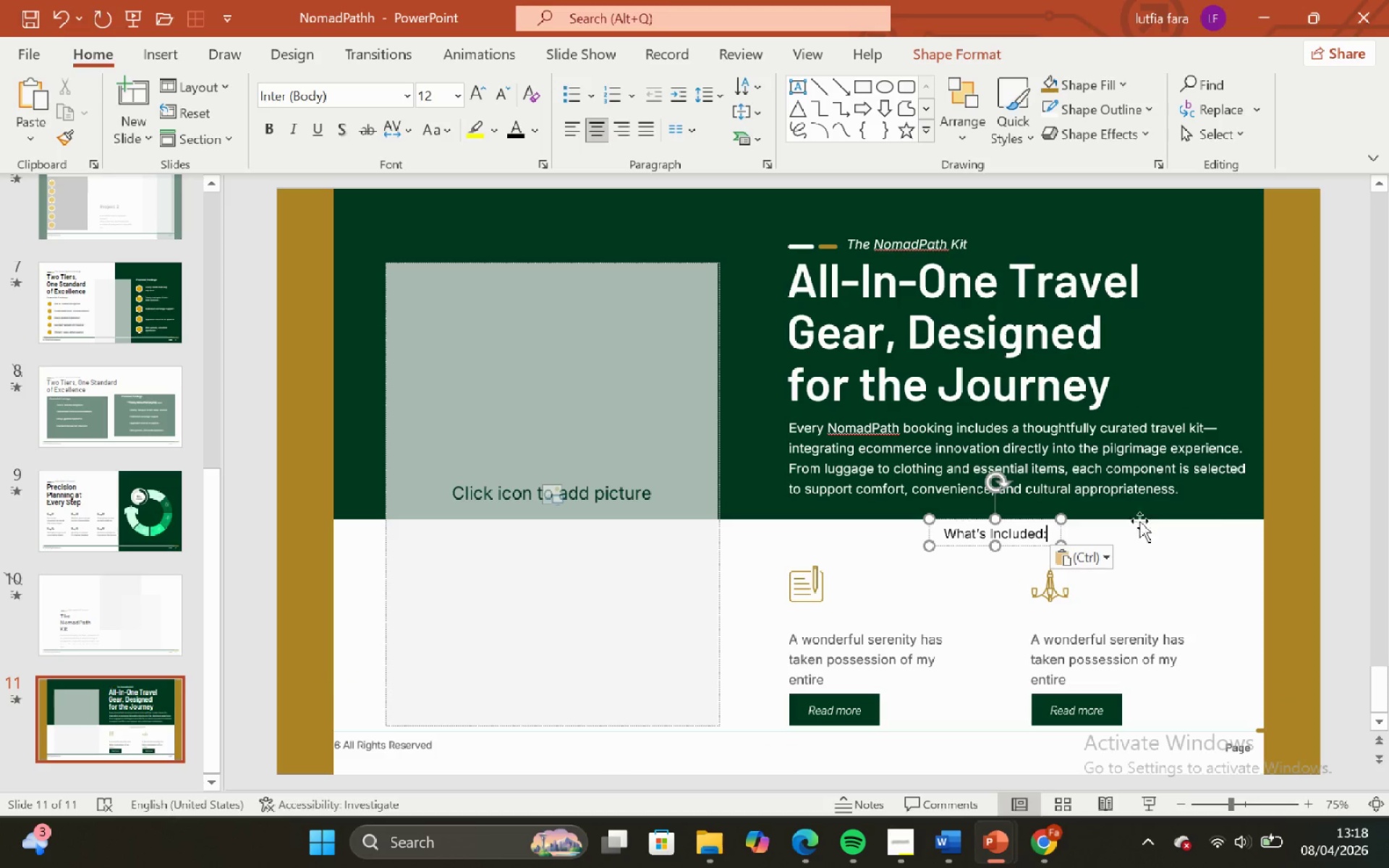 
left_click([1152, 537])
 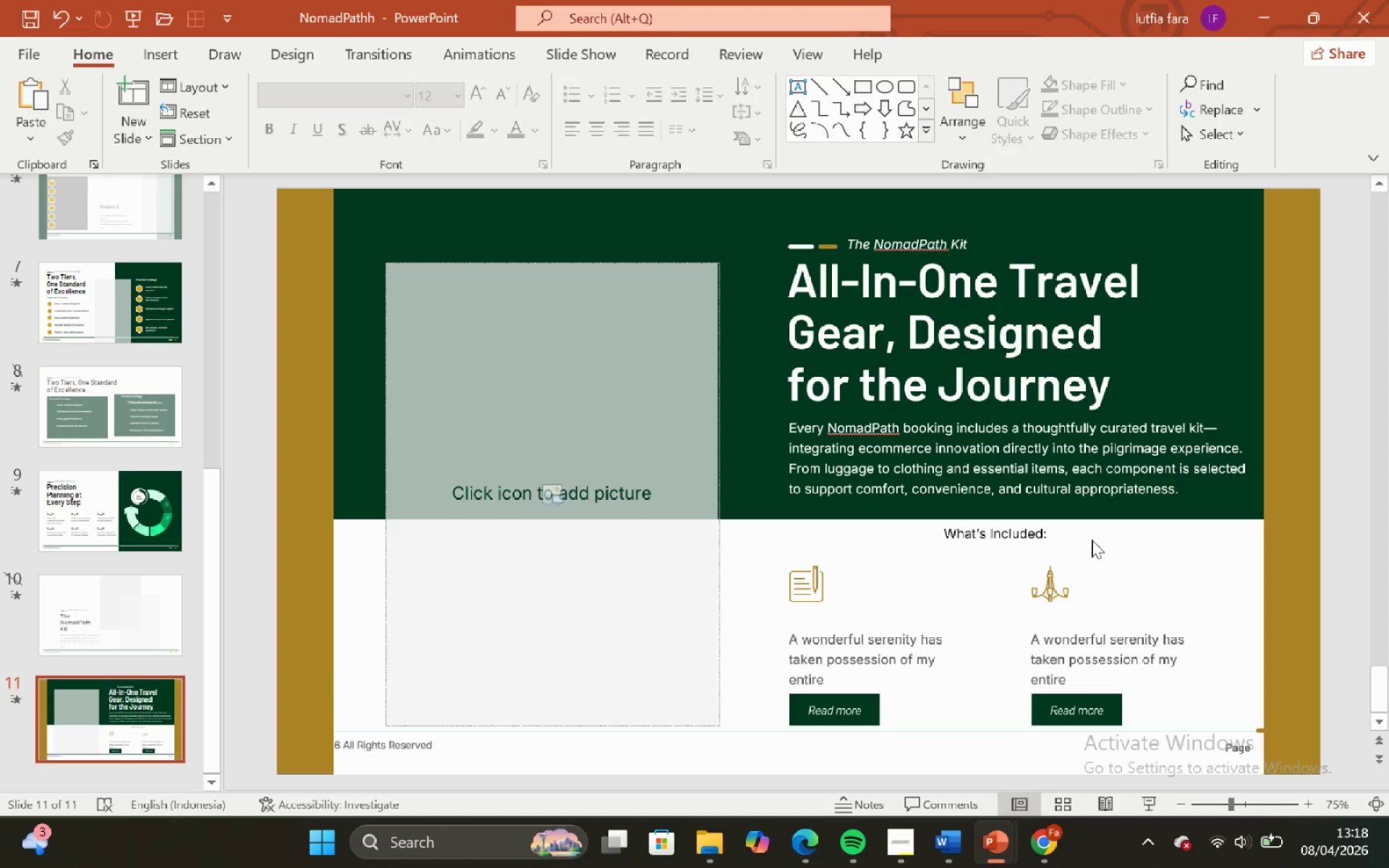 
left_click([1074, 534])
 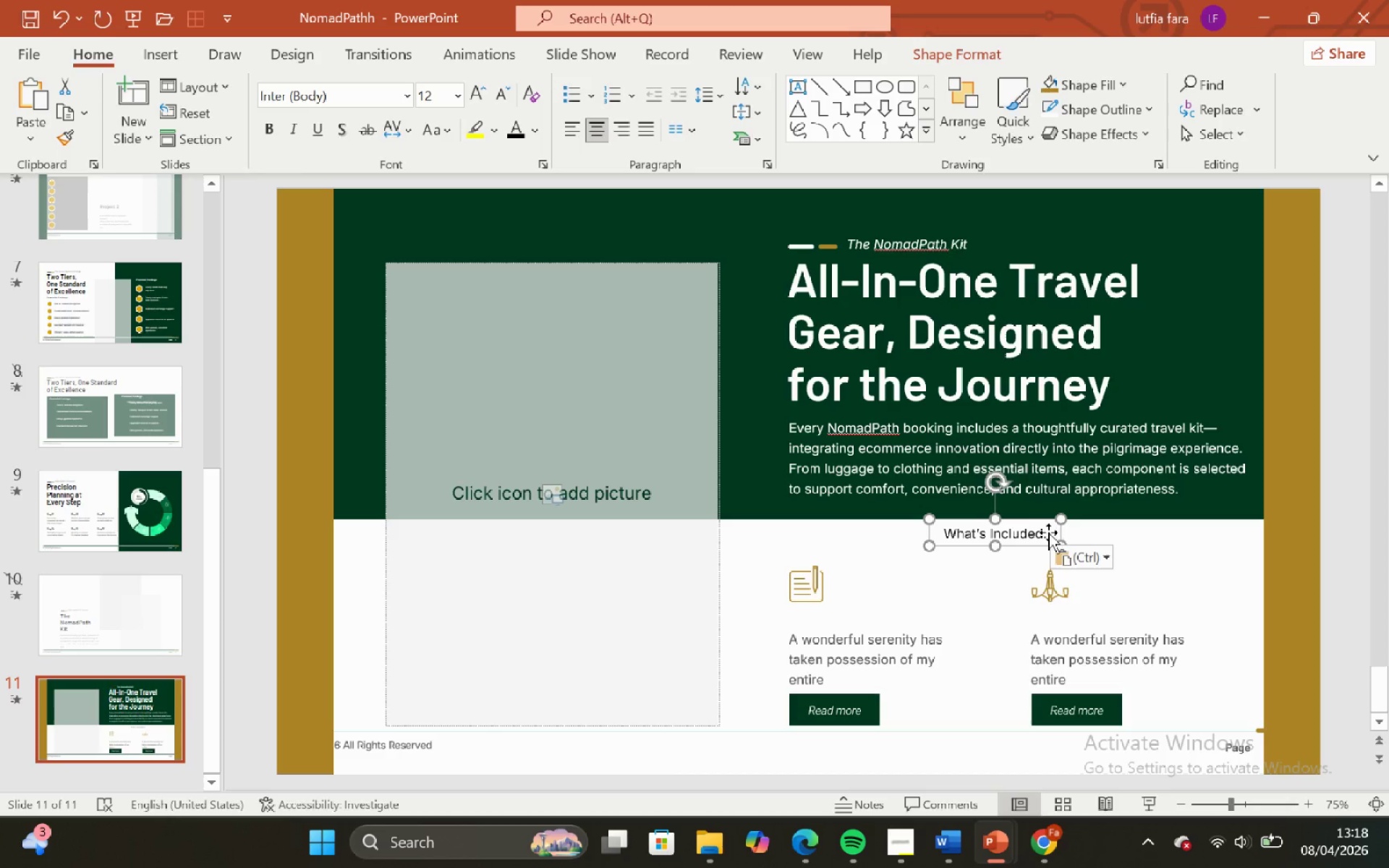 
left_click([1046, 533])
 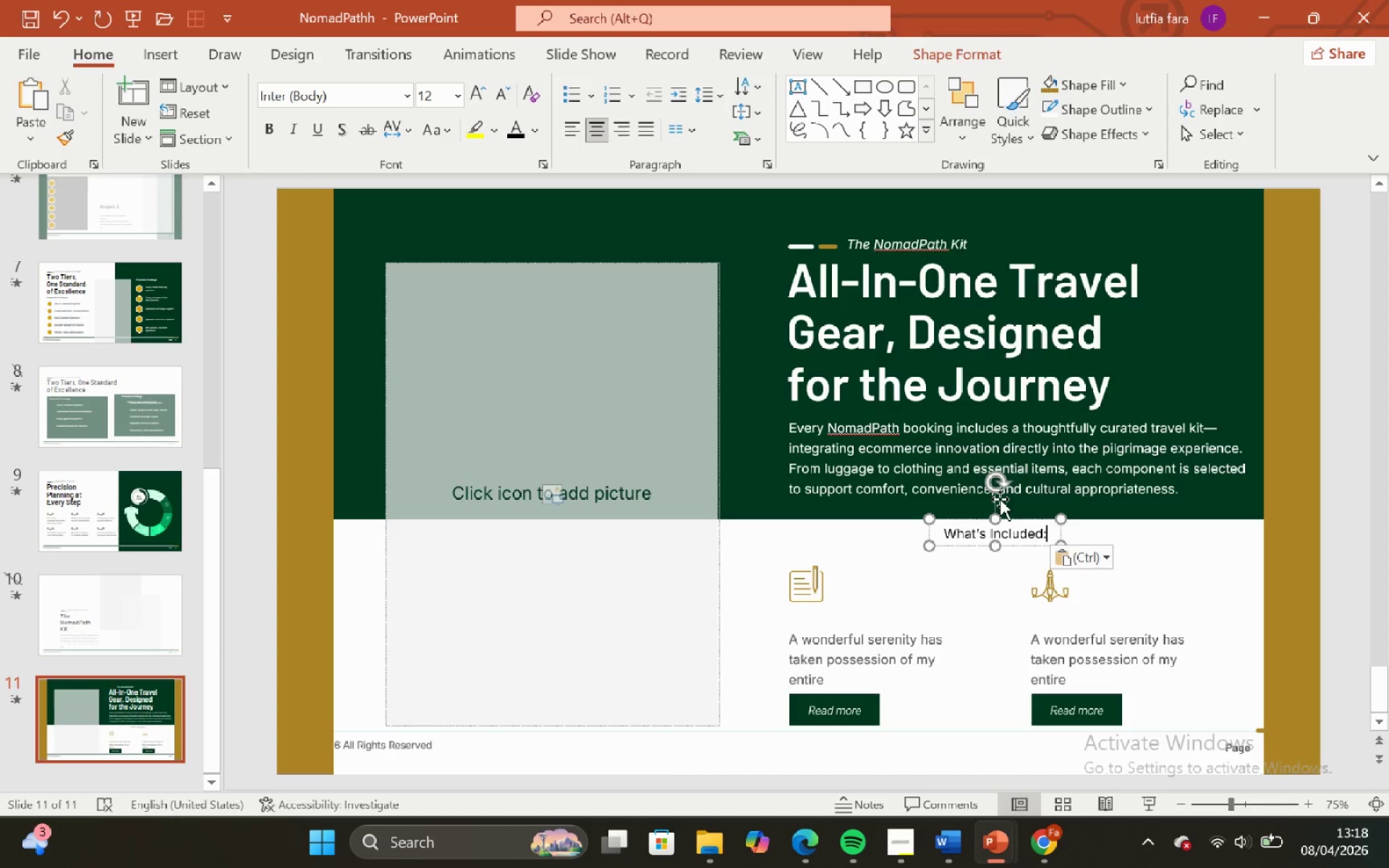 
key(Backspace)
 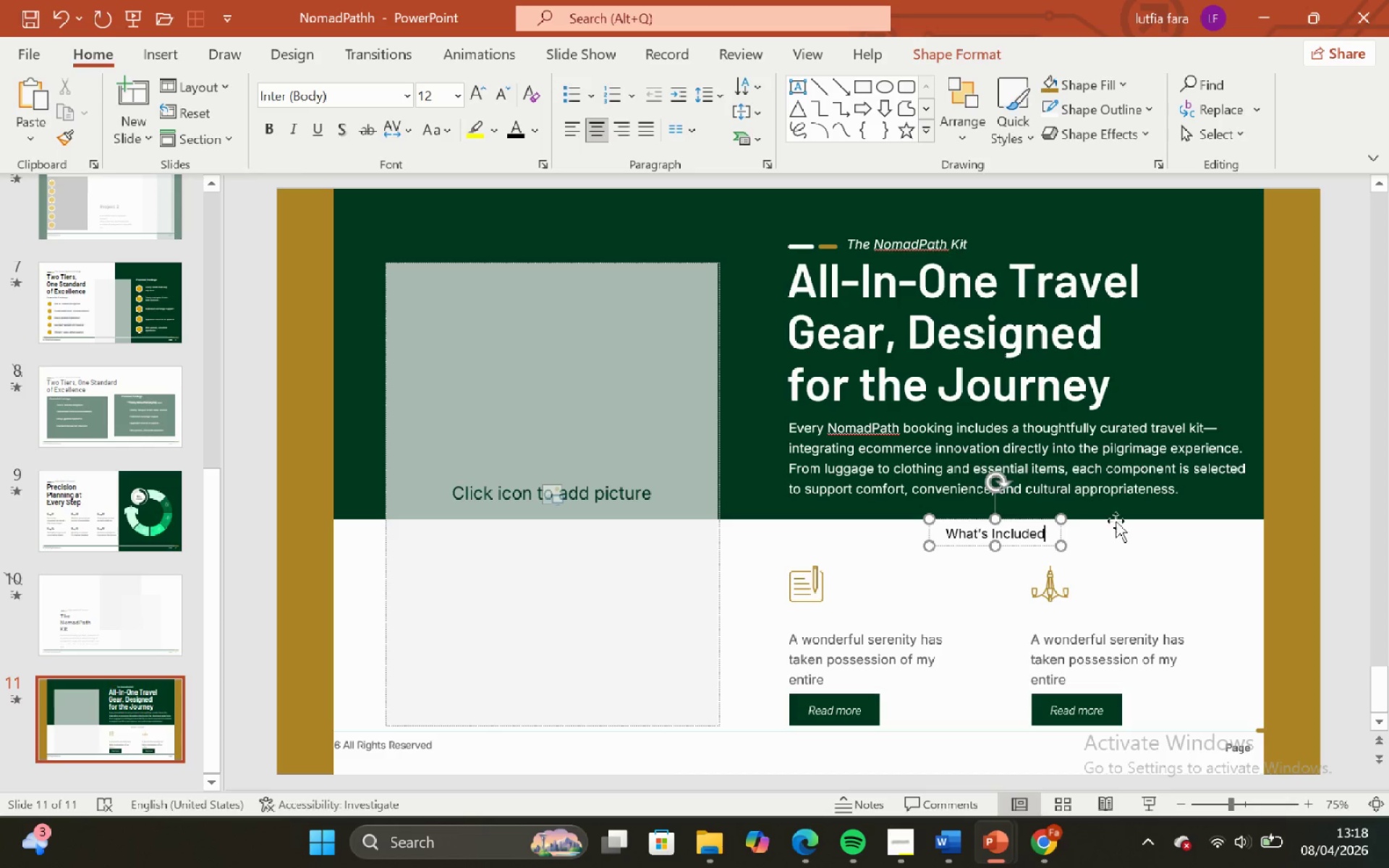 
left_click([1145, 542])
 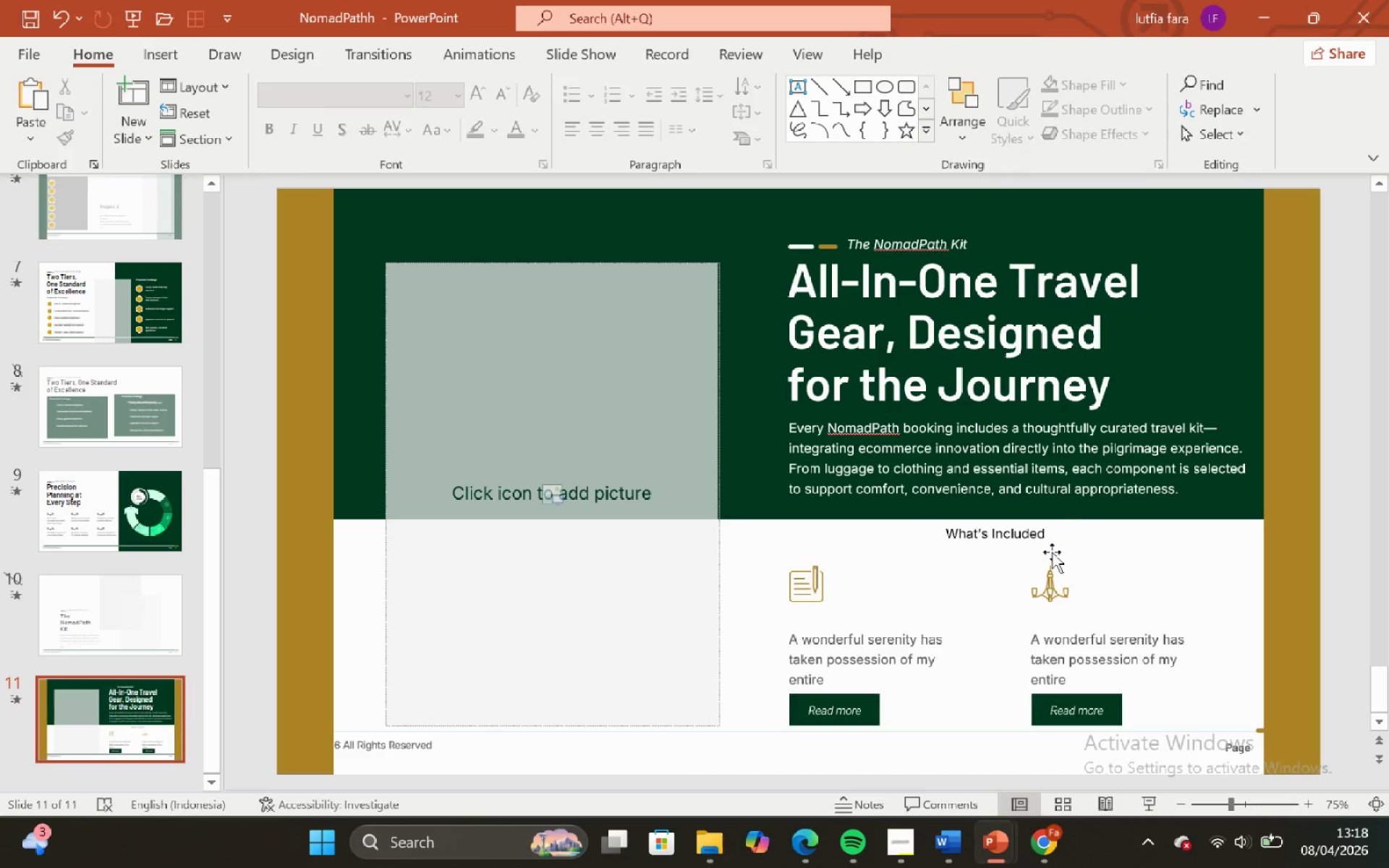 
left_click([1052, 552])
 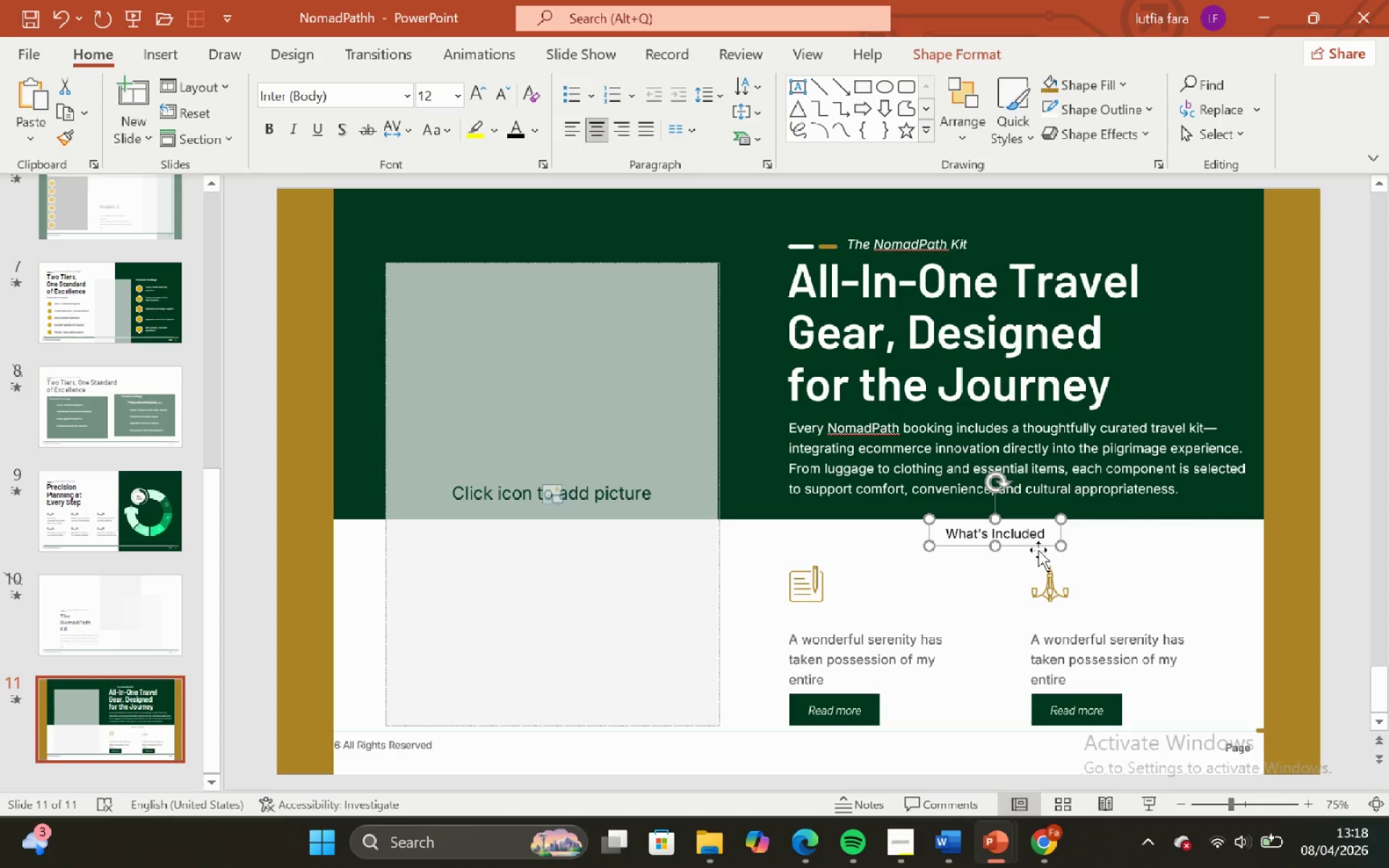 
left_click([1038, 548])
 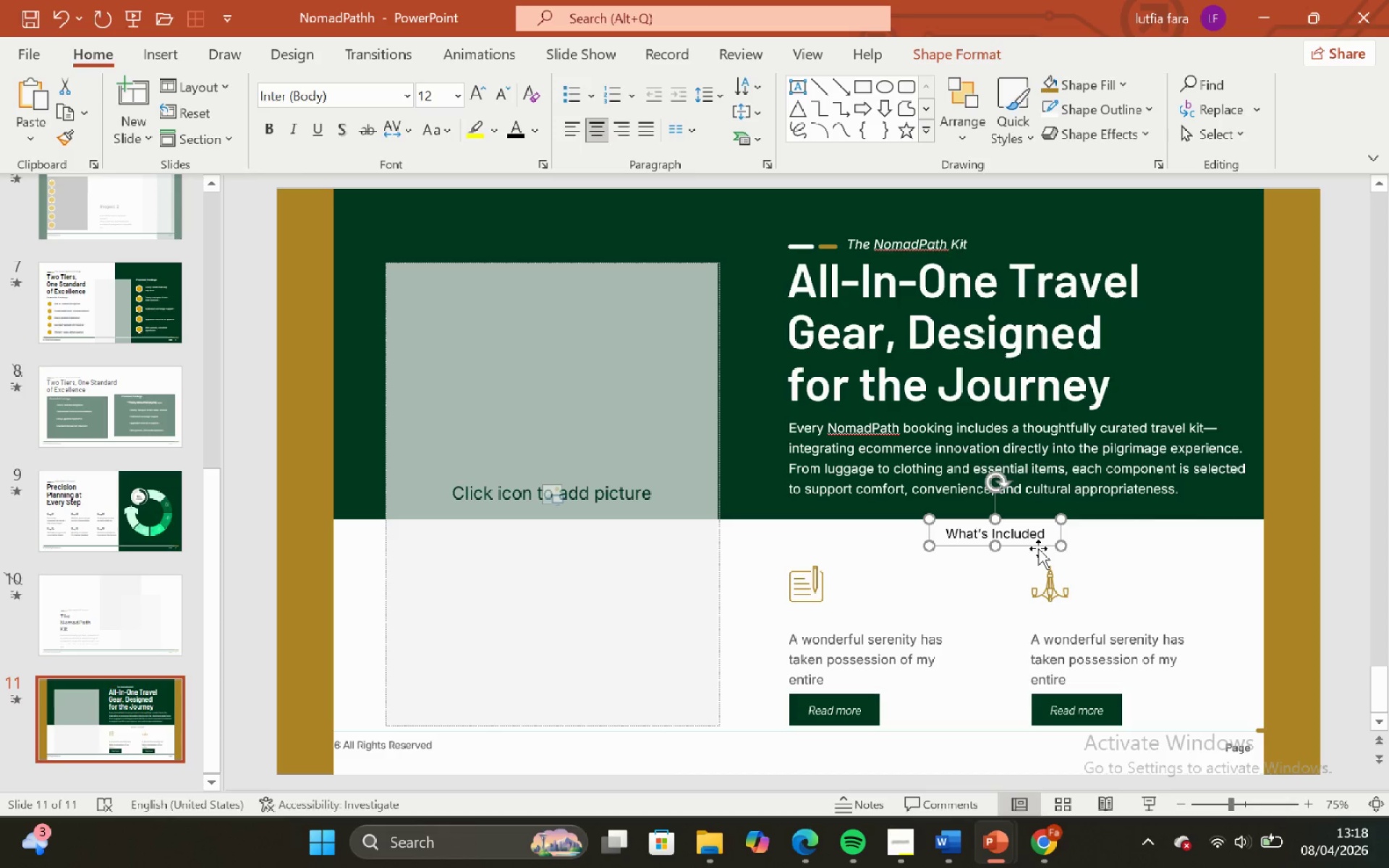 
key(ArrowDown)
 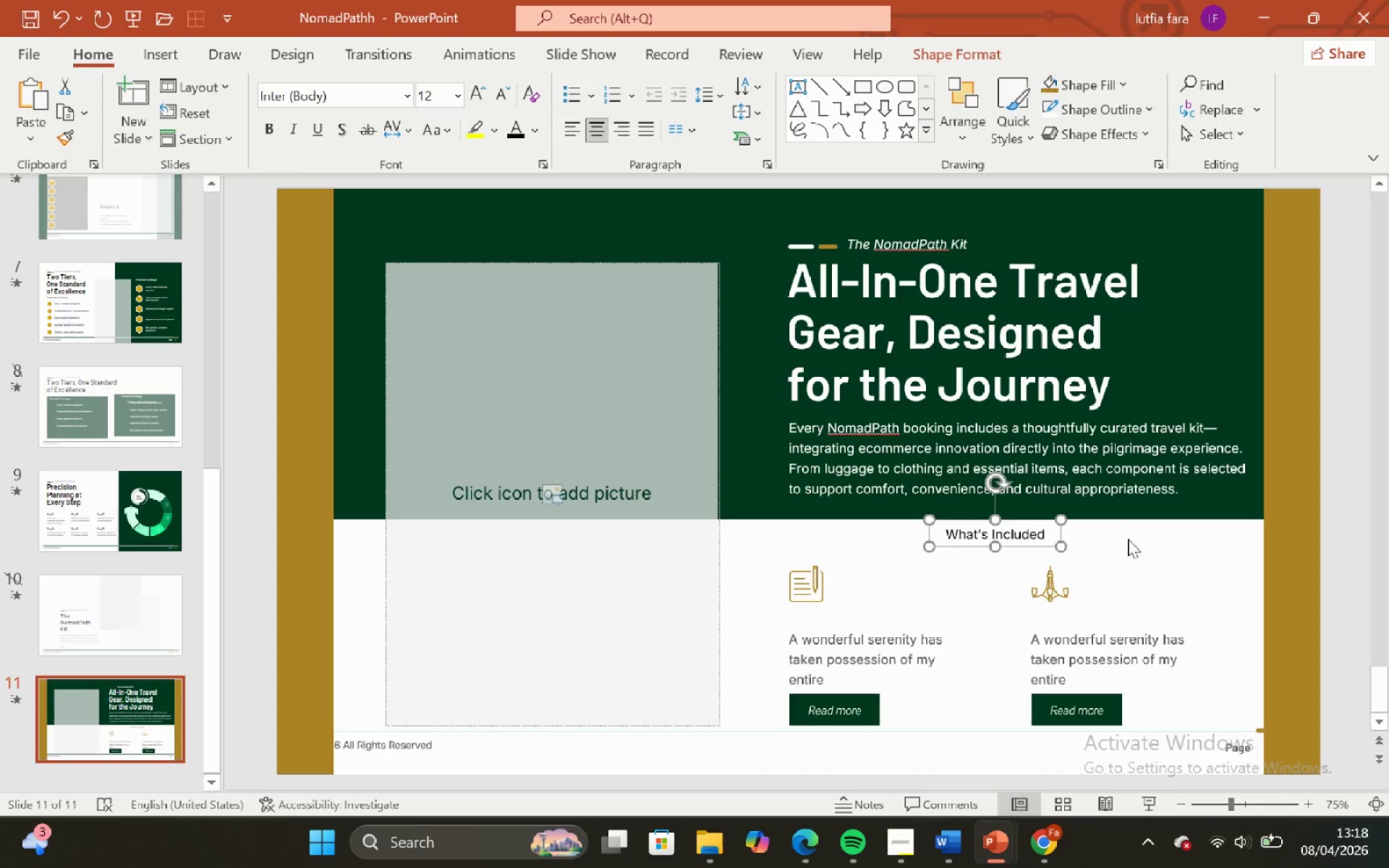 
key(ArrowDown)
 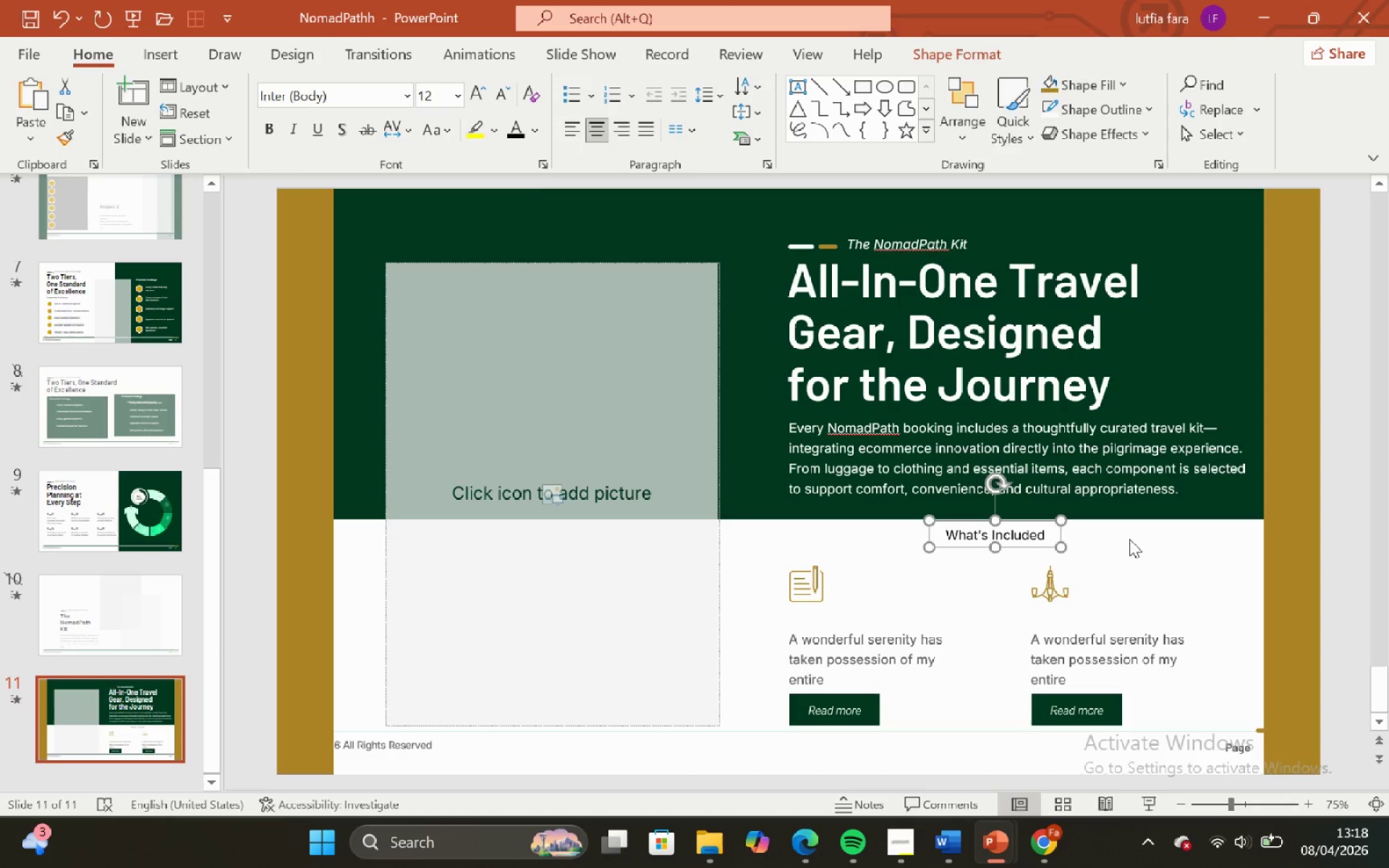 
left_click([1129, 539])
 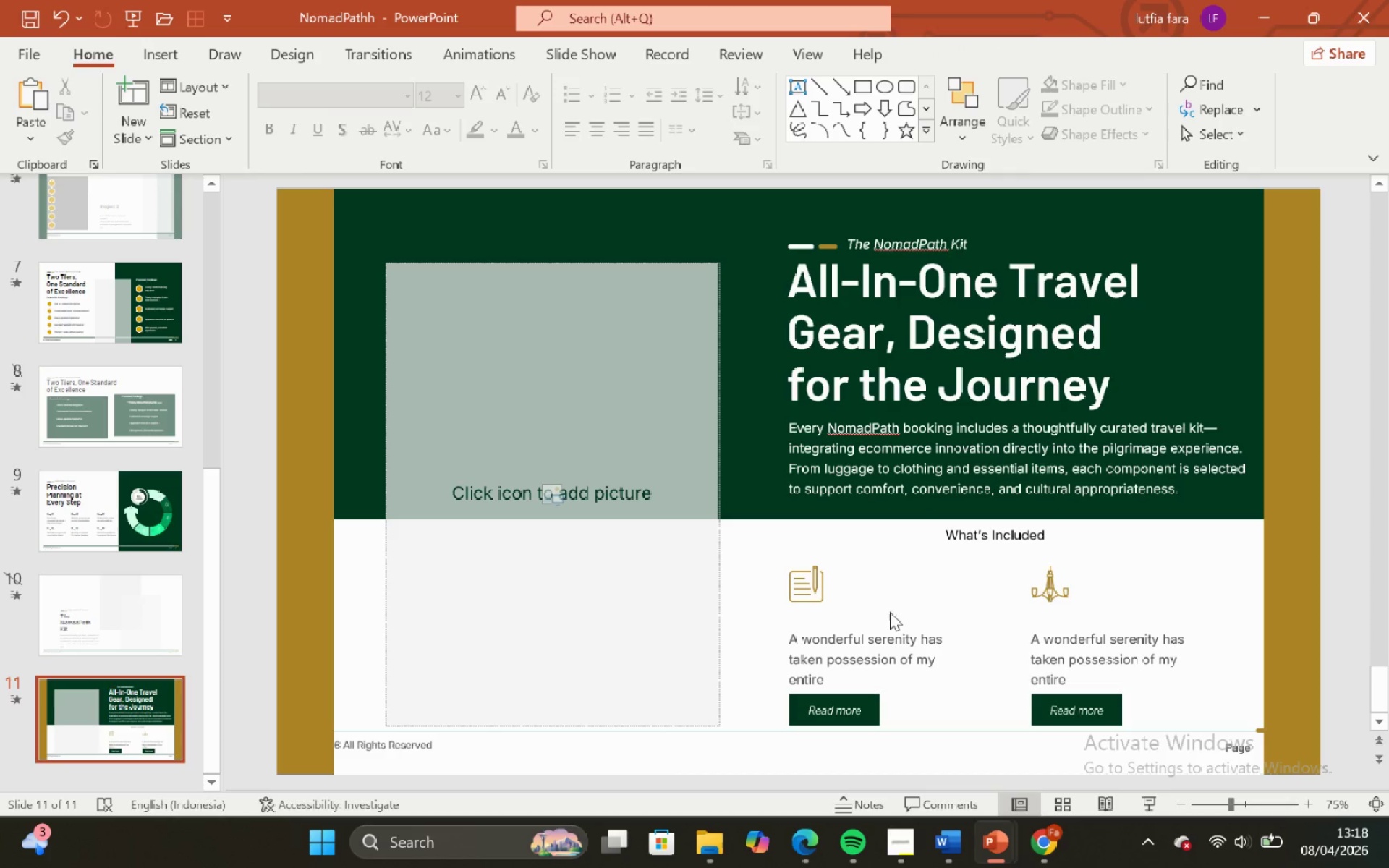 
left_click([880, 607])
 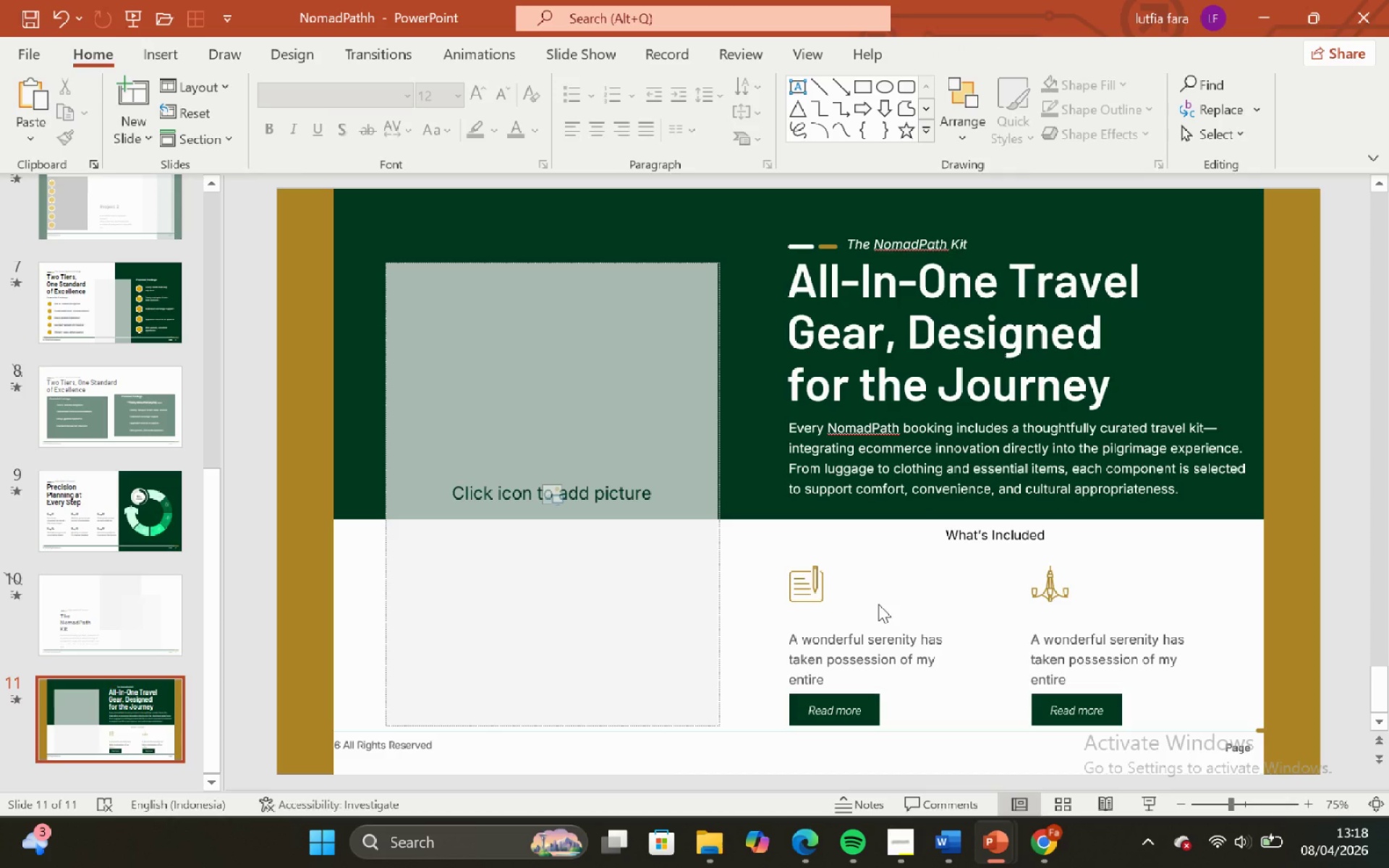 
hold_key(key=ControlLeft, duration=1.09)
 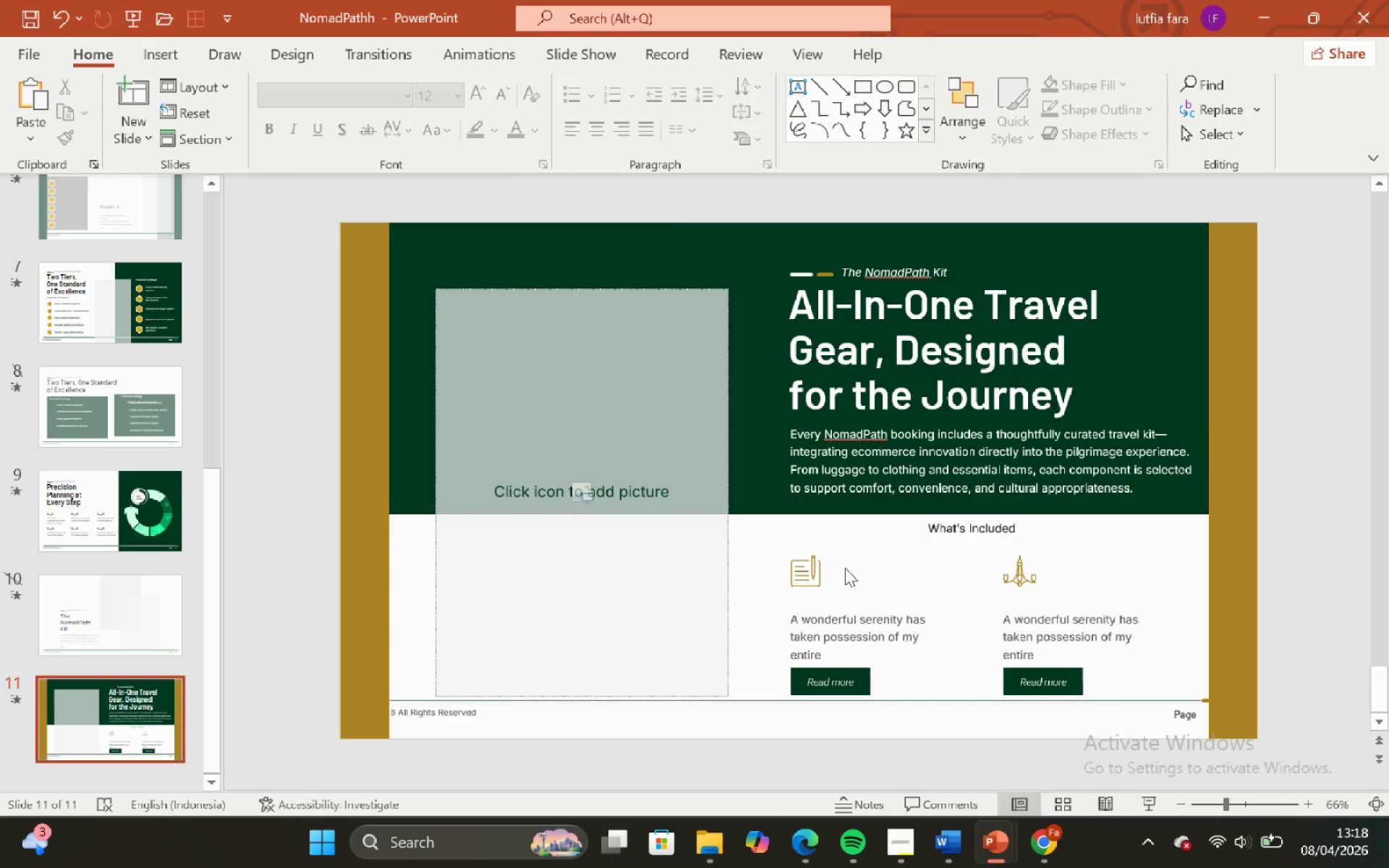 
hold_key(key=ShiftLeft, duration=1.11)
 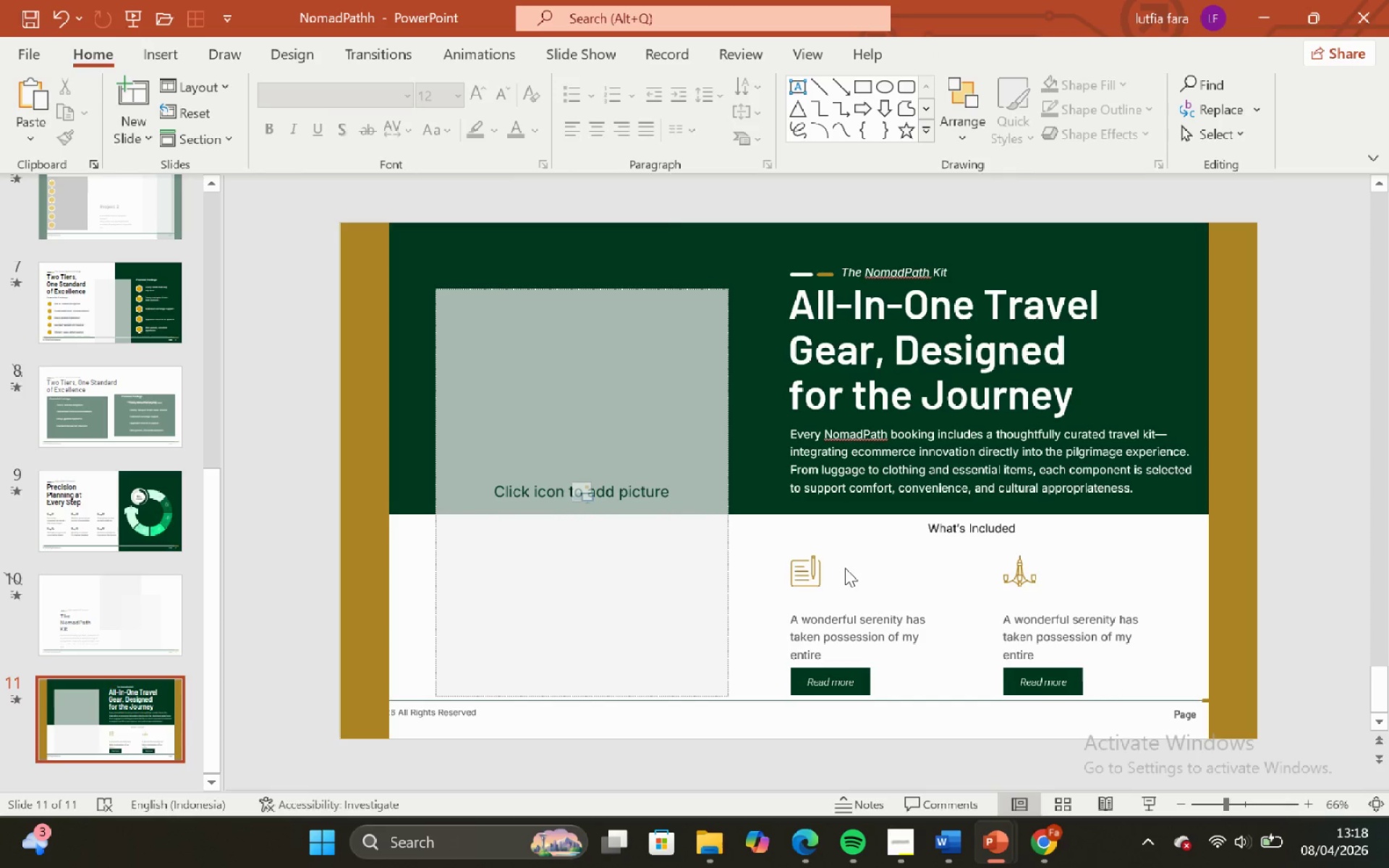 
scroll: coordinate [876, 601], scroll_direction: down, amount: 3.0
 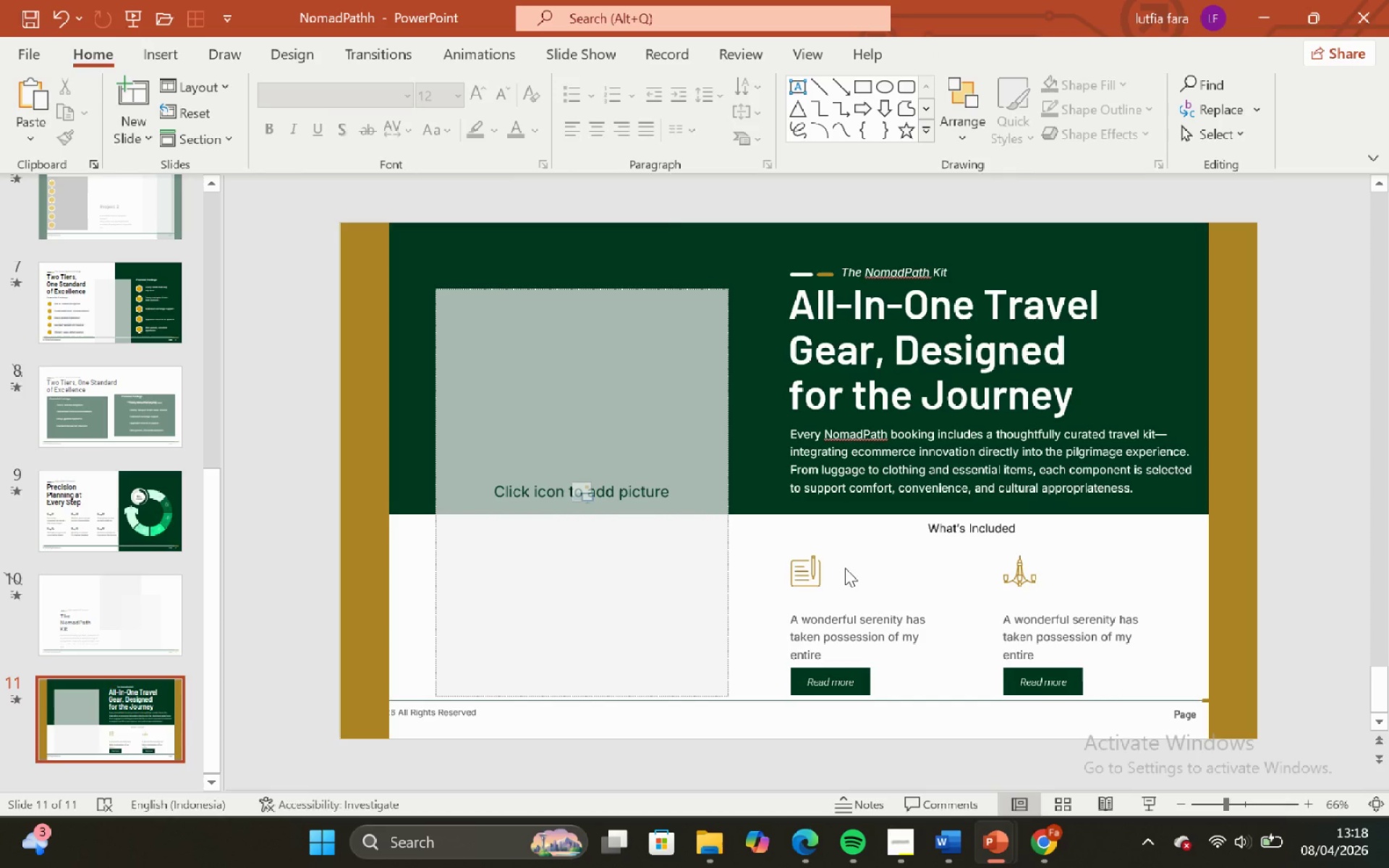 
left_click([845, 568])
 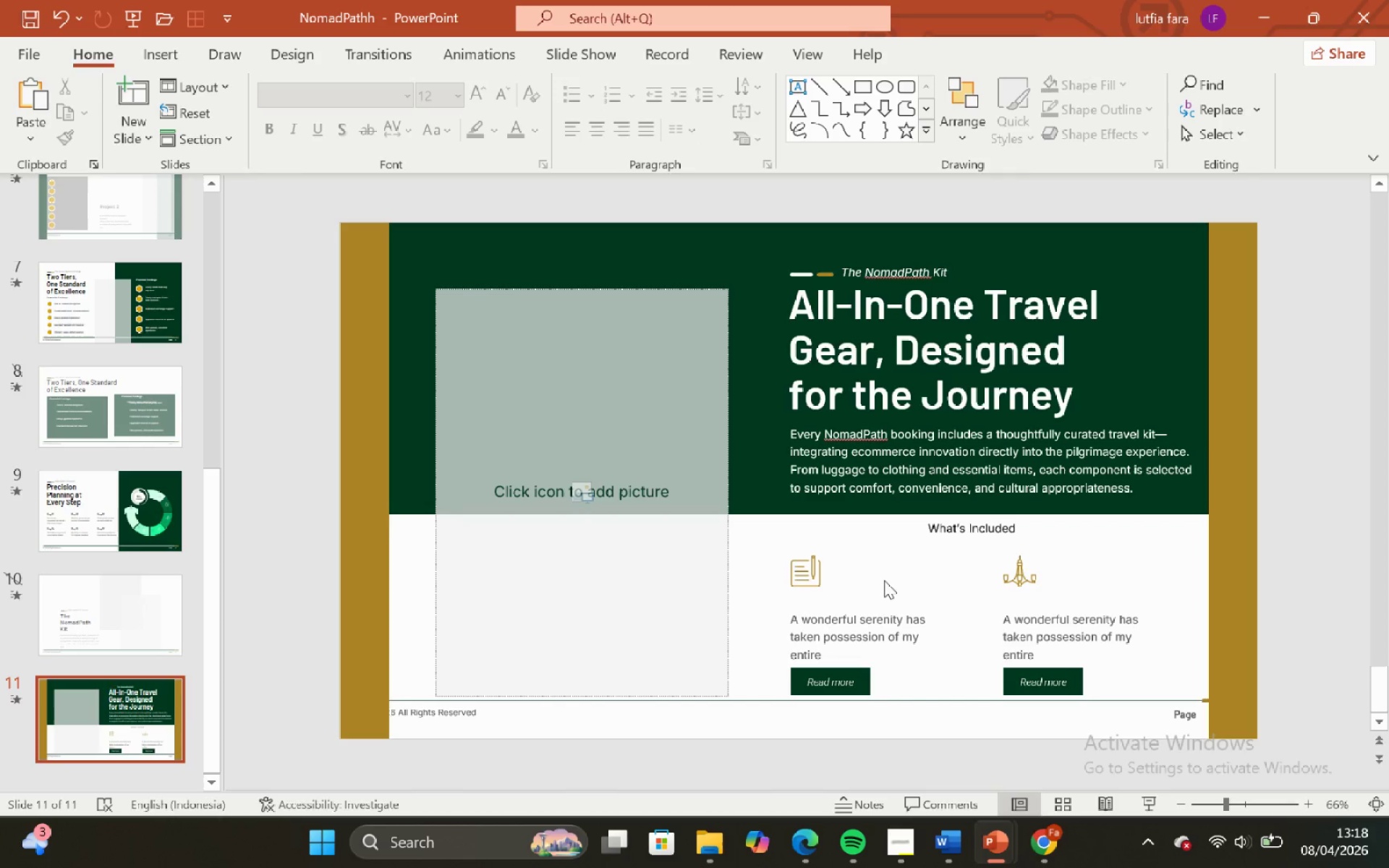 
left_click([884, 580])
 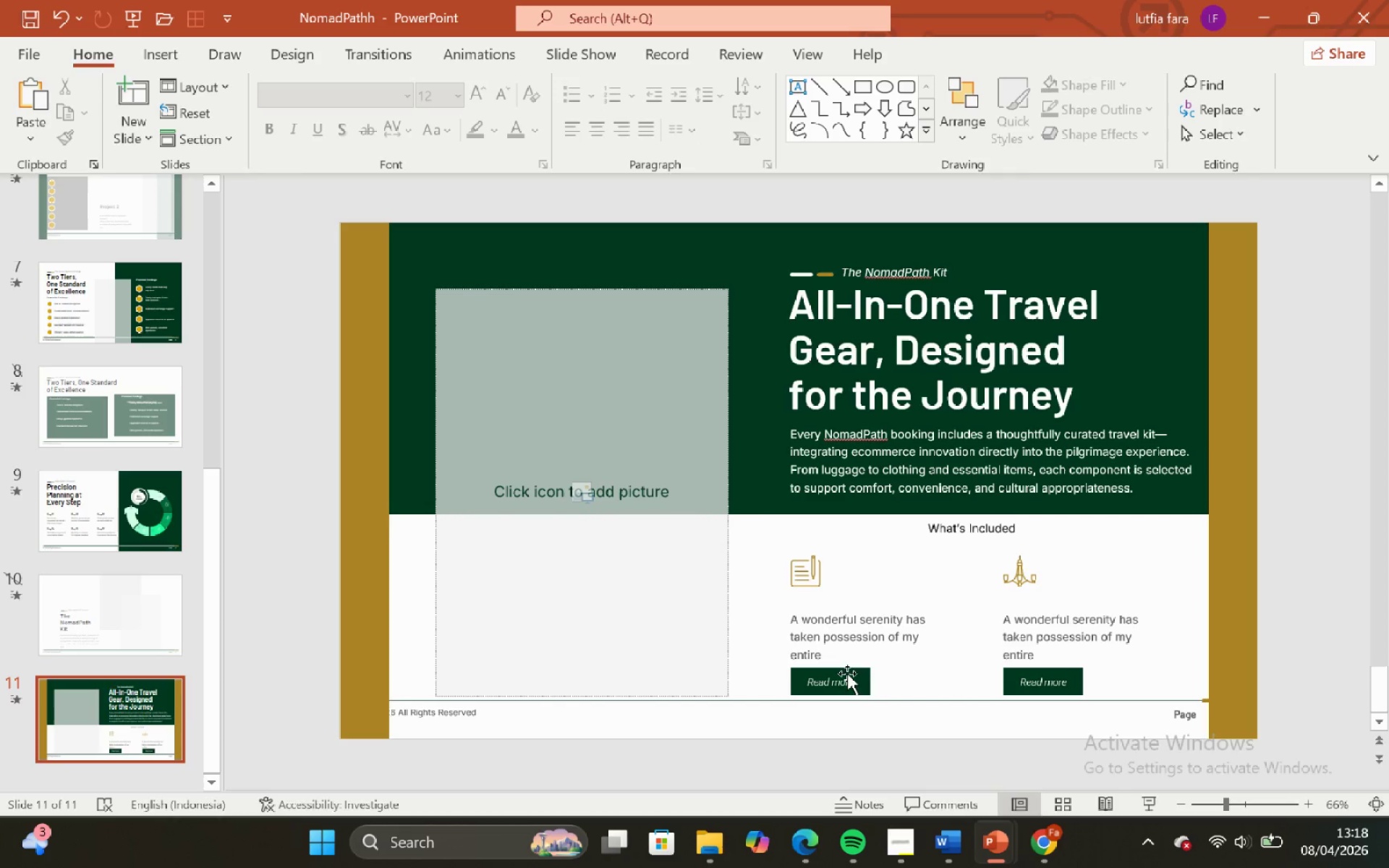 
left_click([864, 678])
 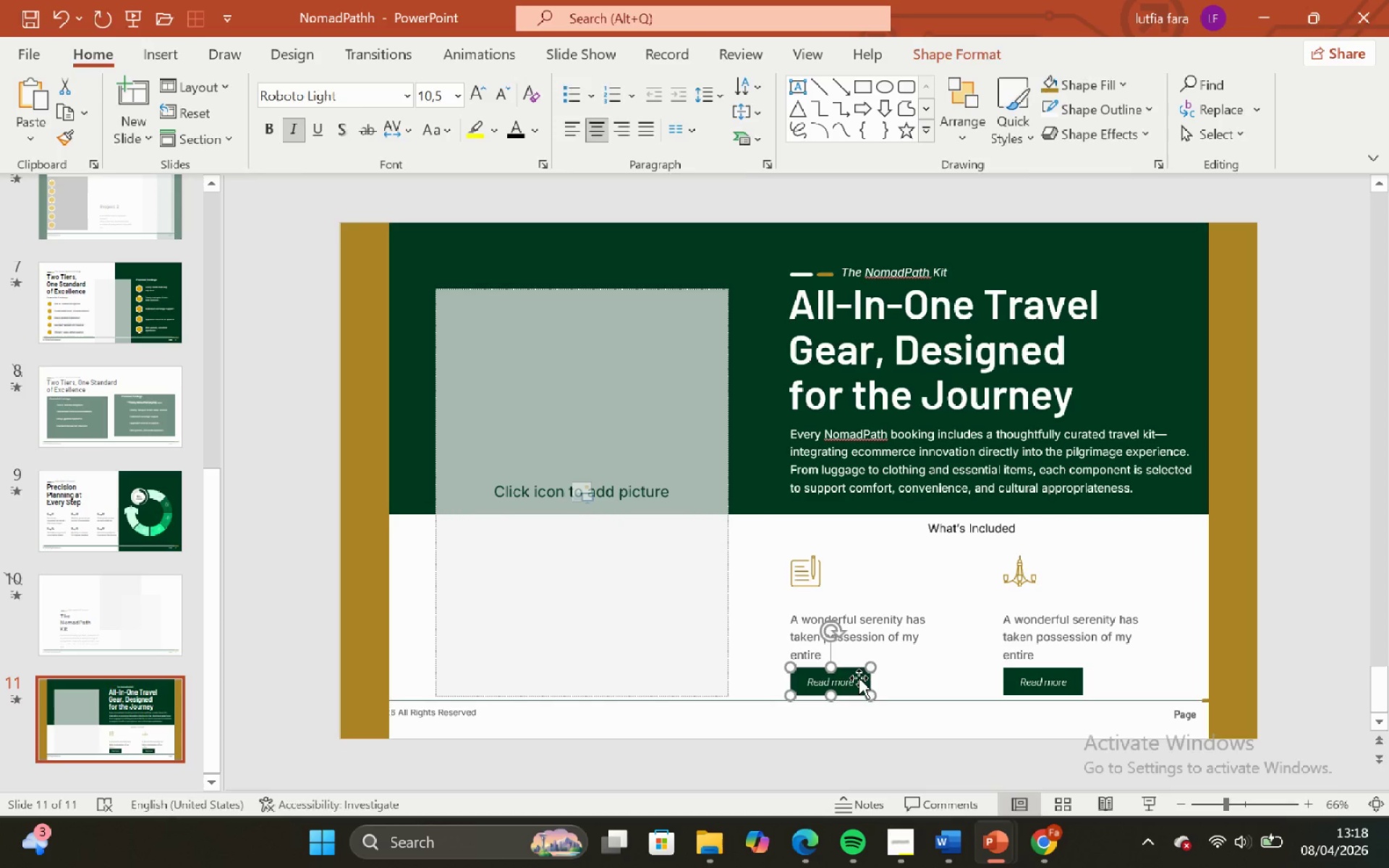 
key(Backspace)
 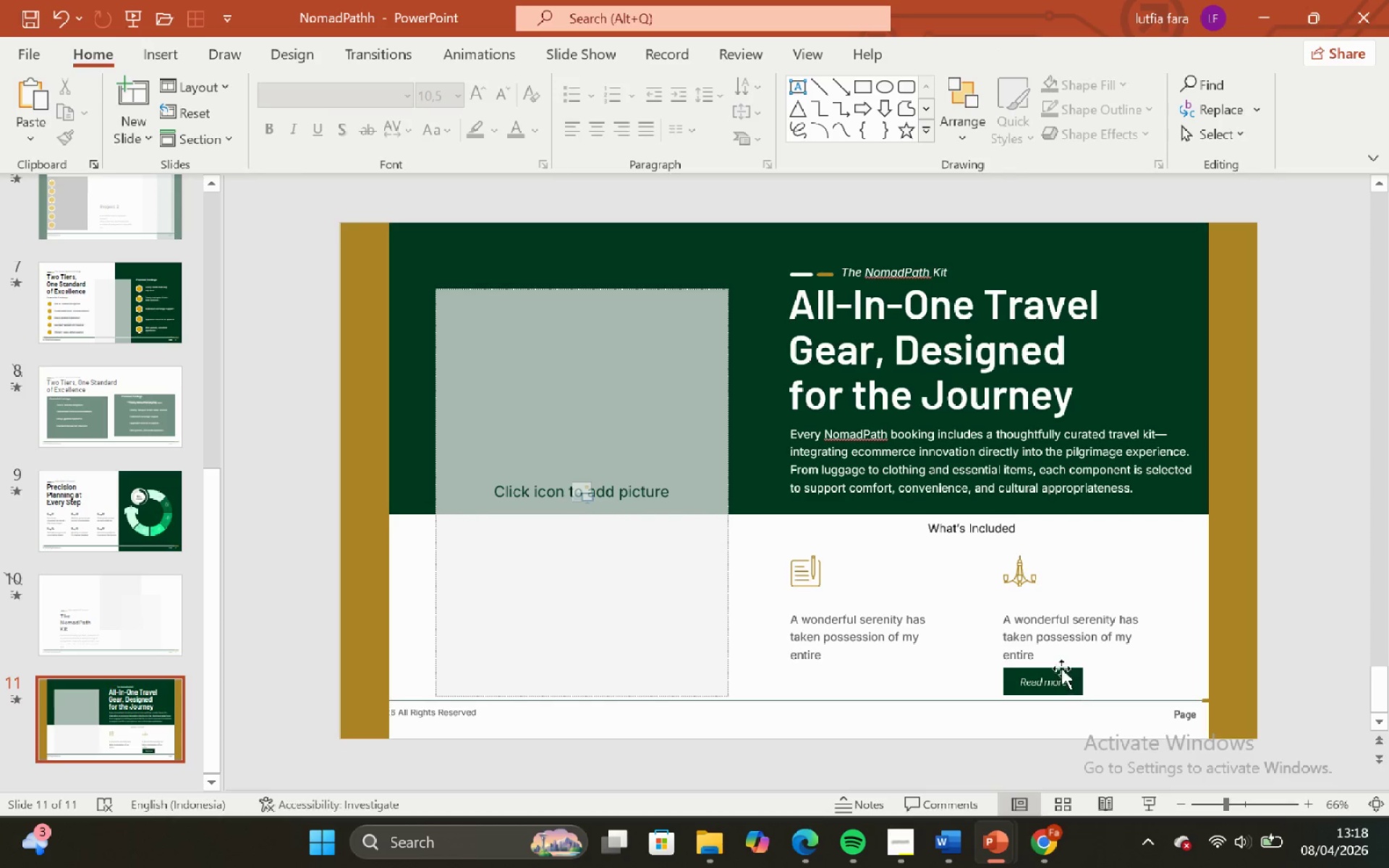 
left_click([1066, 673])
 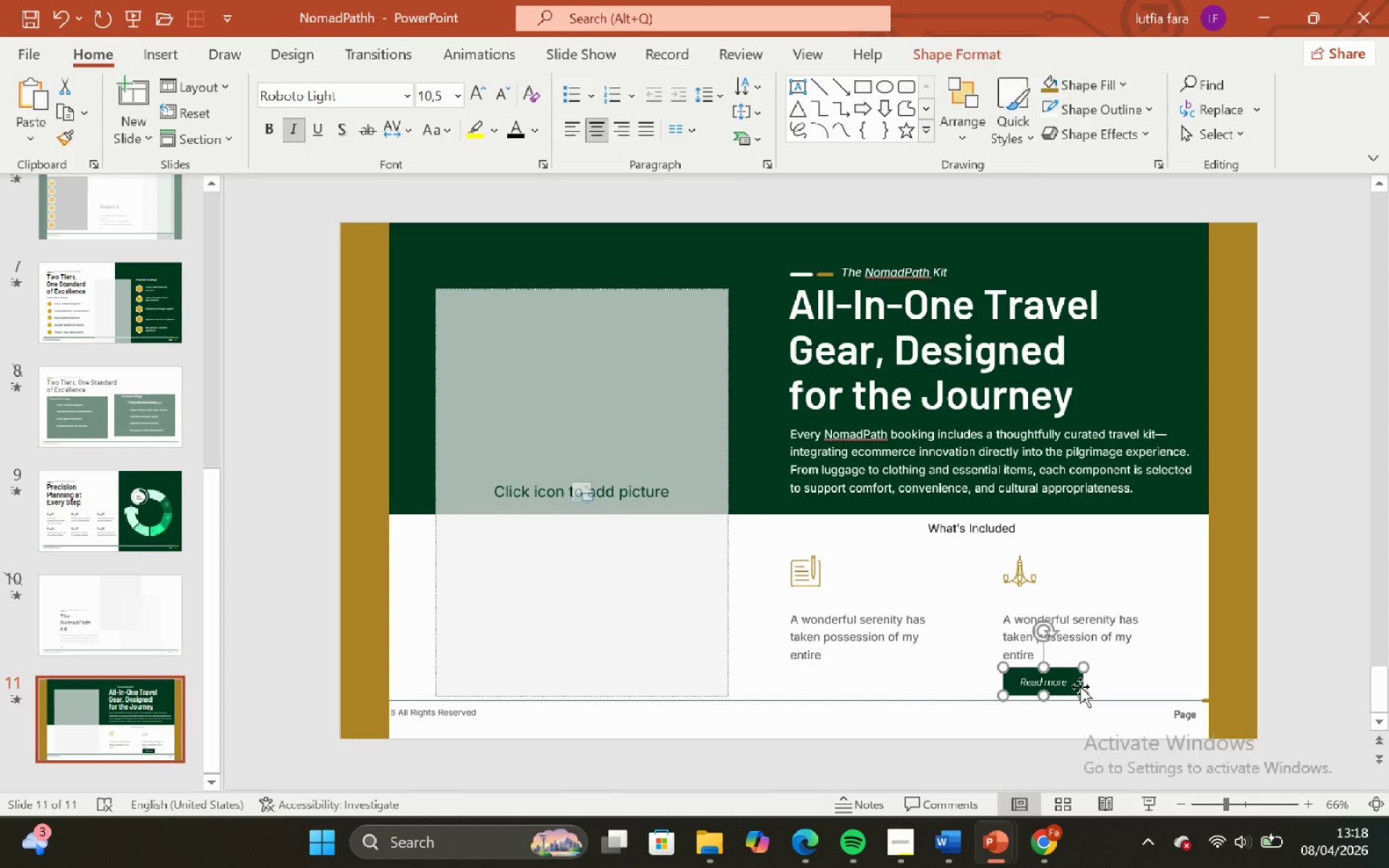 
key(Backspace)
 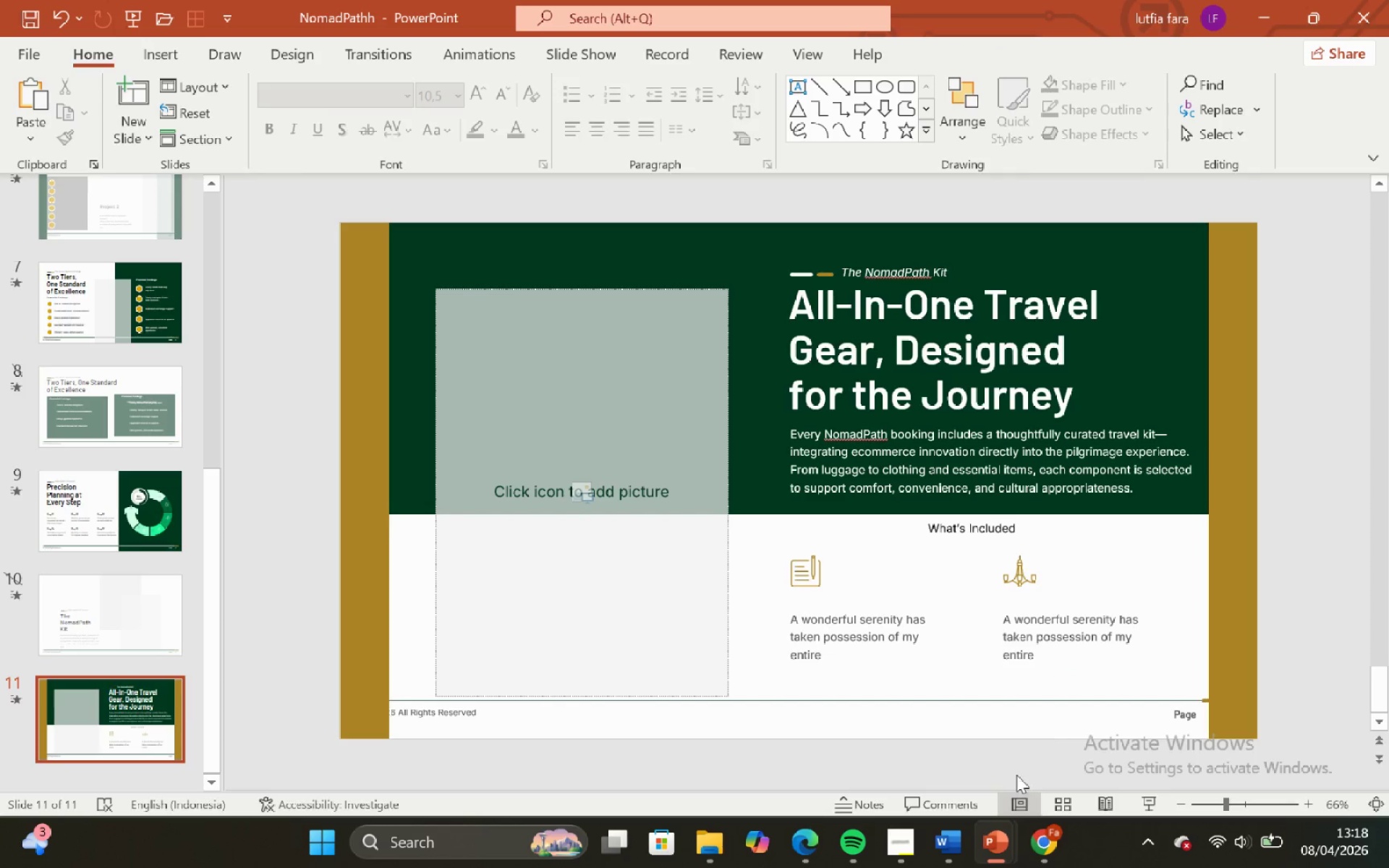 
mouse_move([928, 819])
 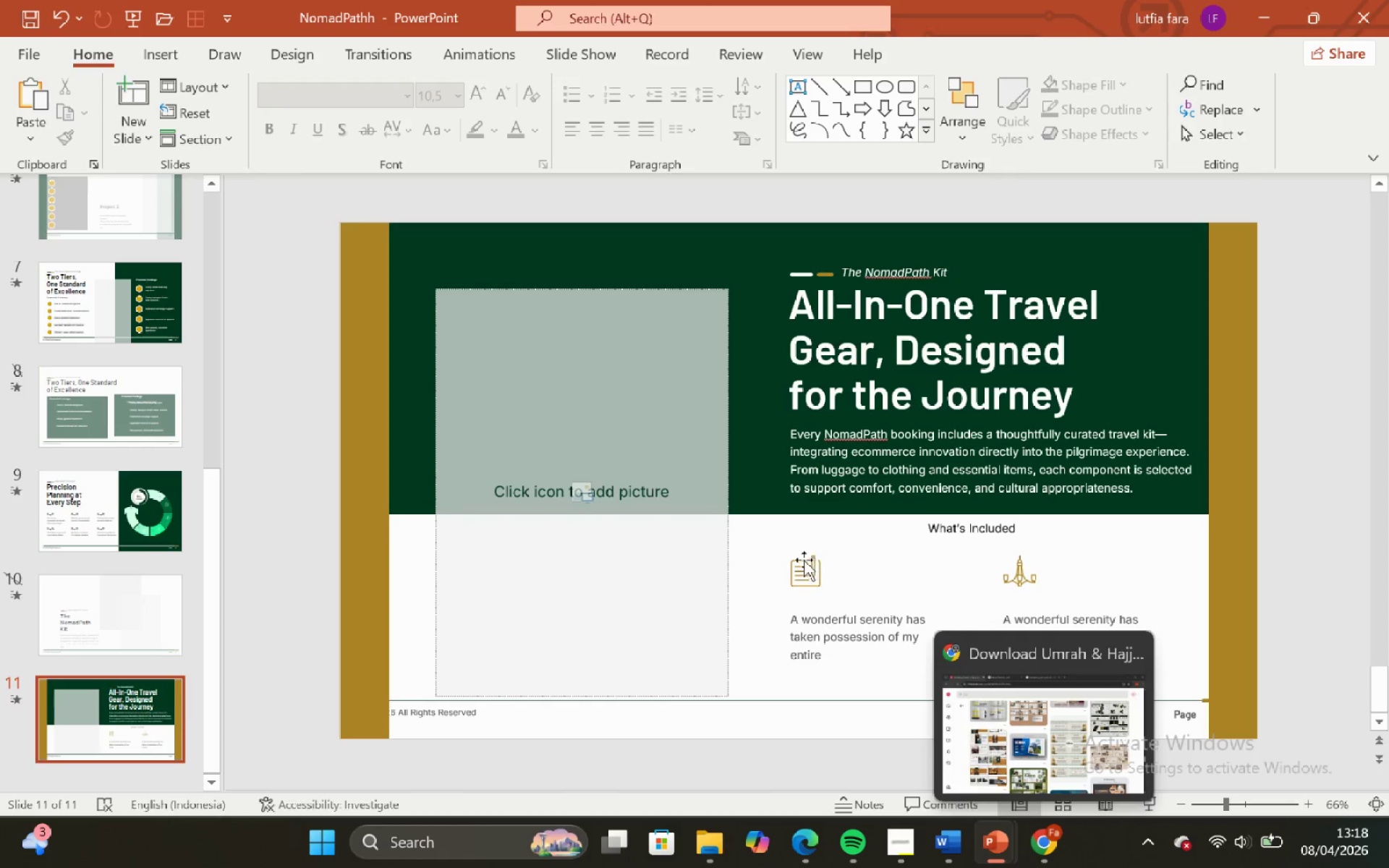 
left_click([832, 686])
 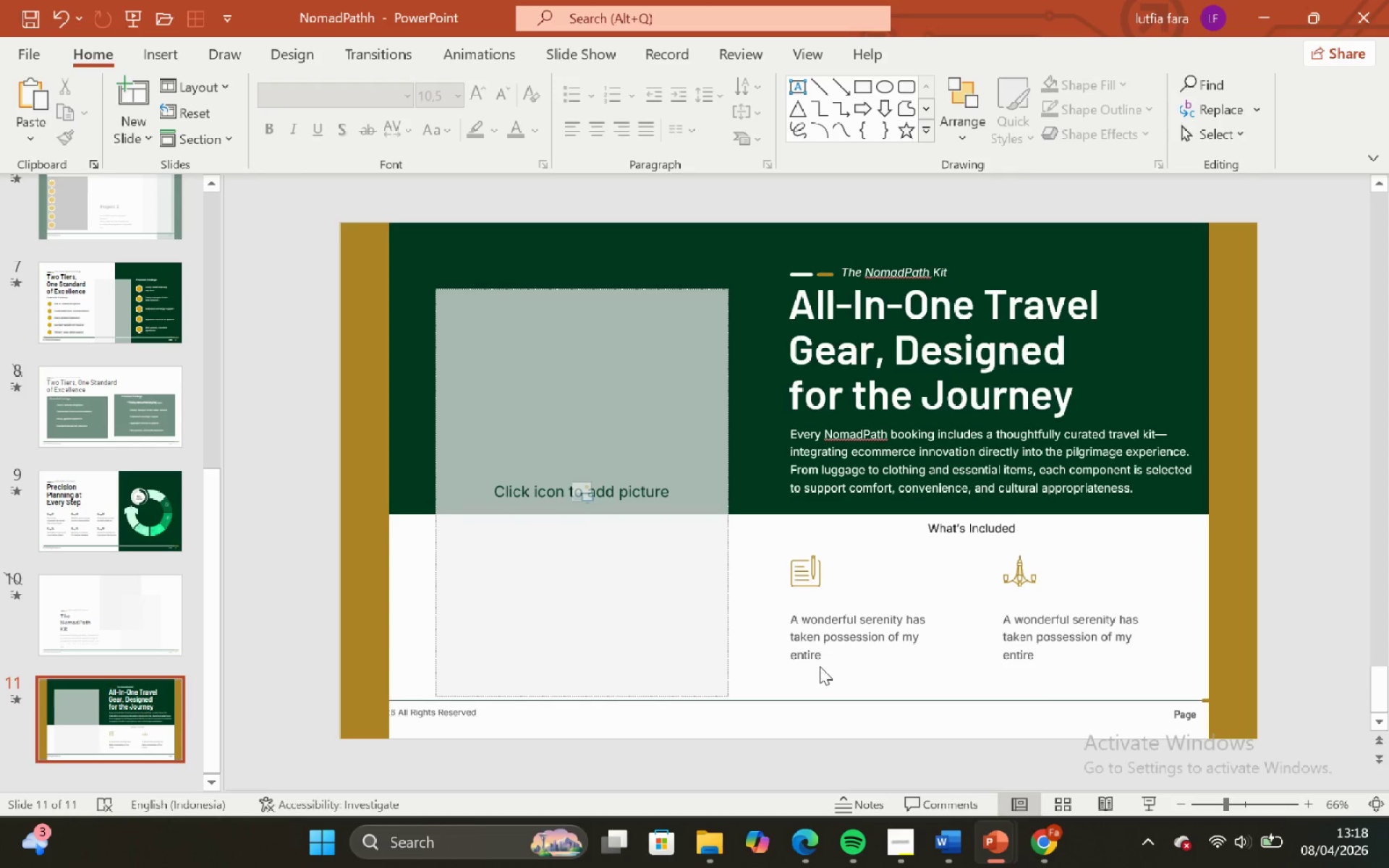 
left_click([820, 666])
 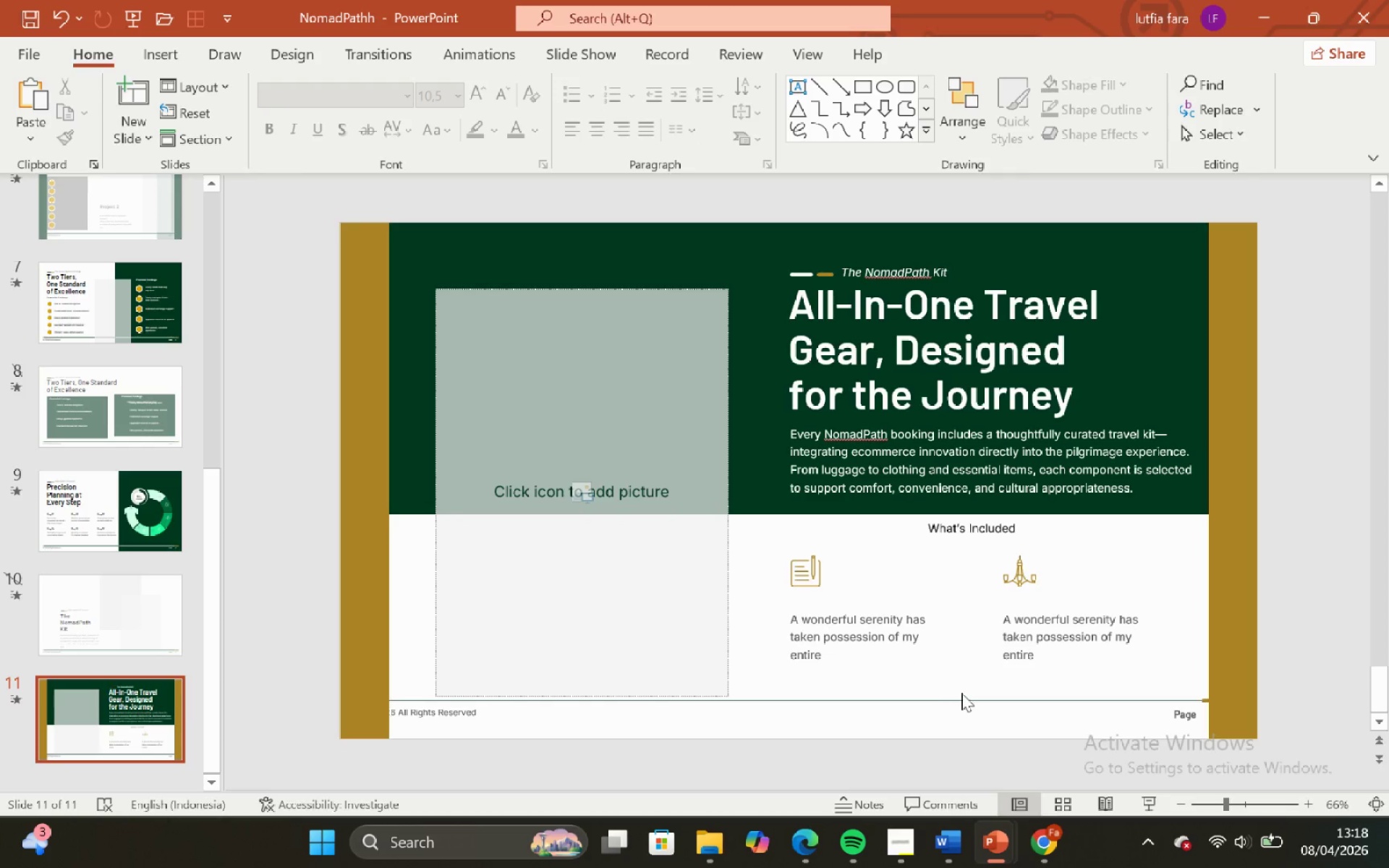 
left_click([961, 693])
 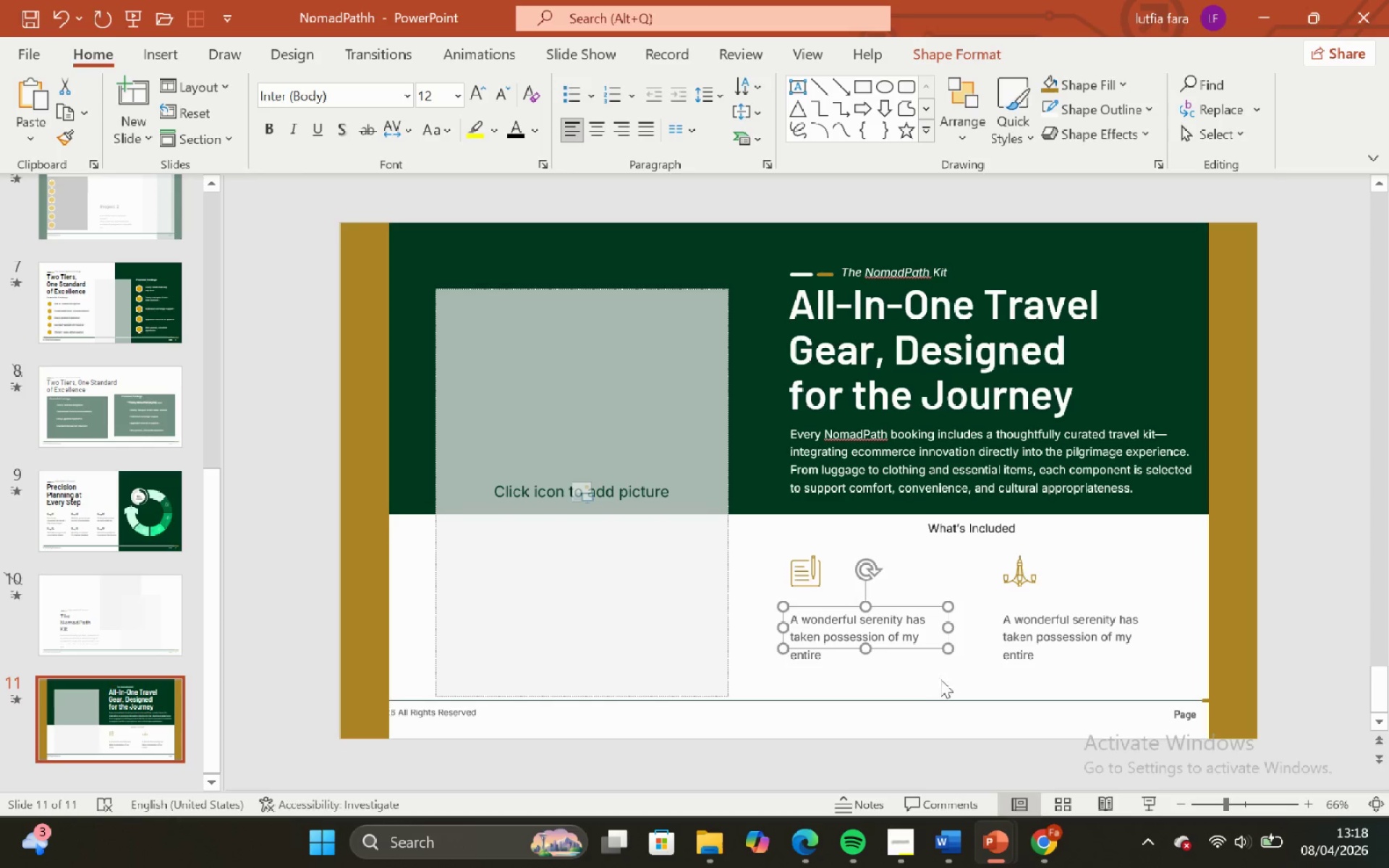 
left_click([942, 679])
 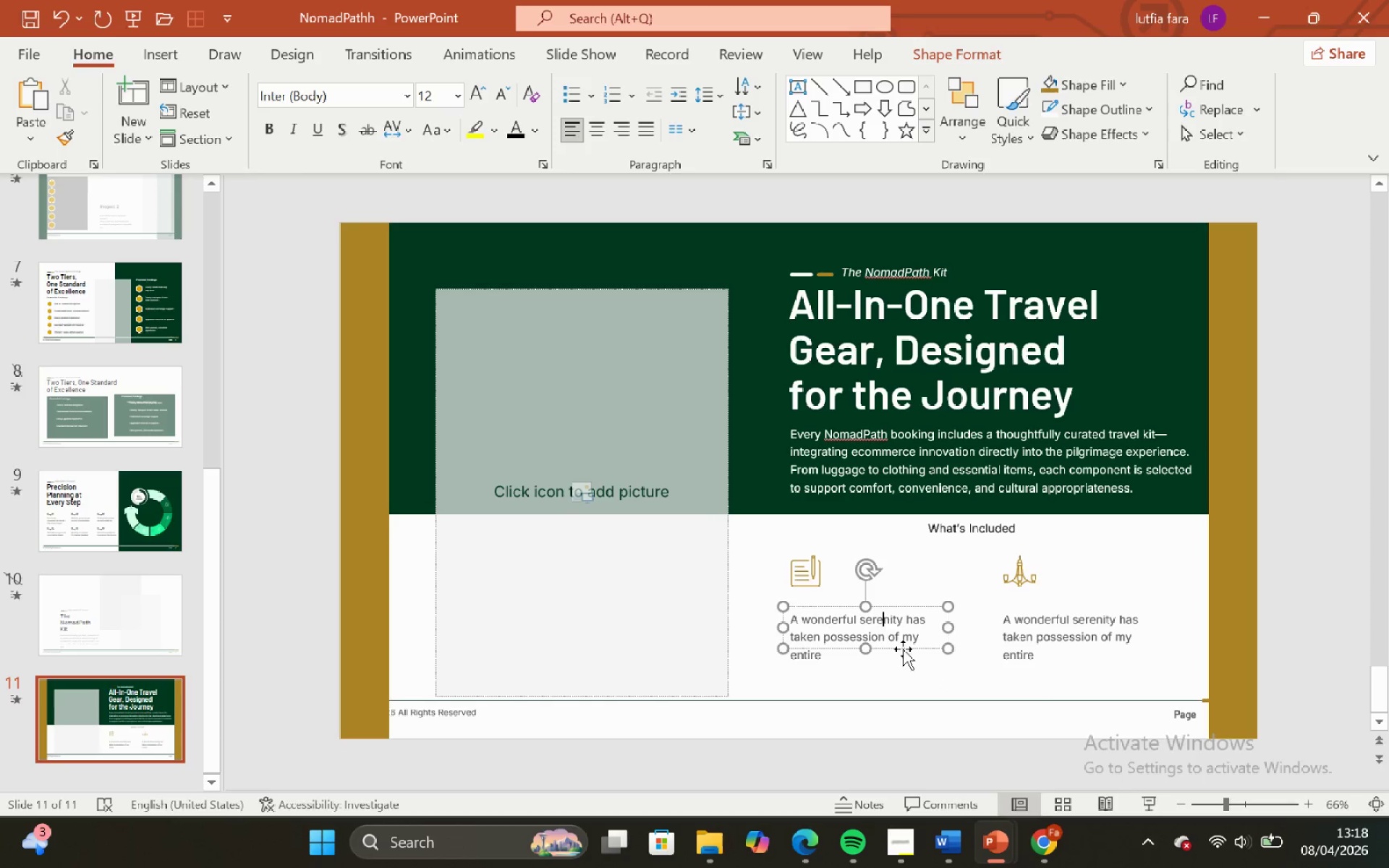 
double_click([927, 666])
 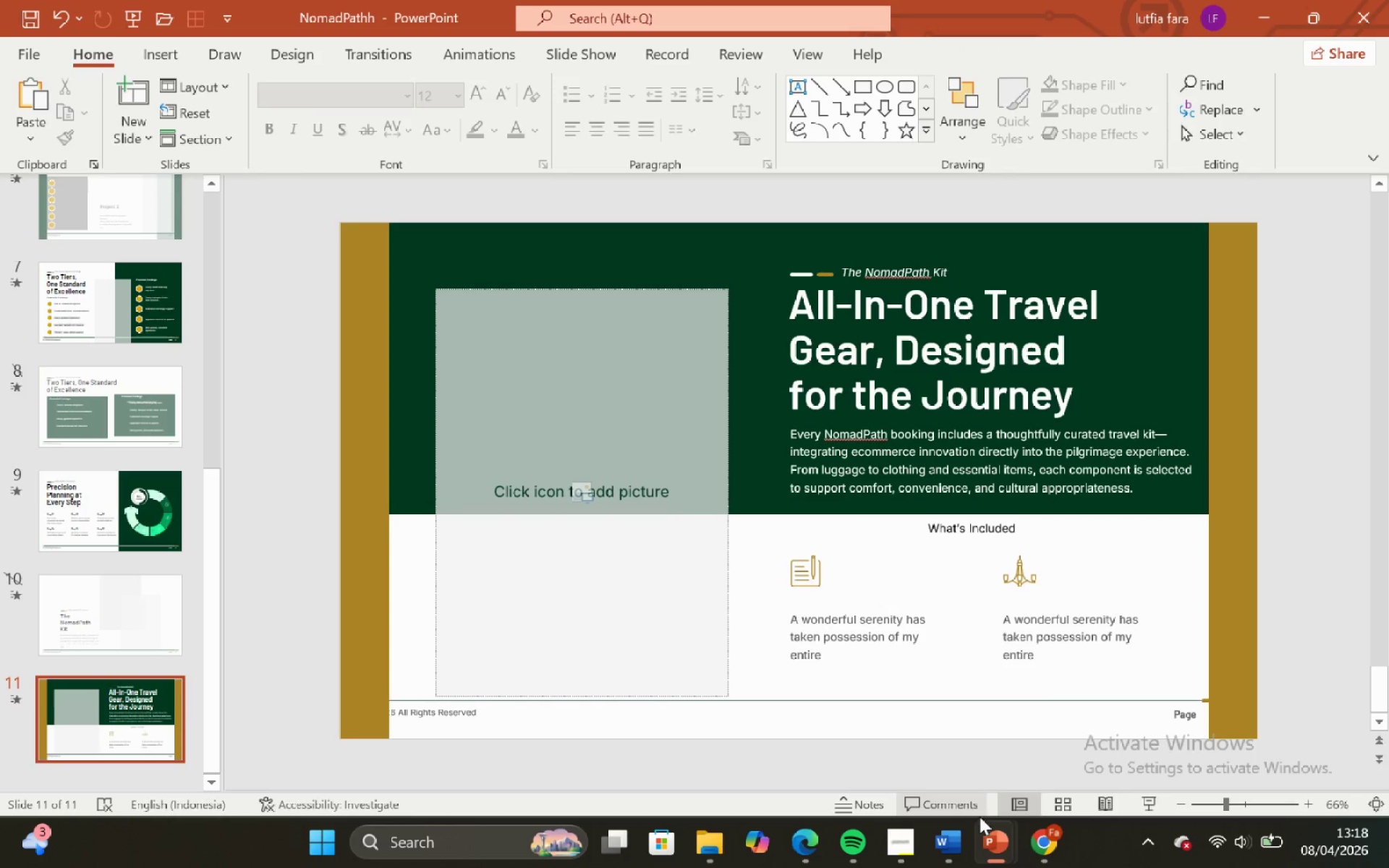 
left_click([956, 838])
 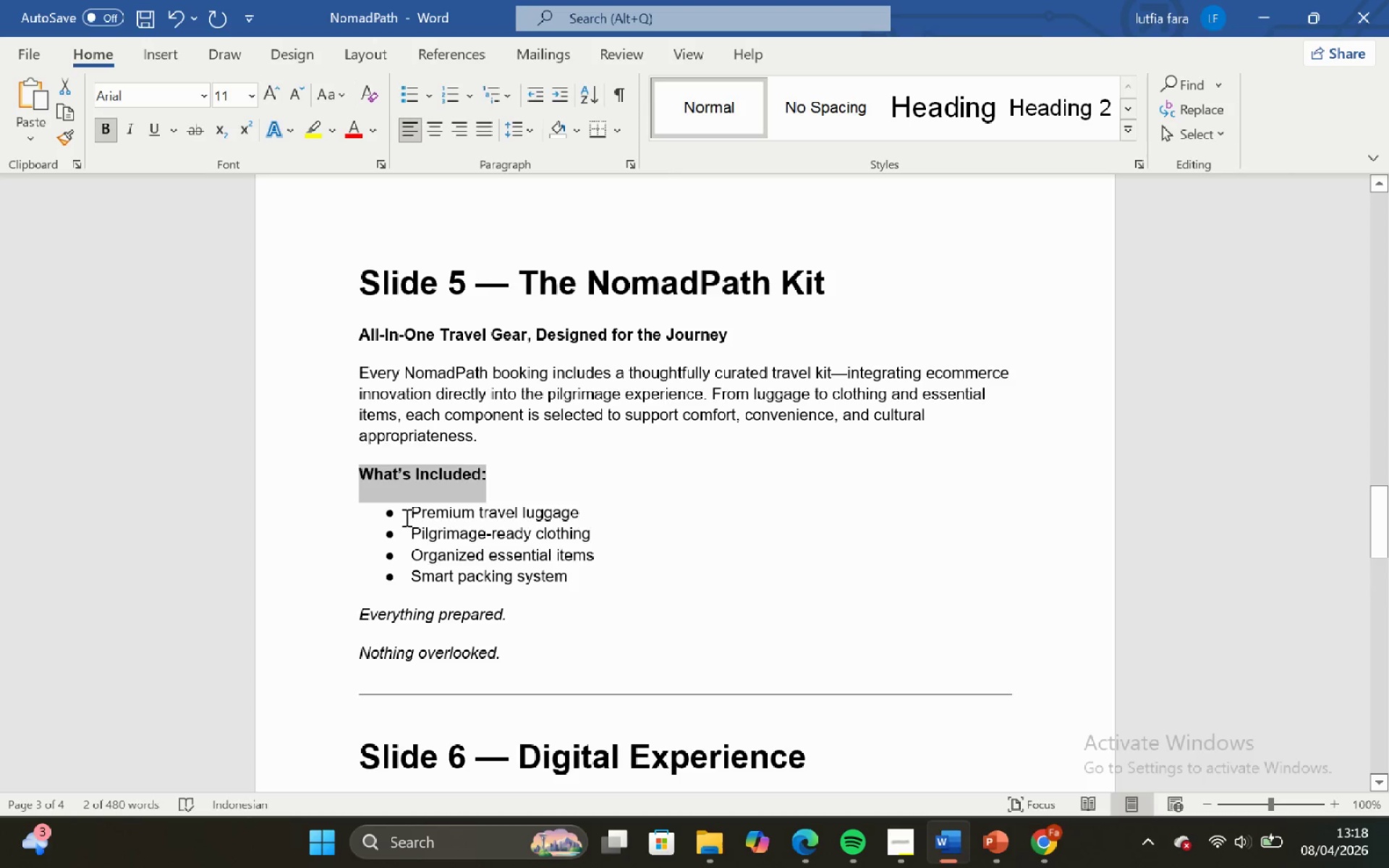 
left_click_drag(start_coordinate=[405, 517], to_coordinate=[579, 514])
 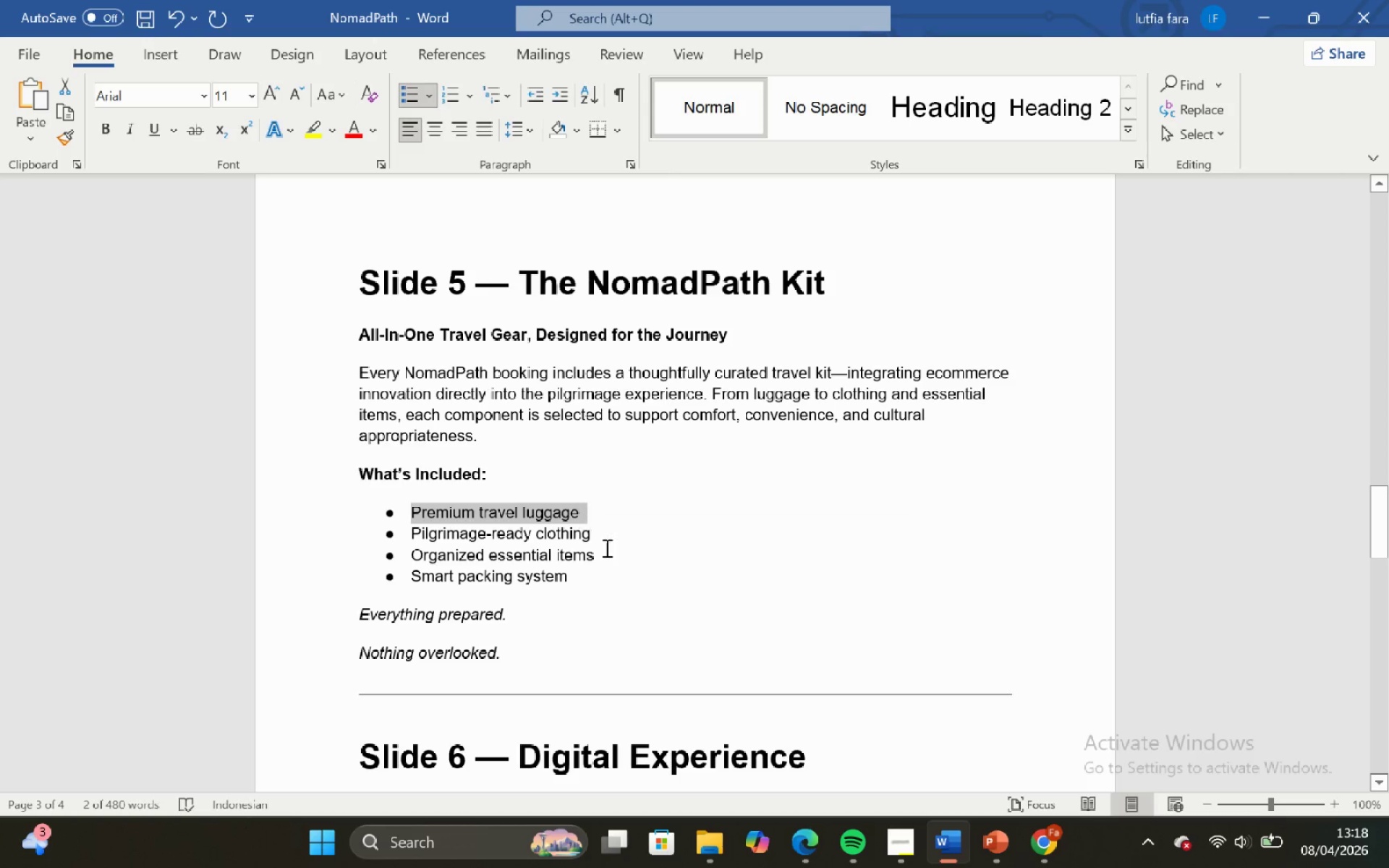 
key(Control+C)
 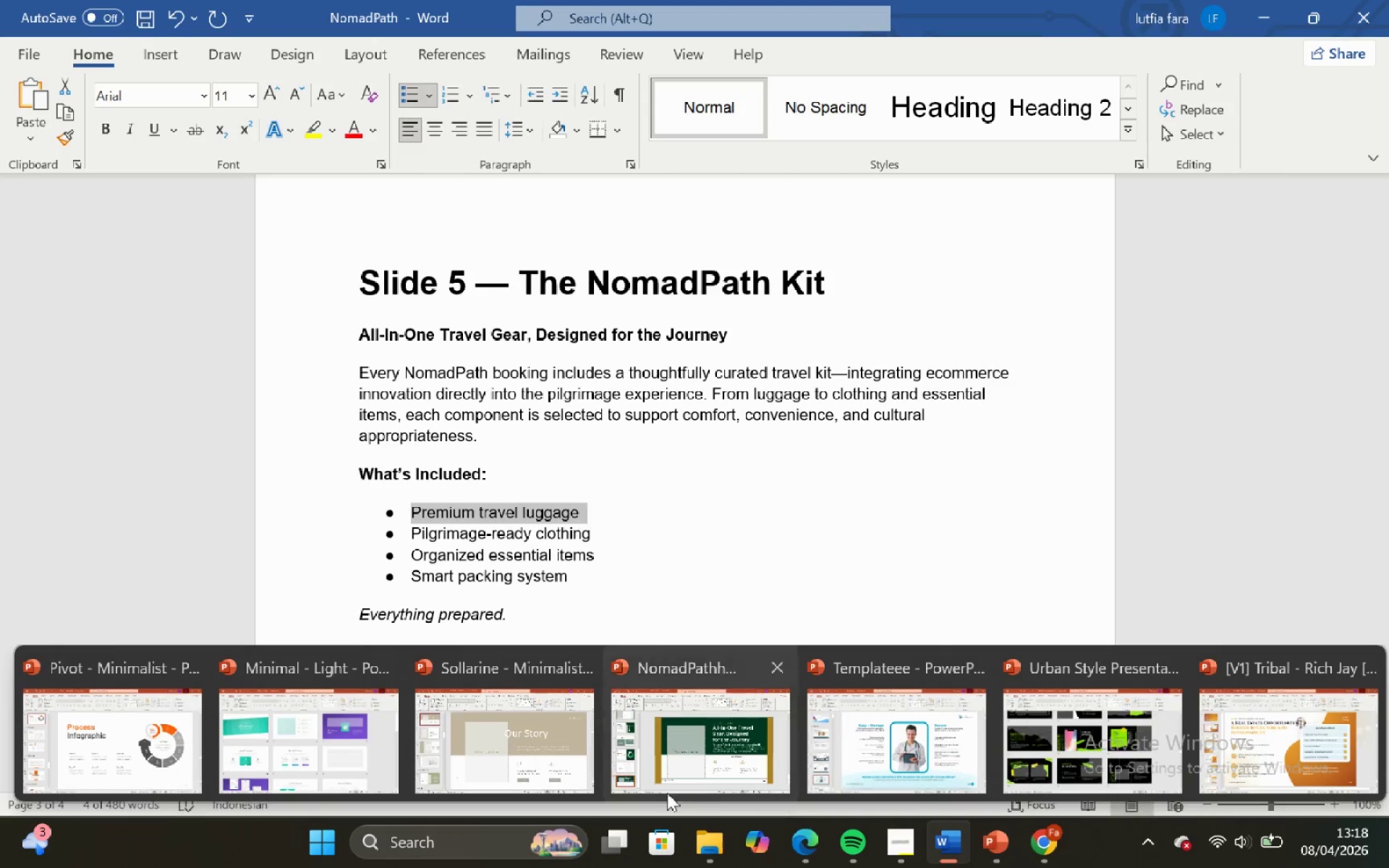 
left_click([727, 756])
 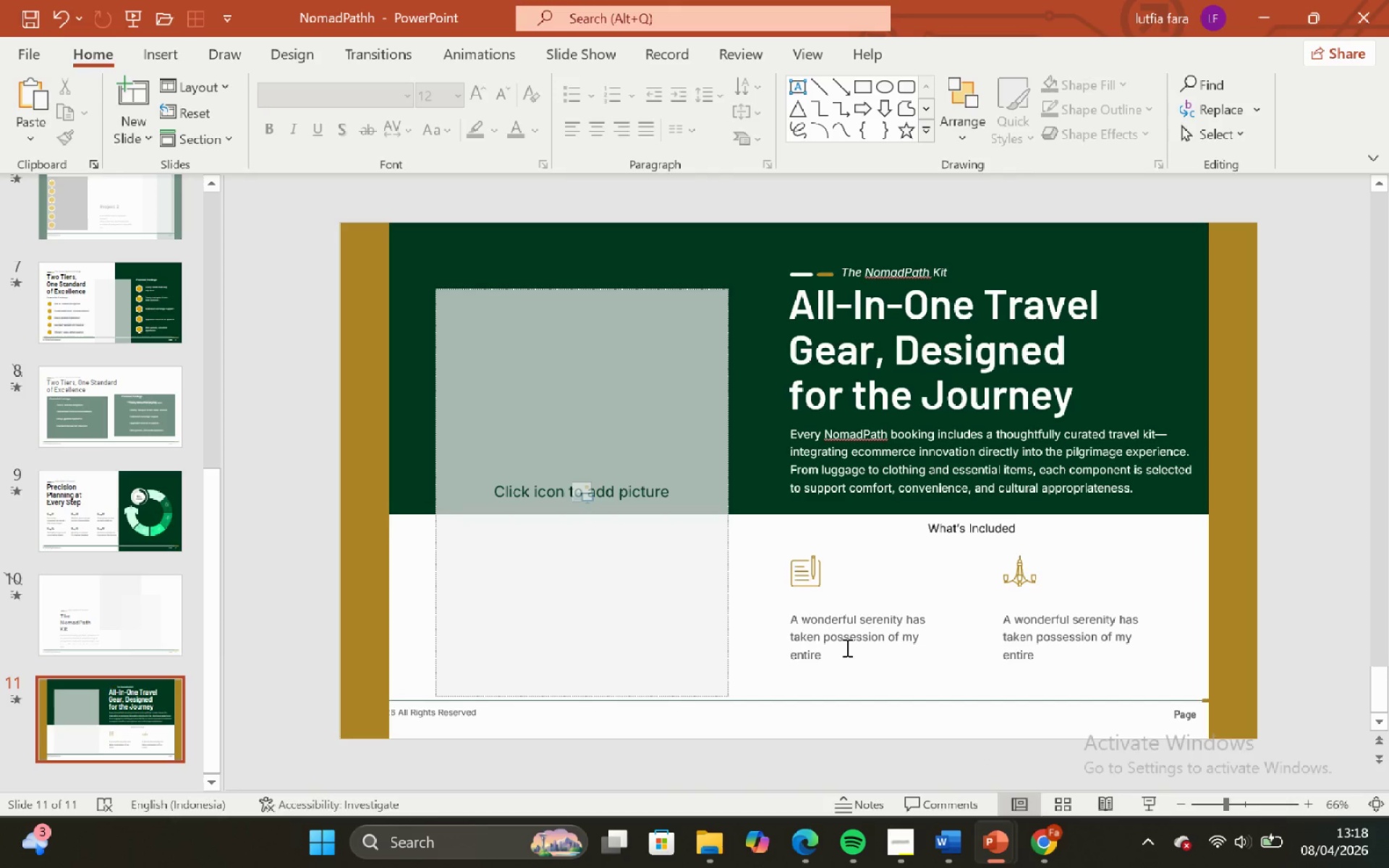 
left_click([846, 647])
 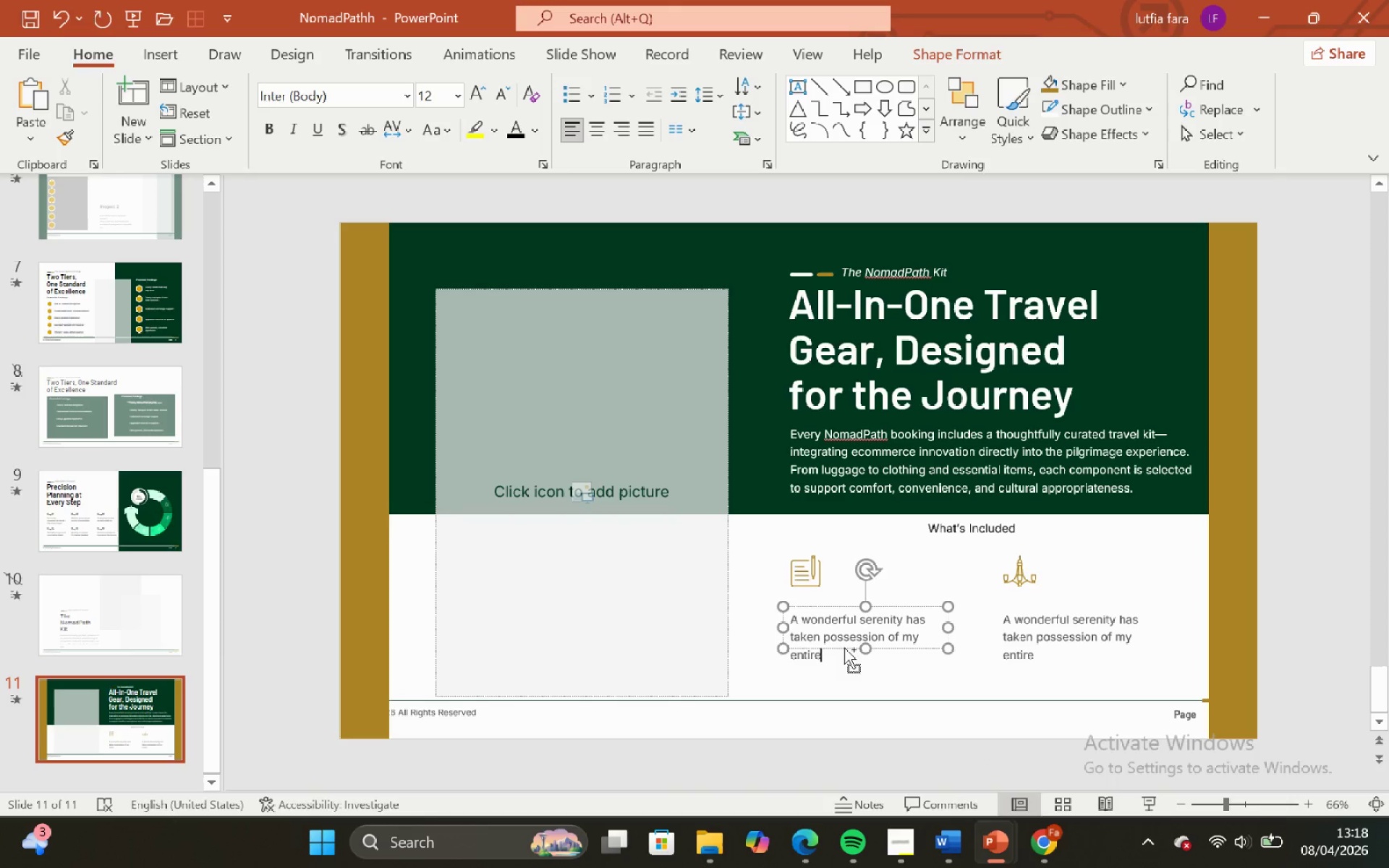 
key(Control+A)
 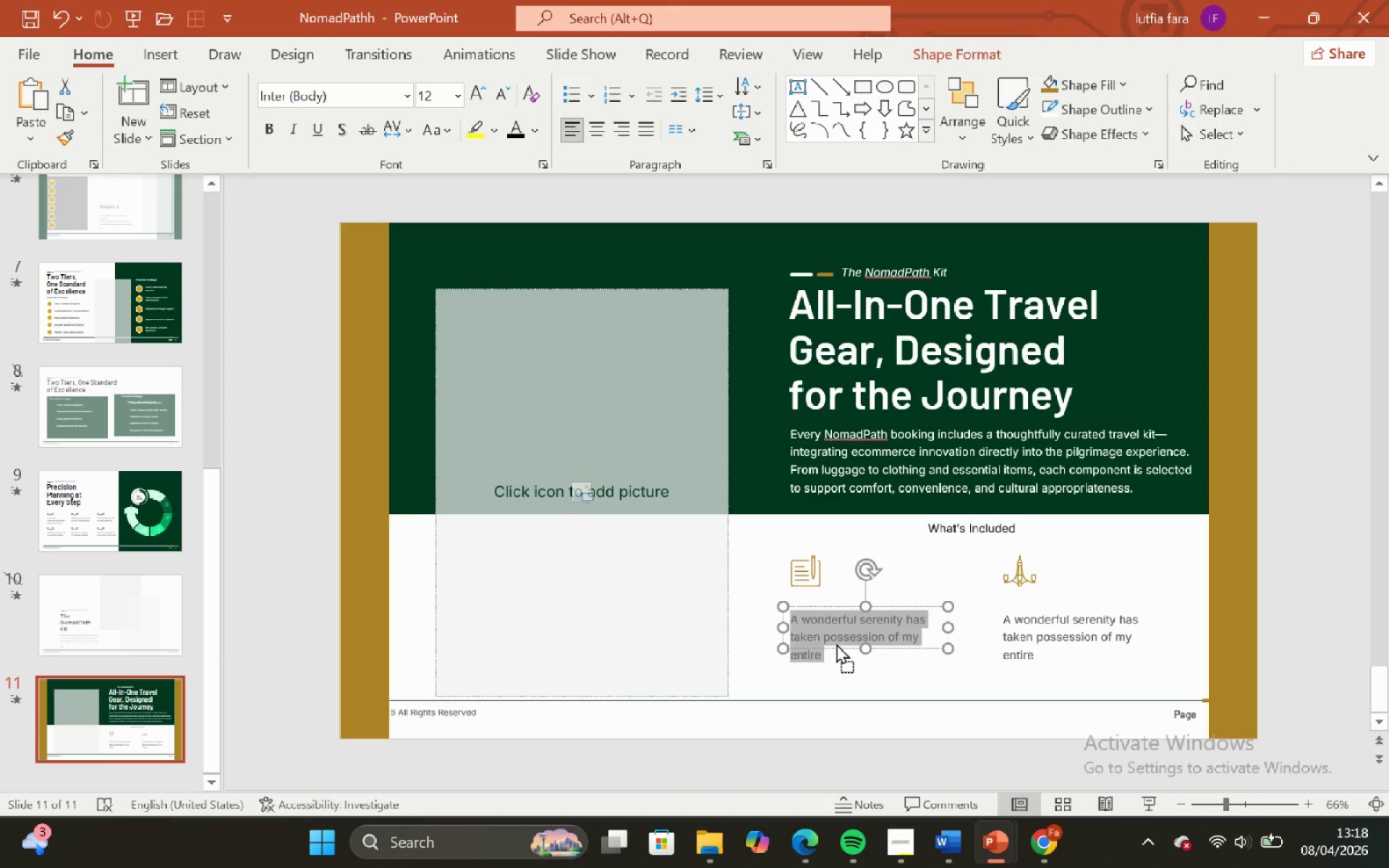 
right_click([836, 643])
 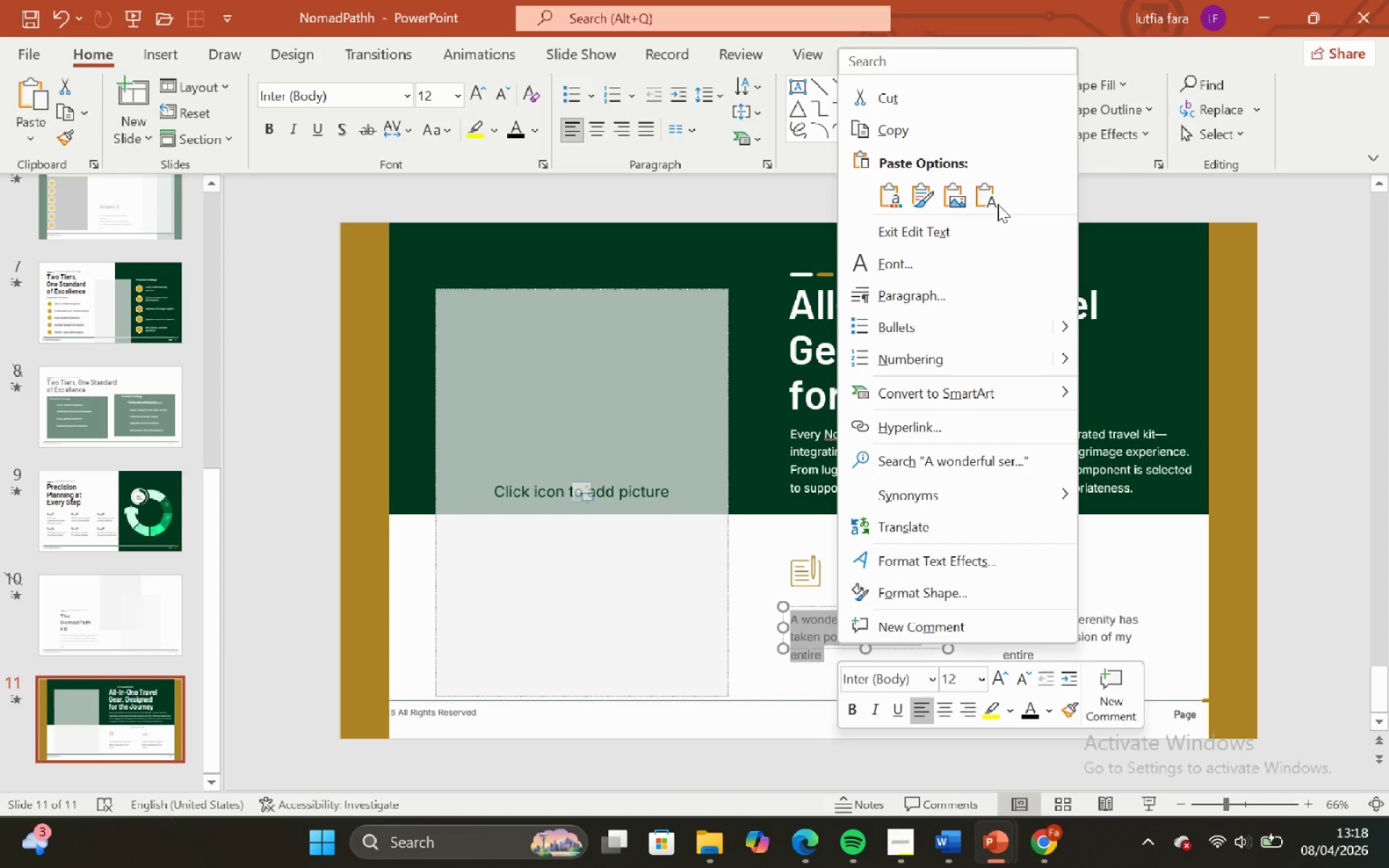 
left_click([993, 200])
 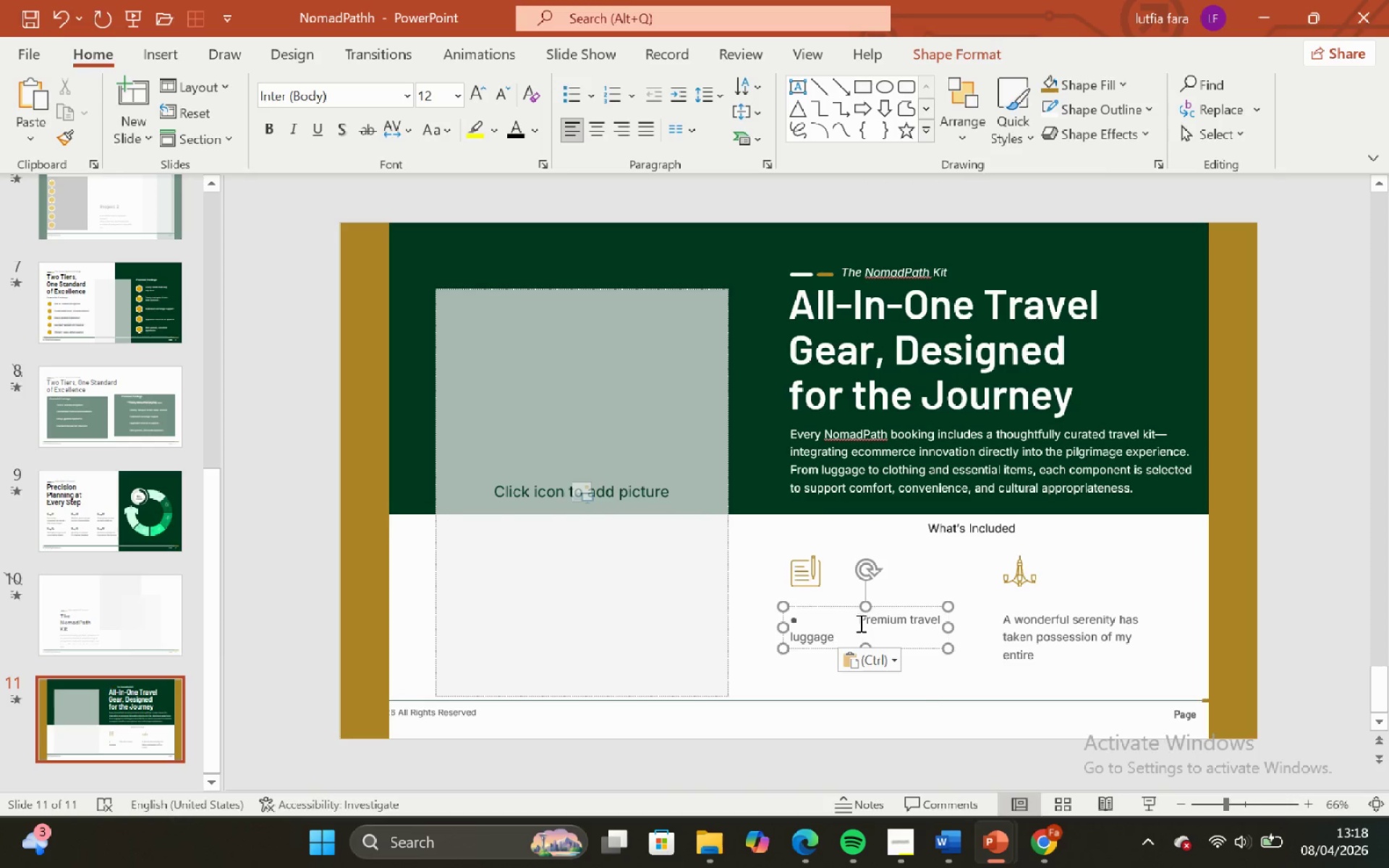 
left_click([859, 616])
 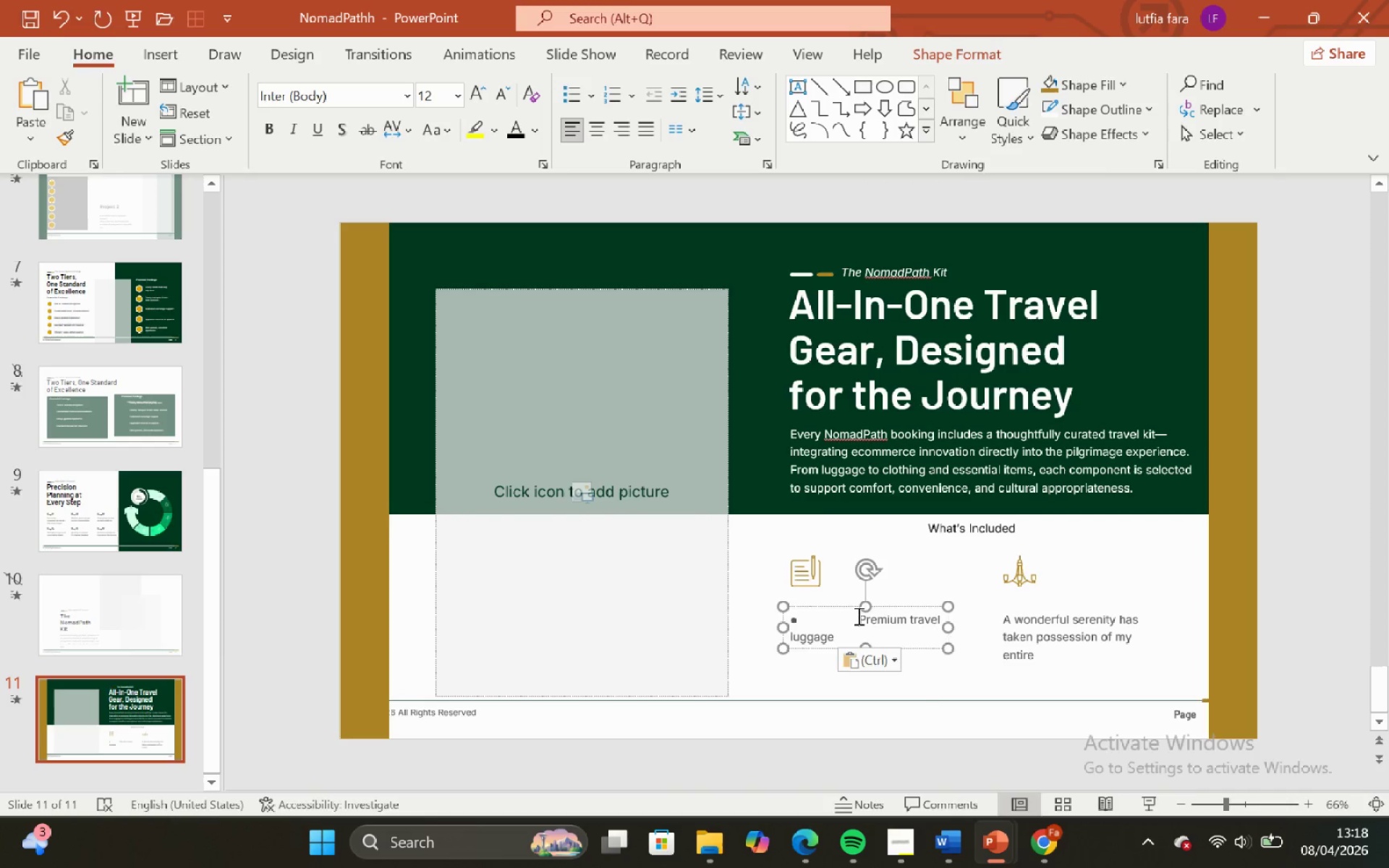 
key(Backspace)
 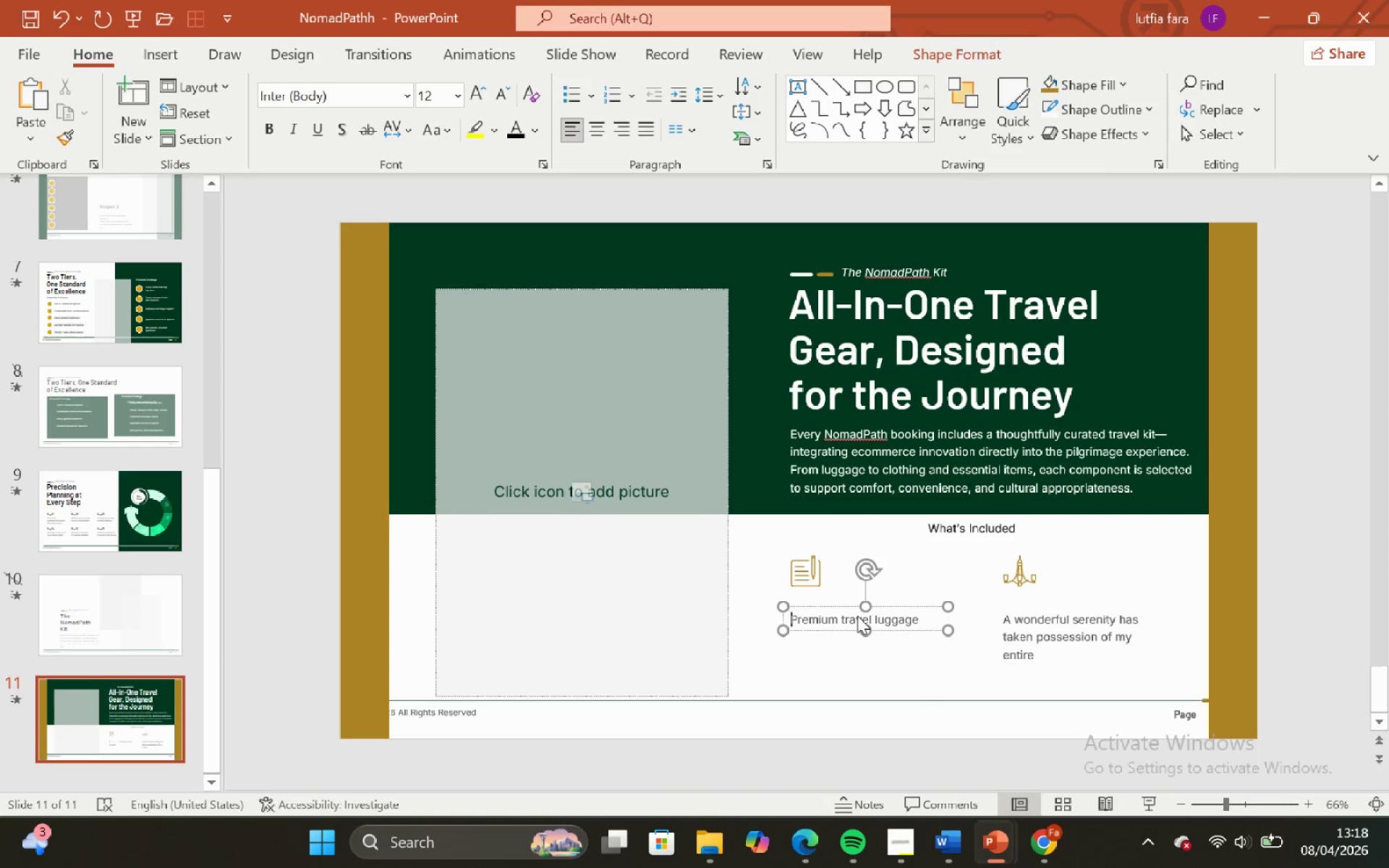 
key(Backspace)
 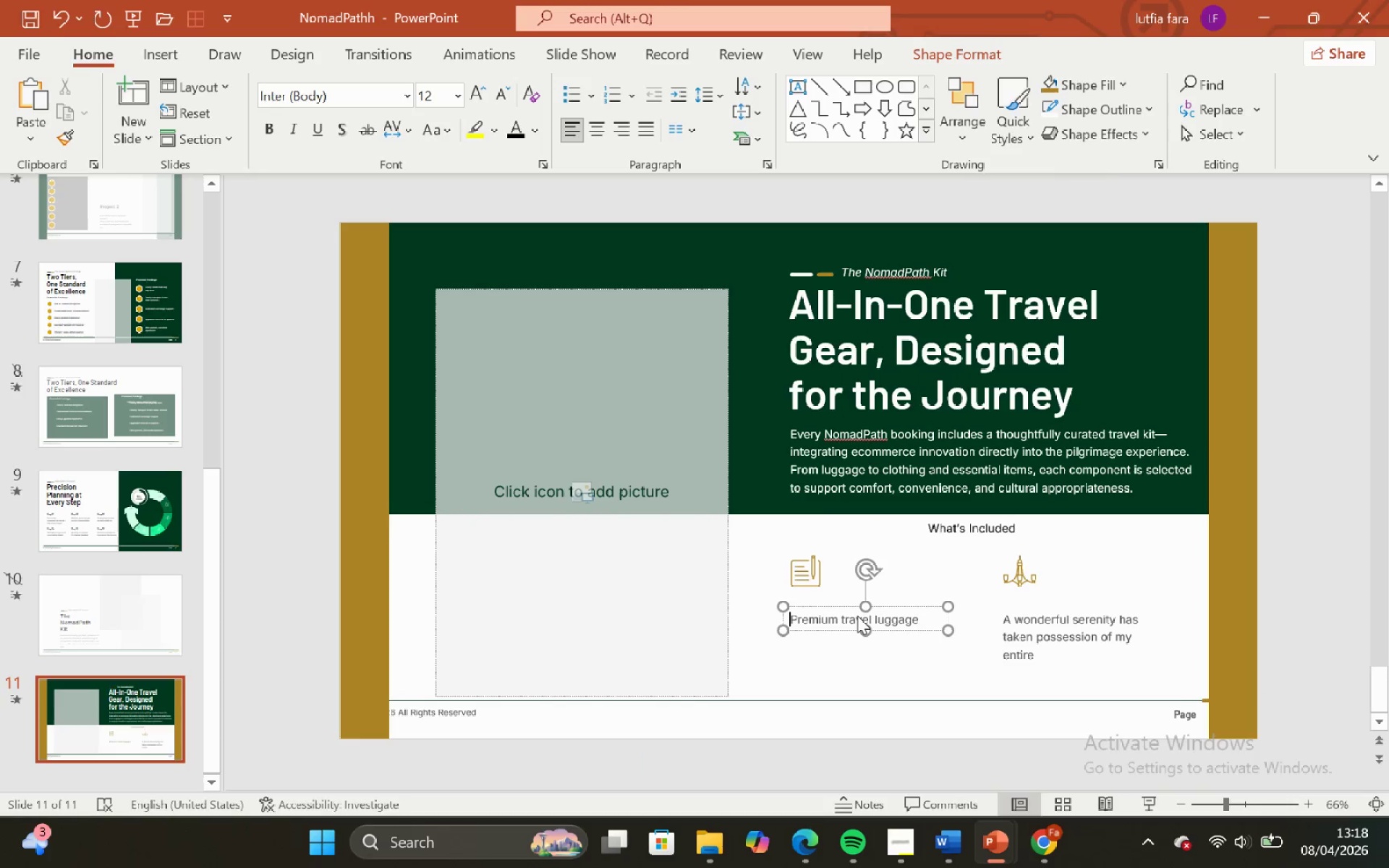 
key(Backspace)
 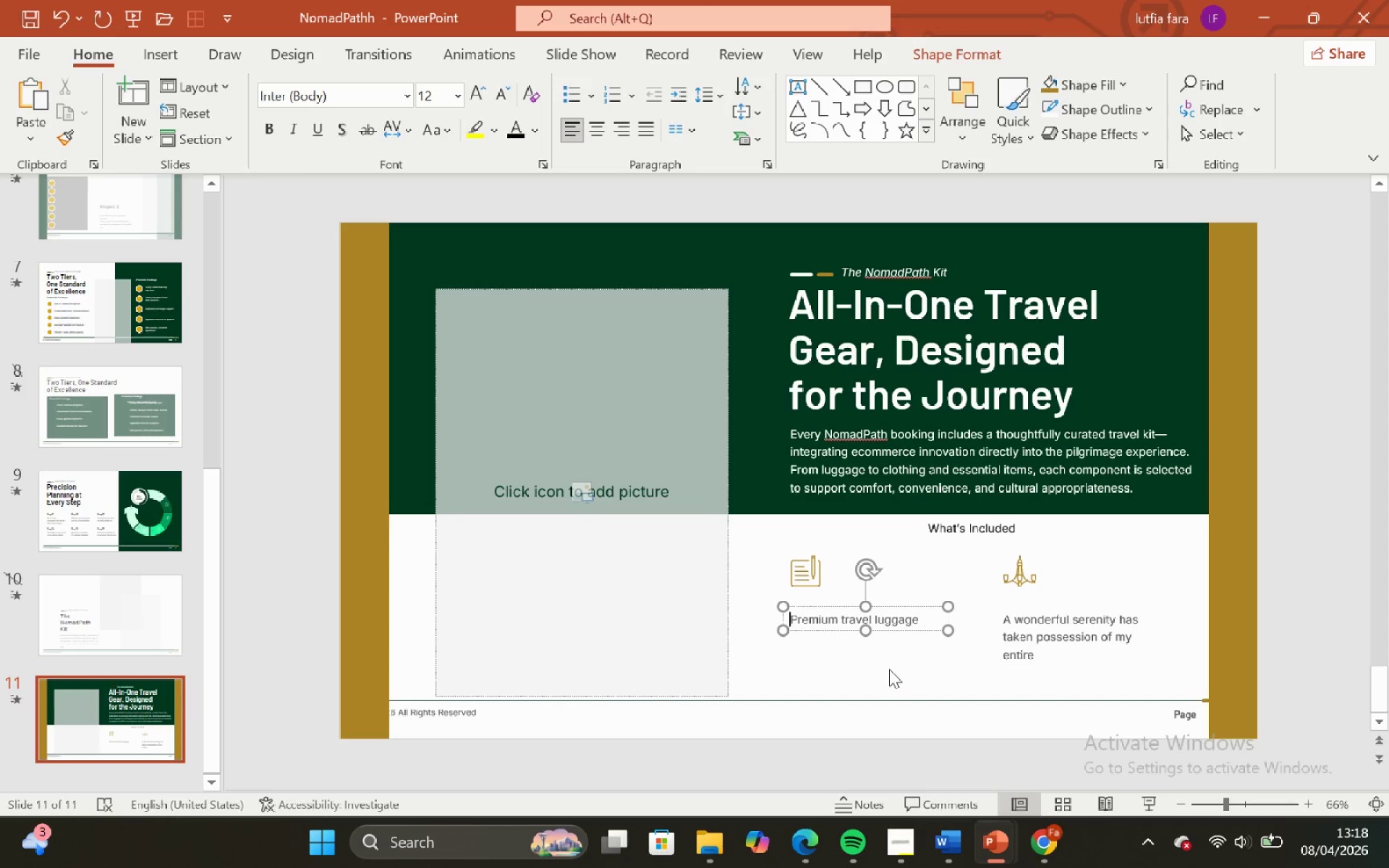 
left_click([889, 669])
 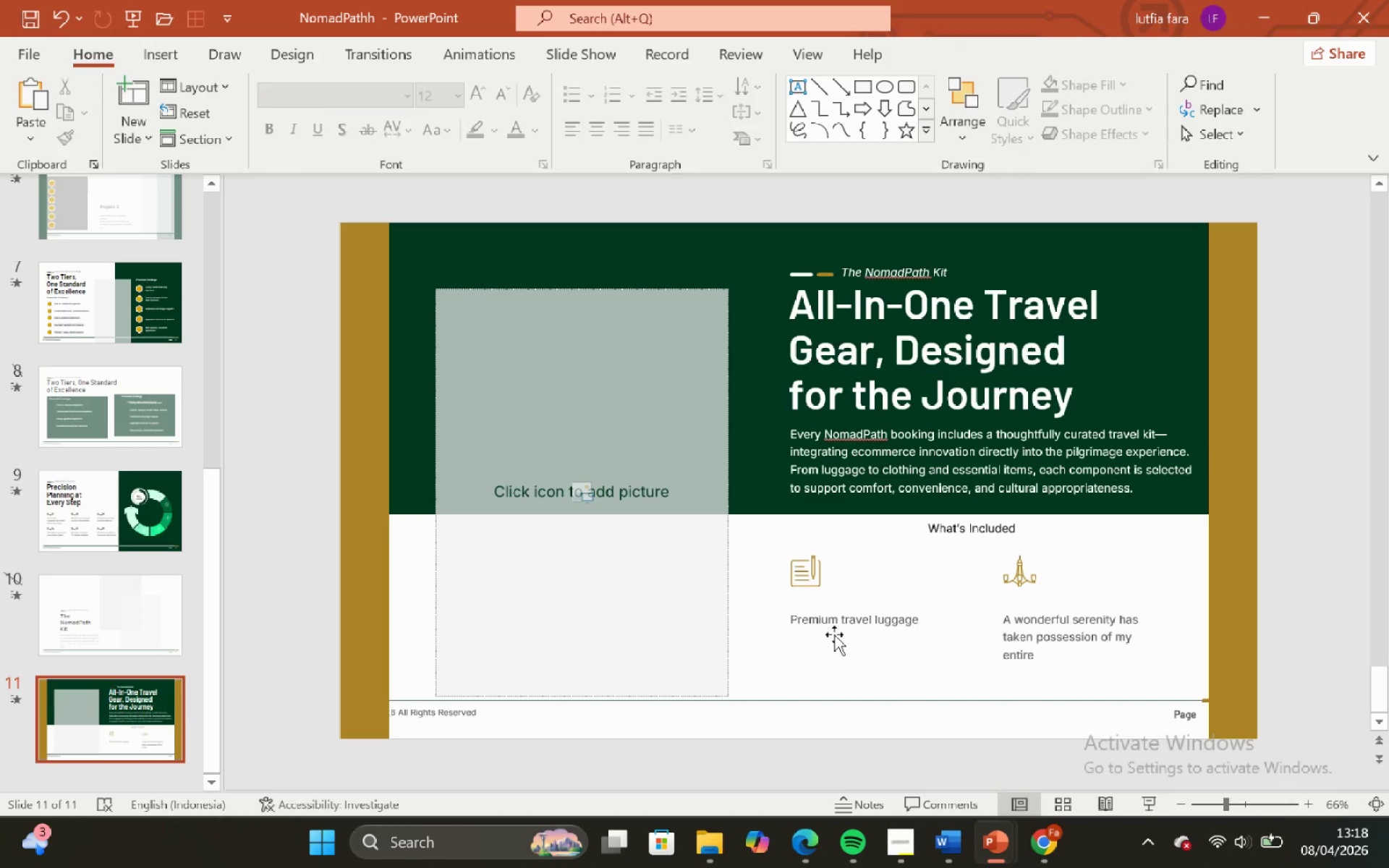 
left_click([834, 635])
 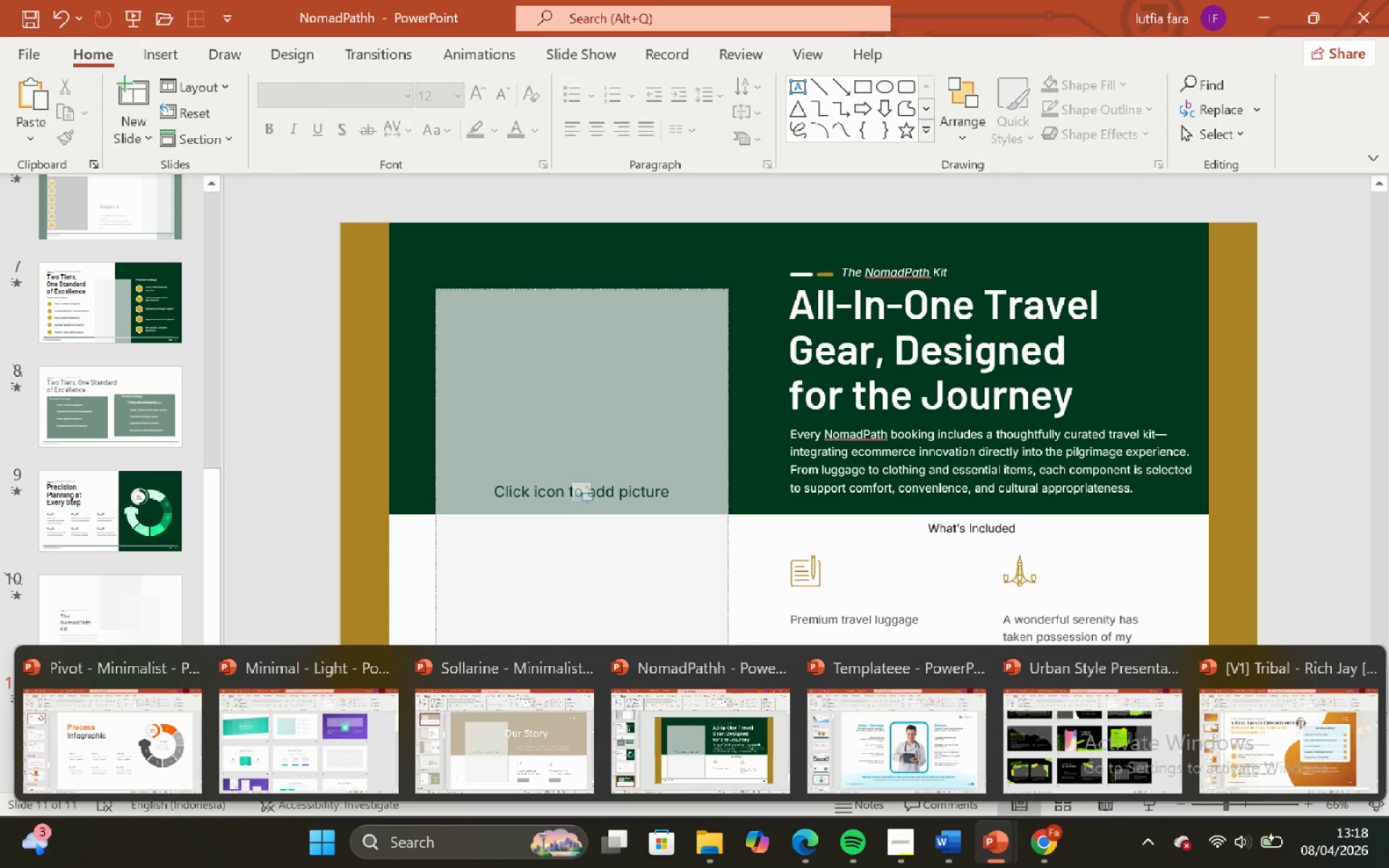 
left_click([509, 731])
 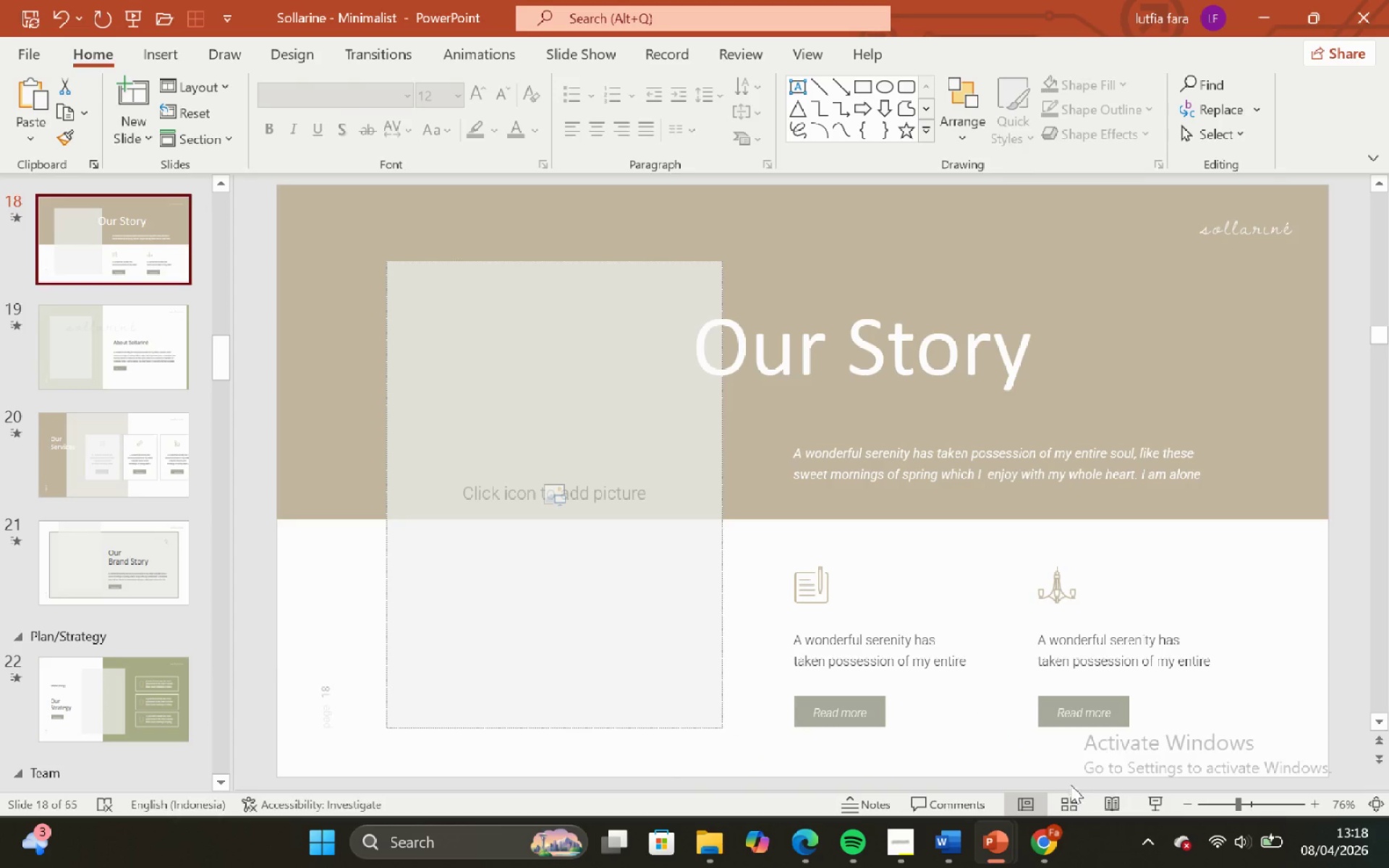 
left_click([1076, 791])
 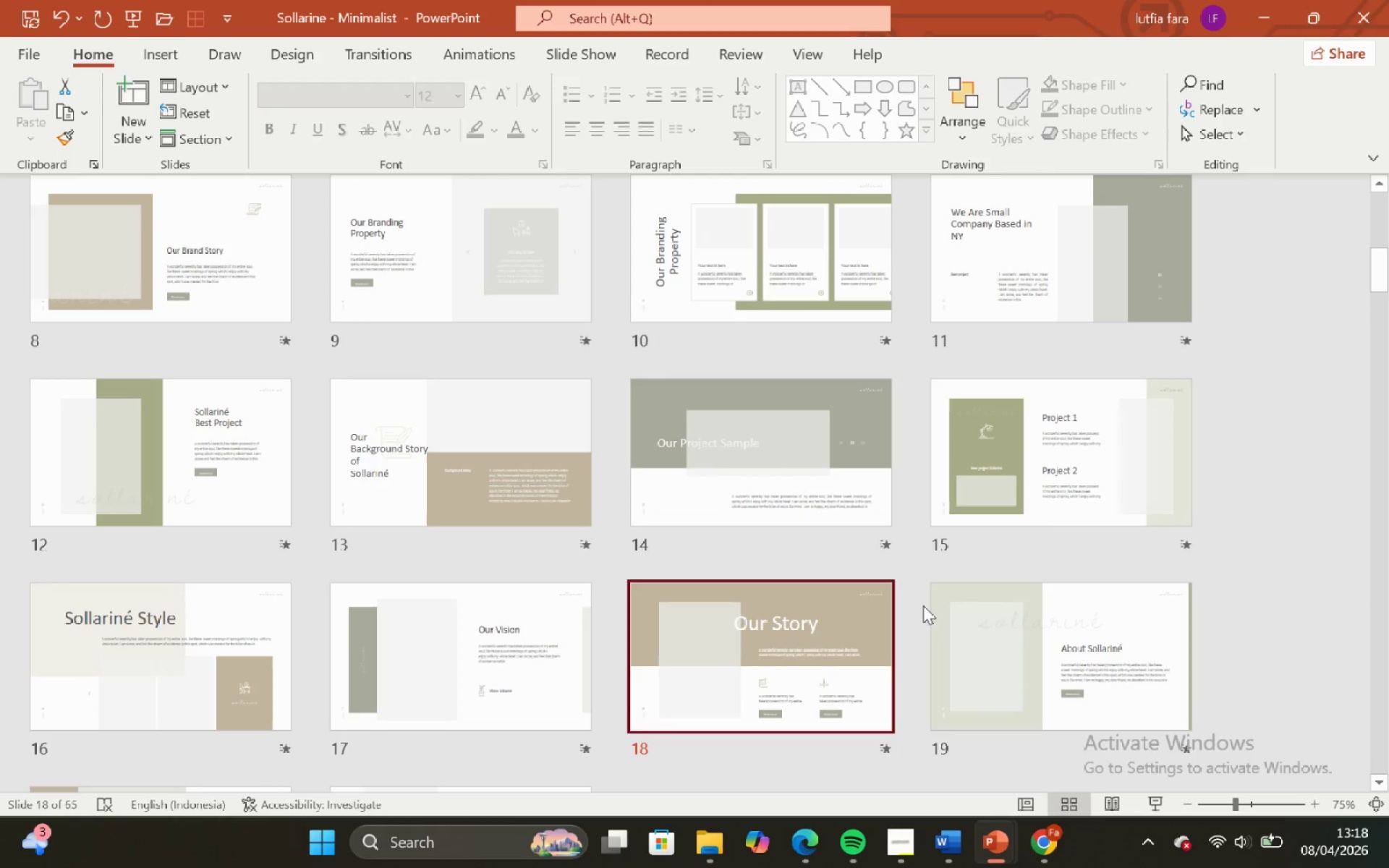 
scroll: coordinate [888, 590], scroll_direction: up, amount: 7.0
 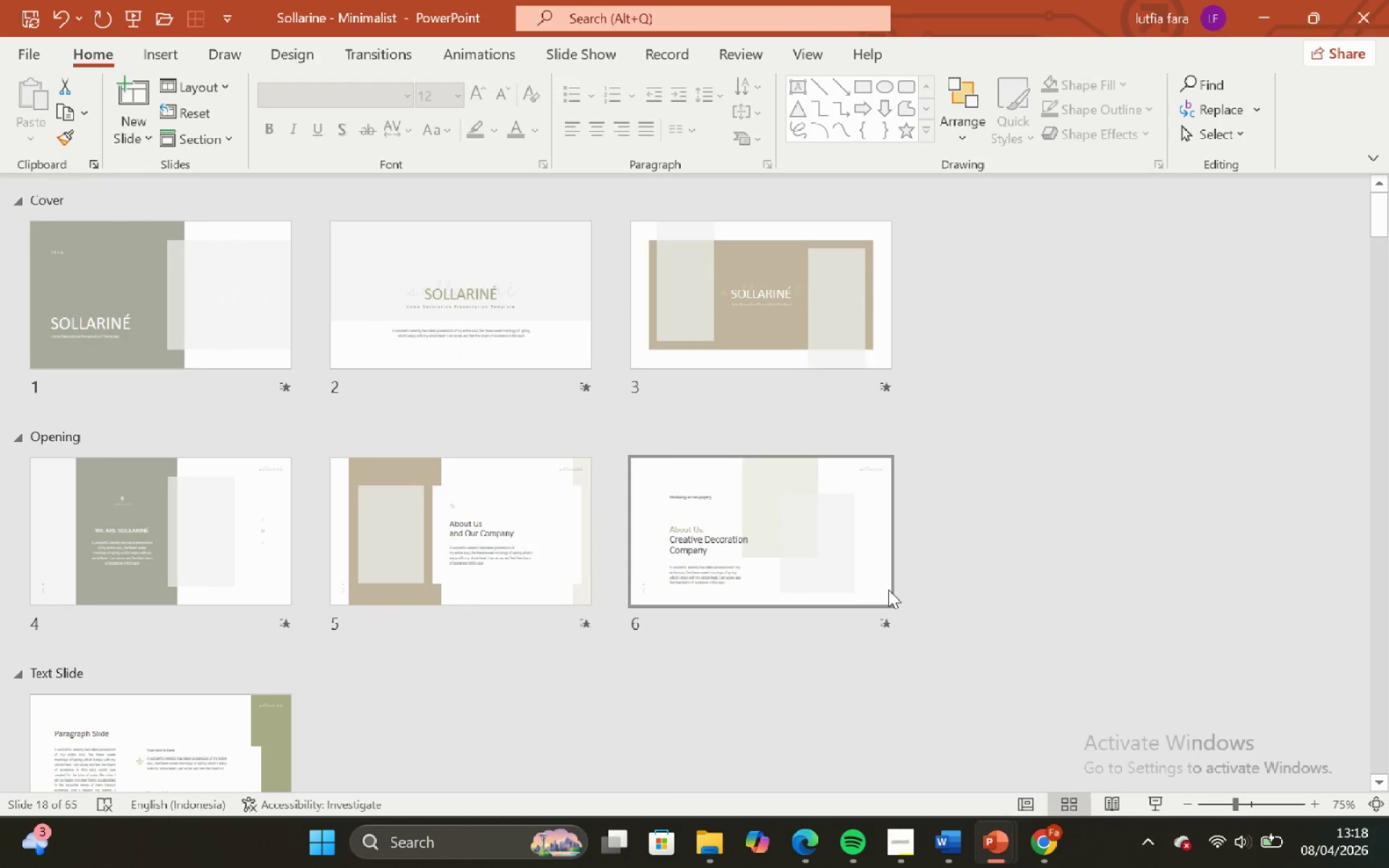 
scroll: coordinate [878, 607], scroll_direction: down, amount: 2.0
 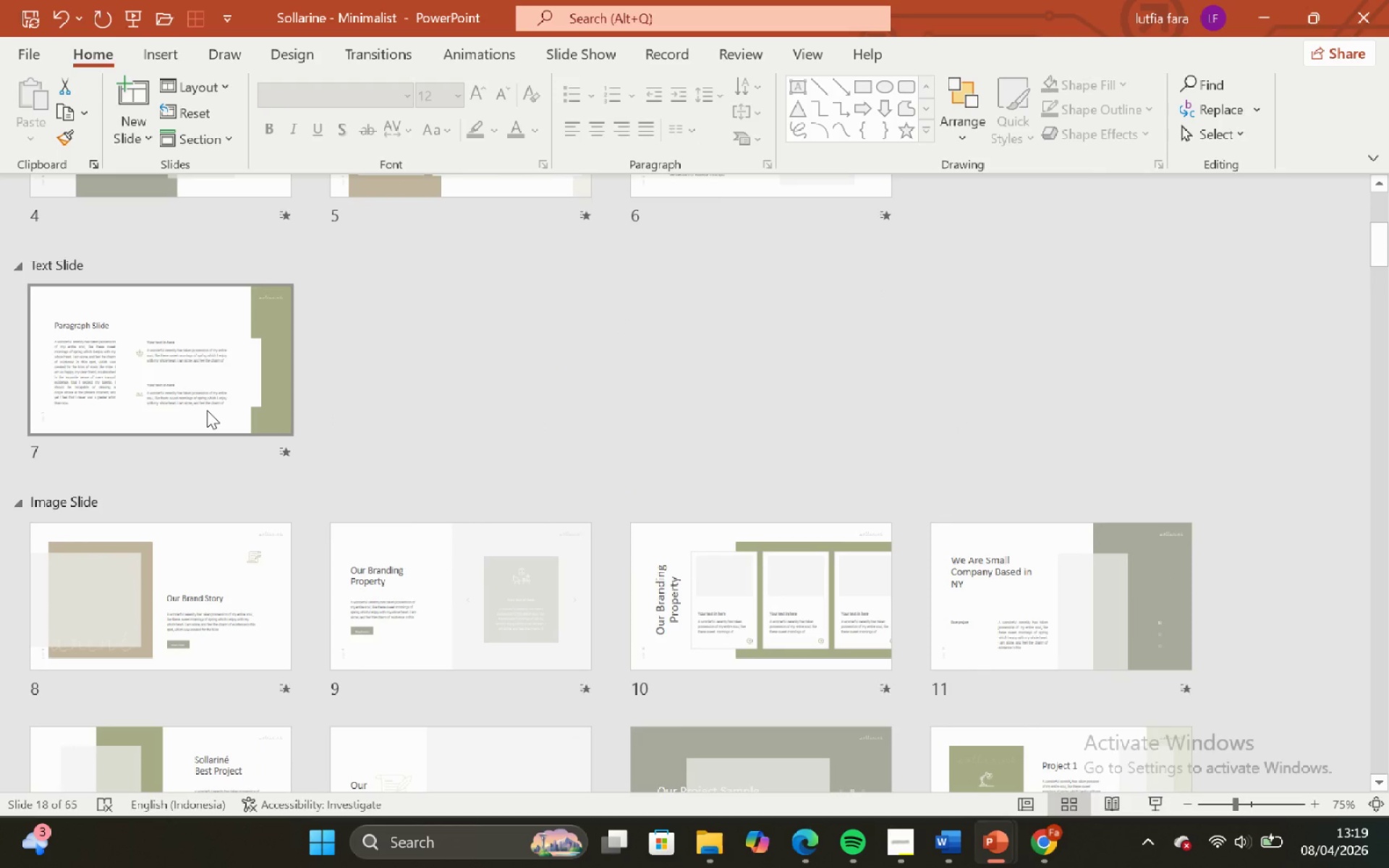 
double_click([207, 410])
 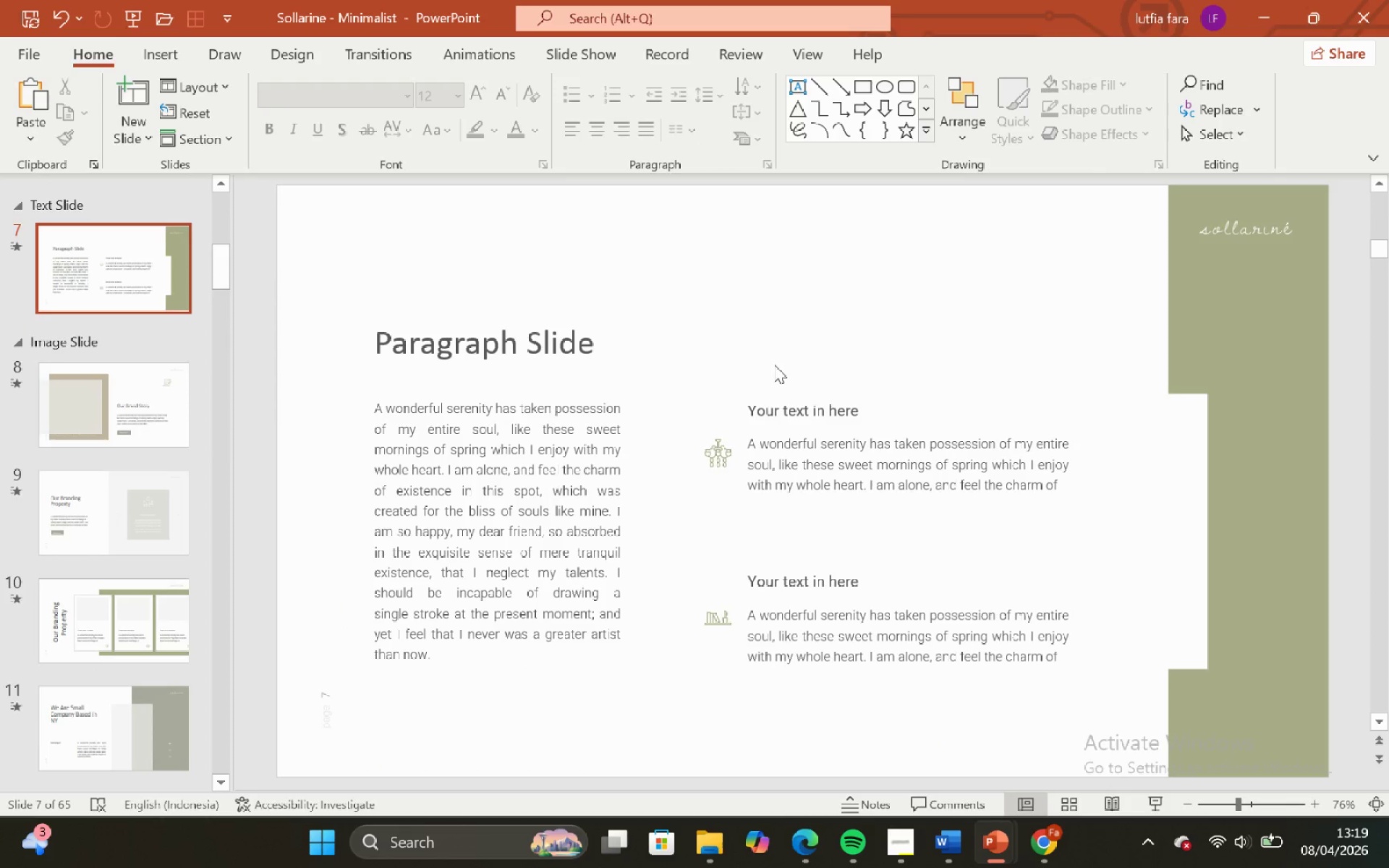 
double_click([769, 386])
 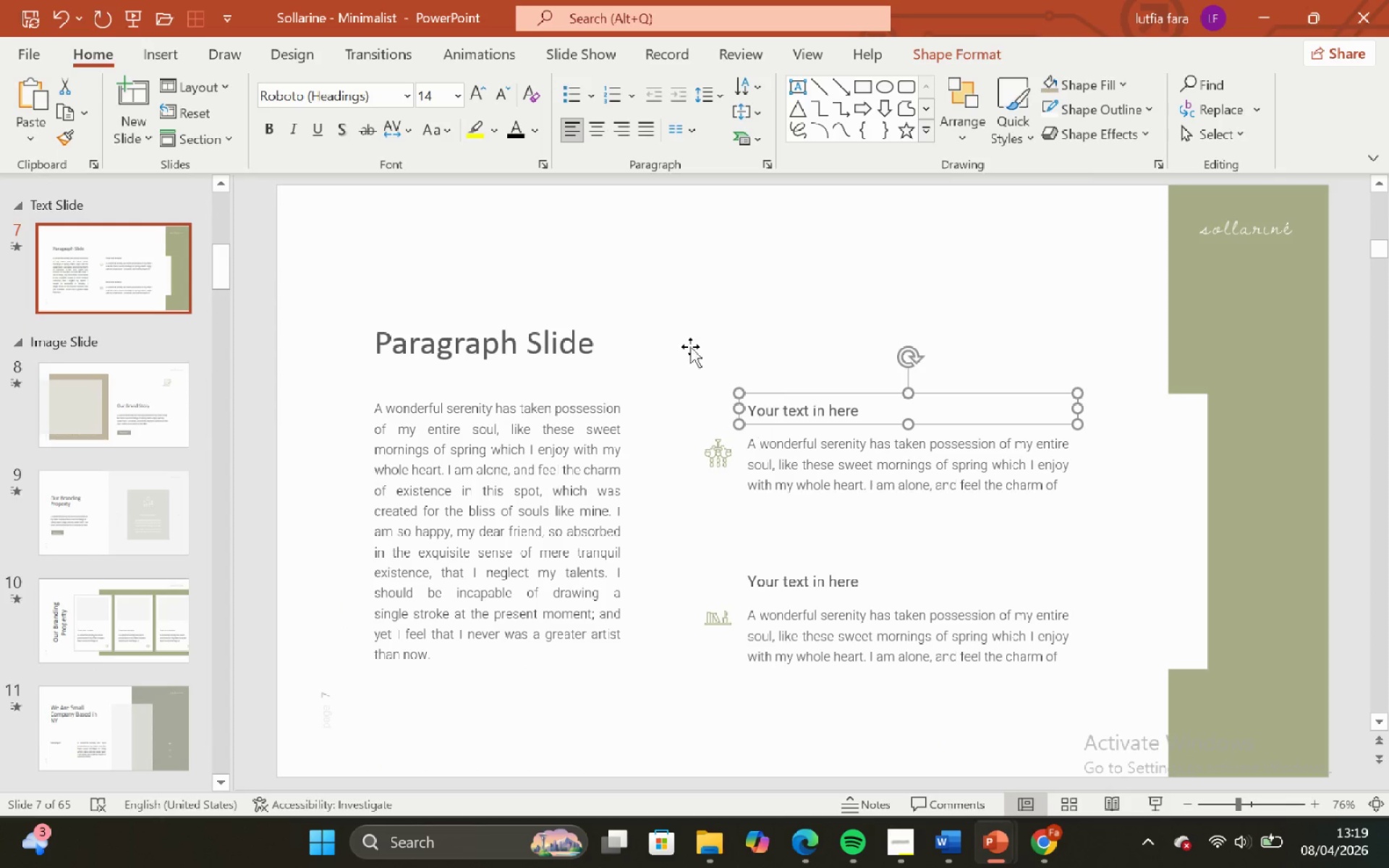 
left_click([682, 332])
 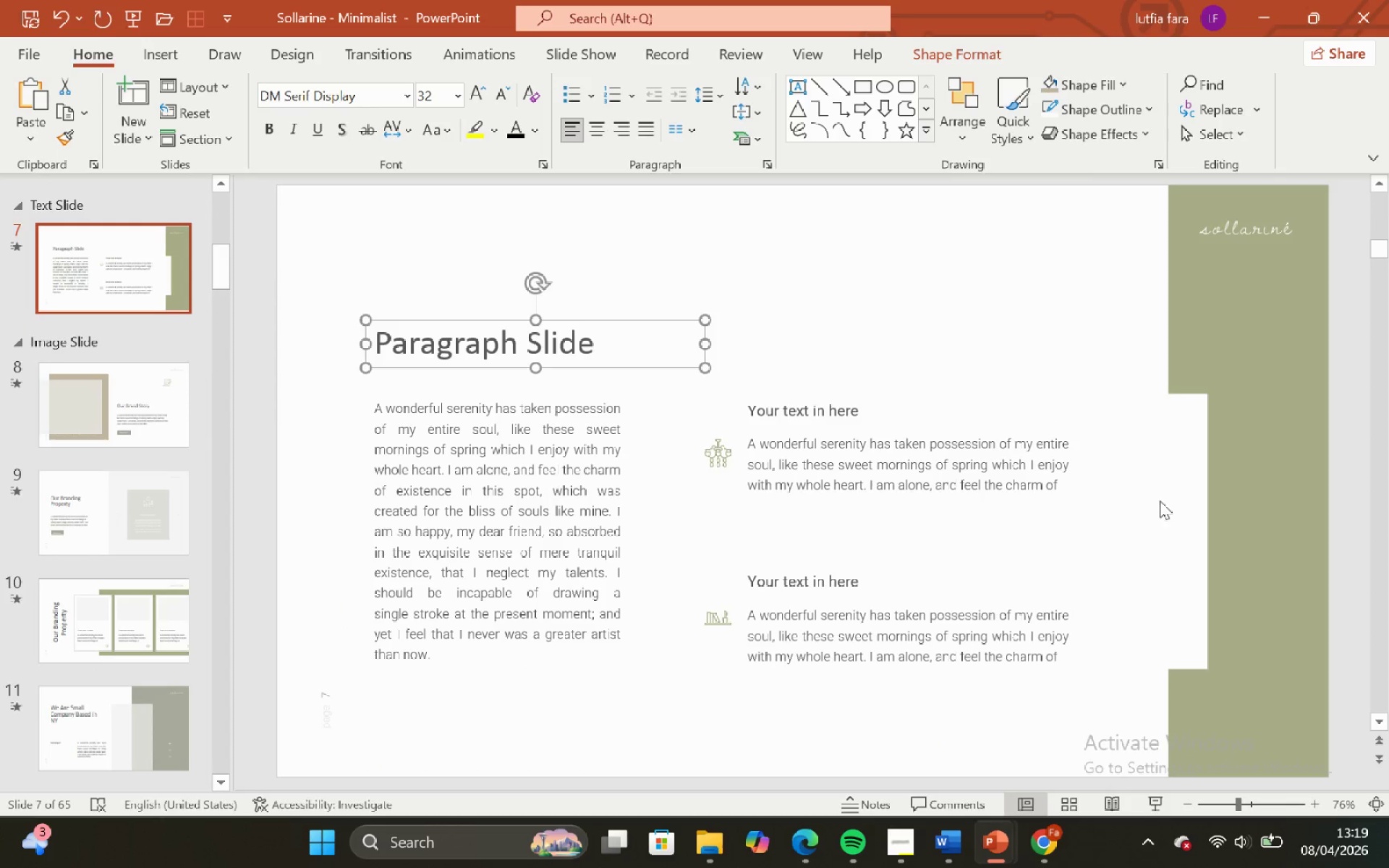 
left_click([1173, 482])
 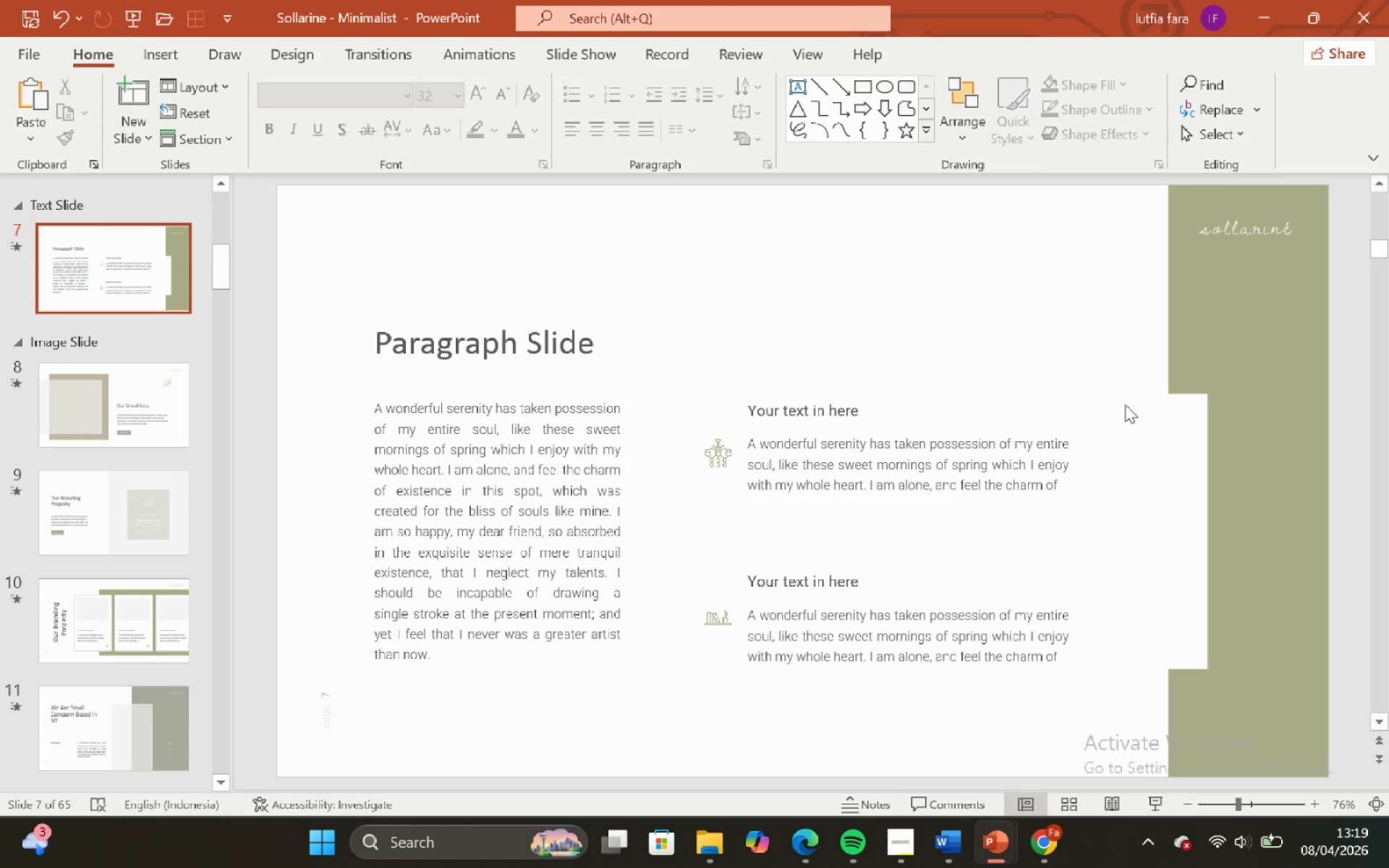 
left_click([1163, 388])
 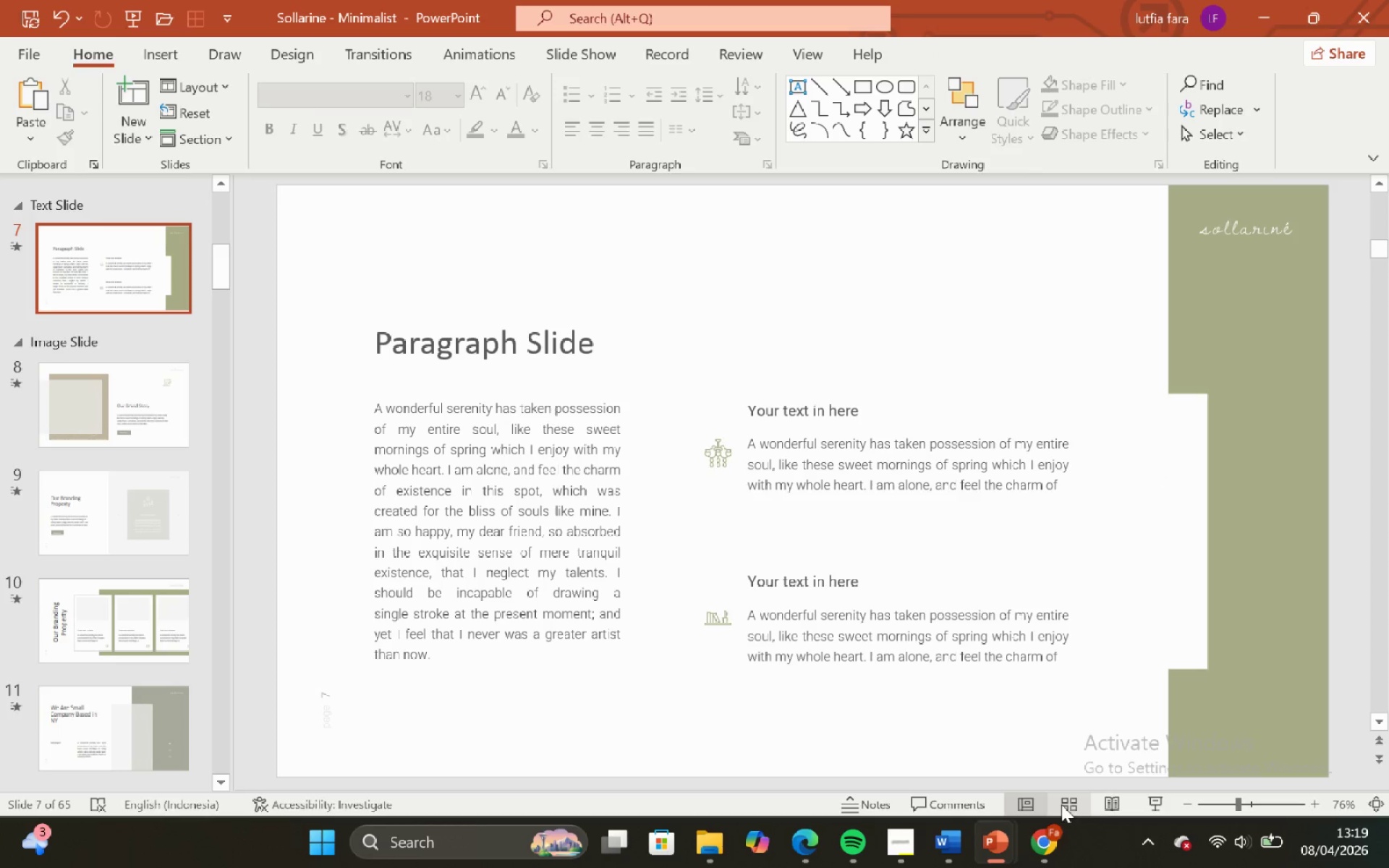 
left_click([1054, 799])
 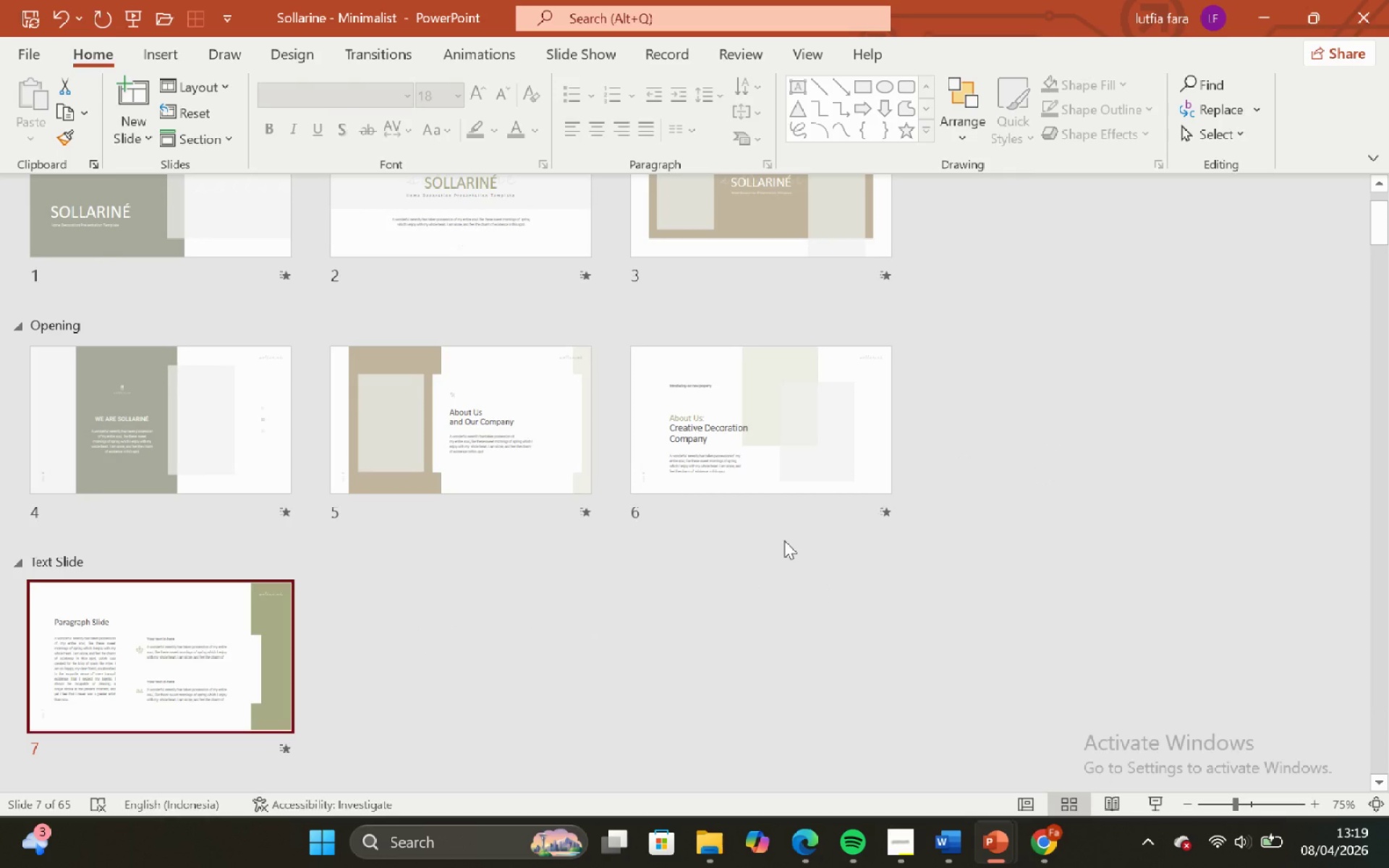 
scroll: coordinate [782, 542], scroll_direction: down, amount: 2.0
 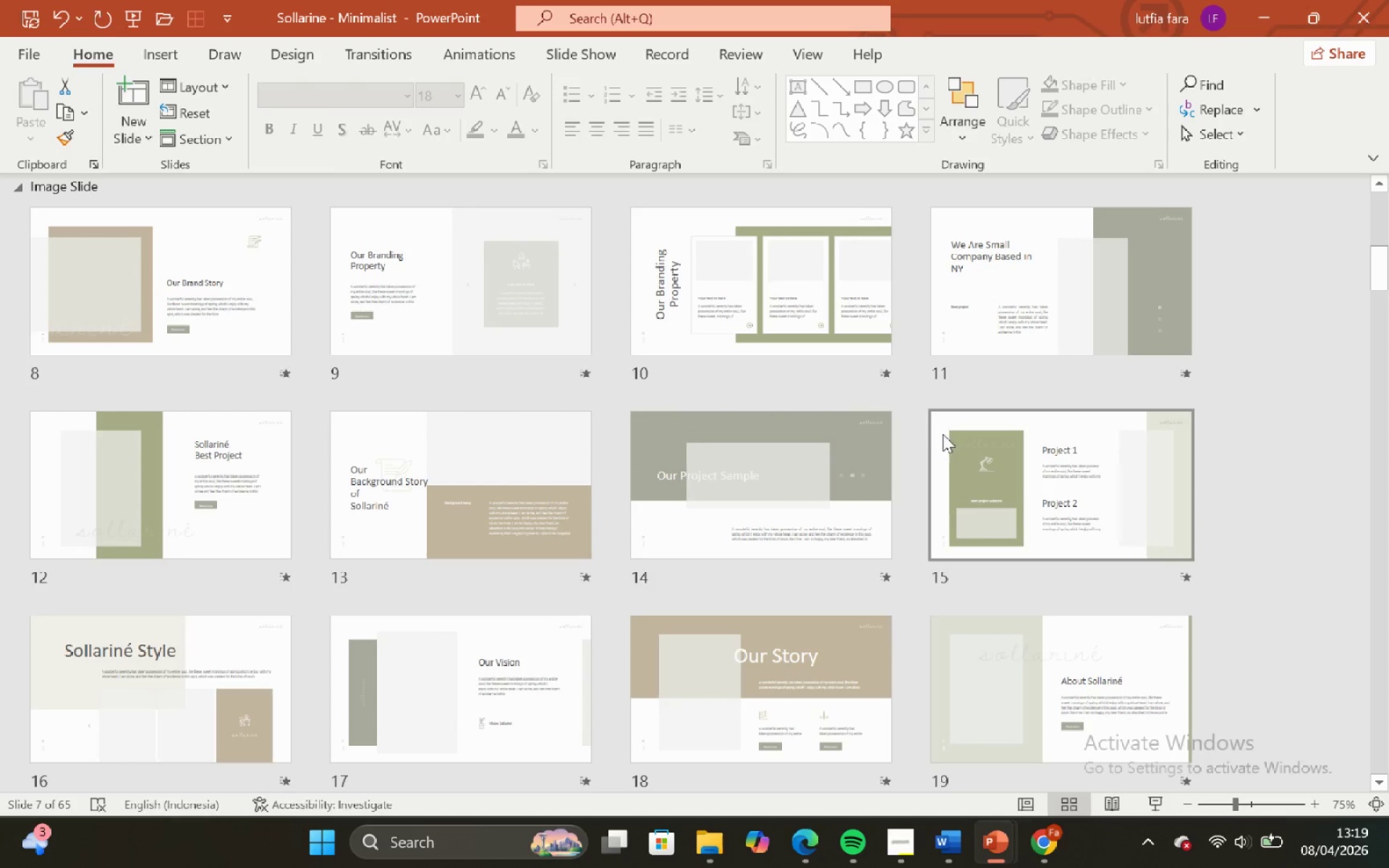 
left_click([983, 346])
 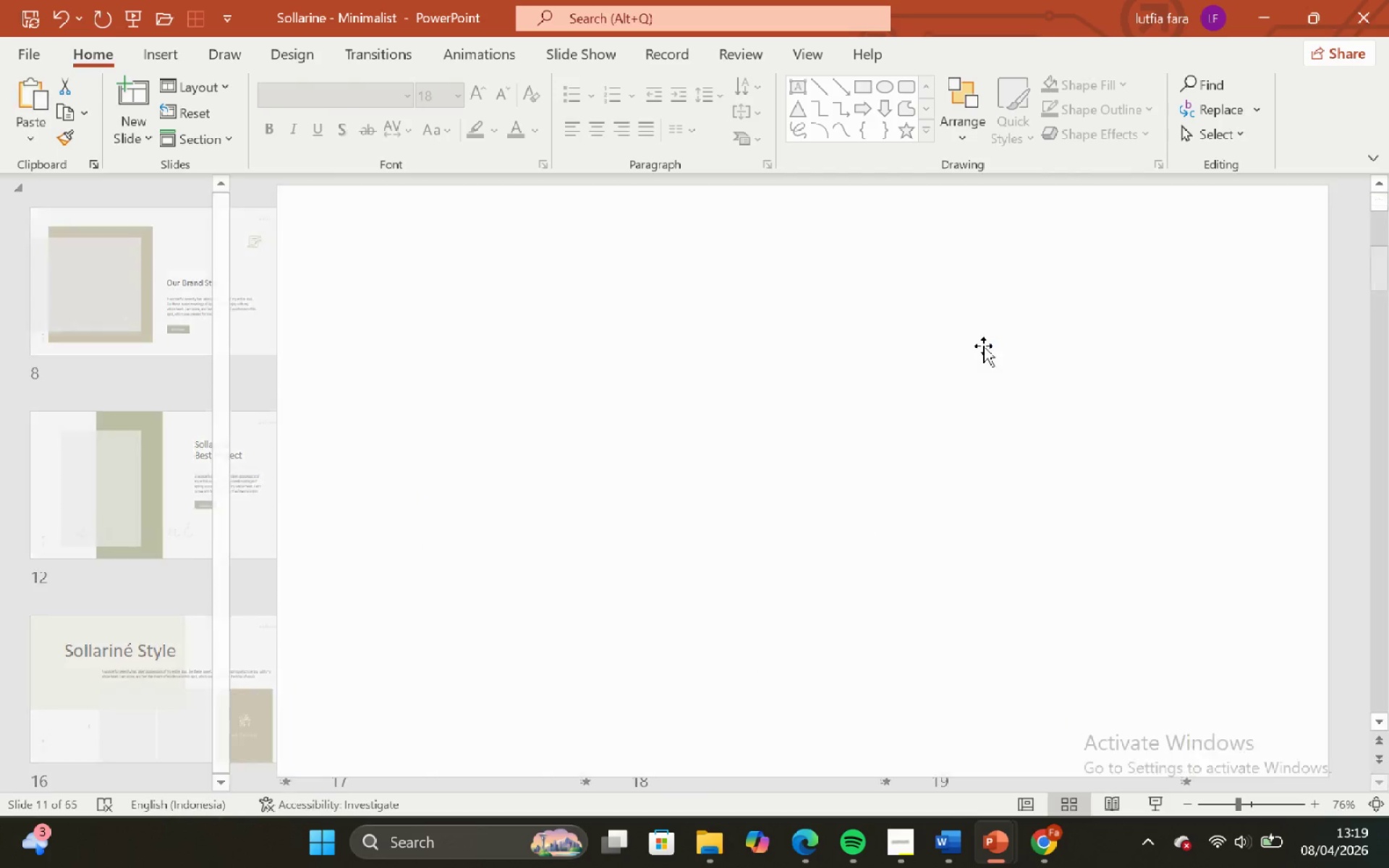 
left_click_drag(start_coordinate=[983, 346], to_coordinate=[438, 624])
 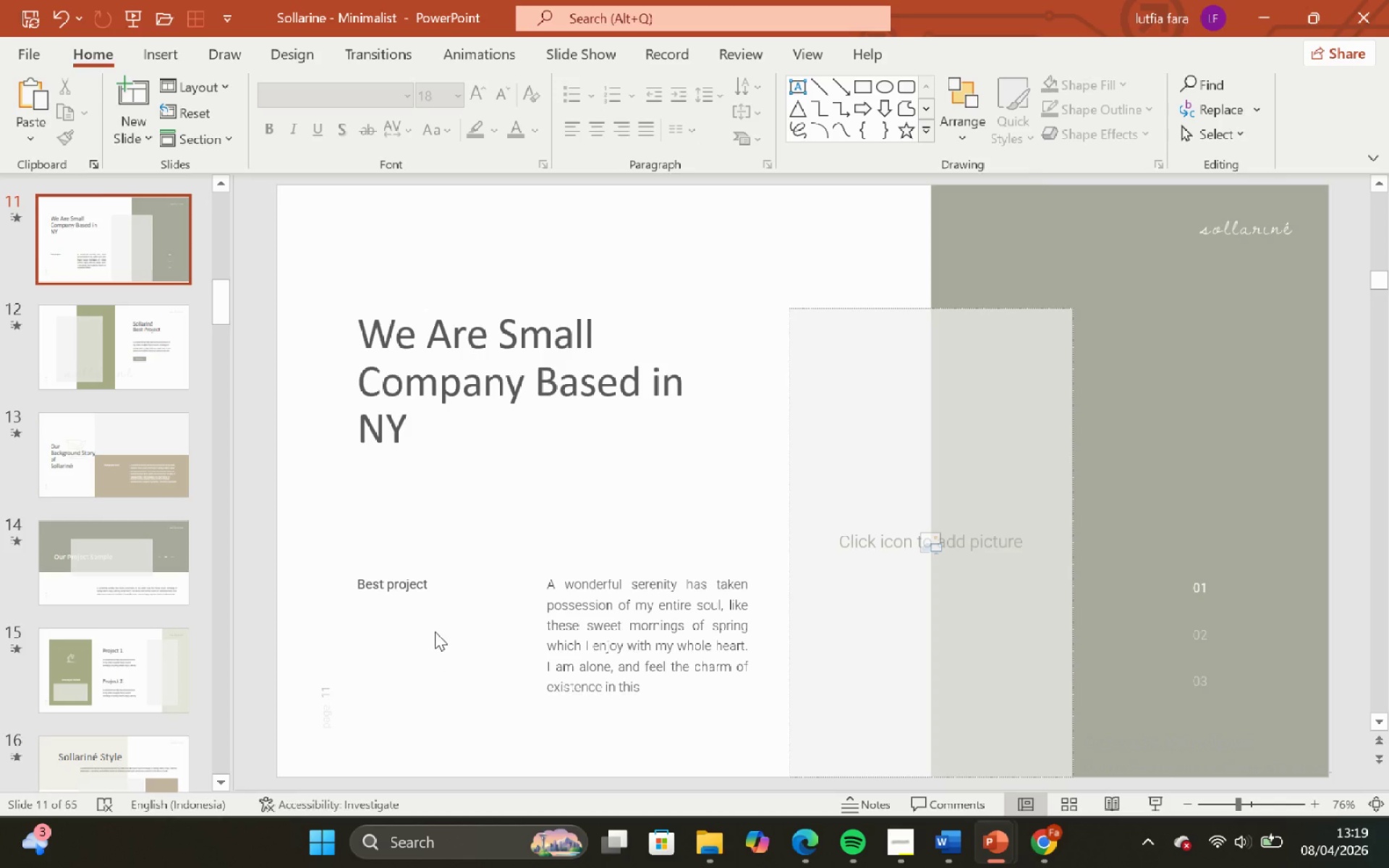 
left_click([438, 624])
 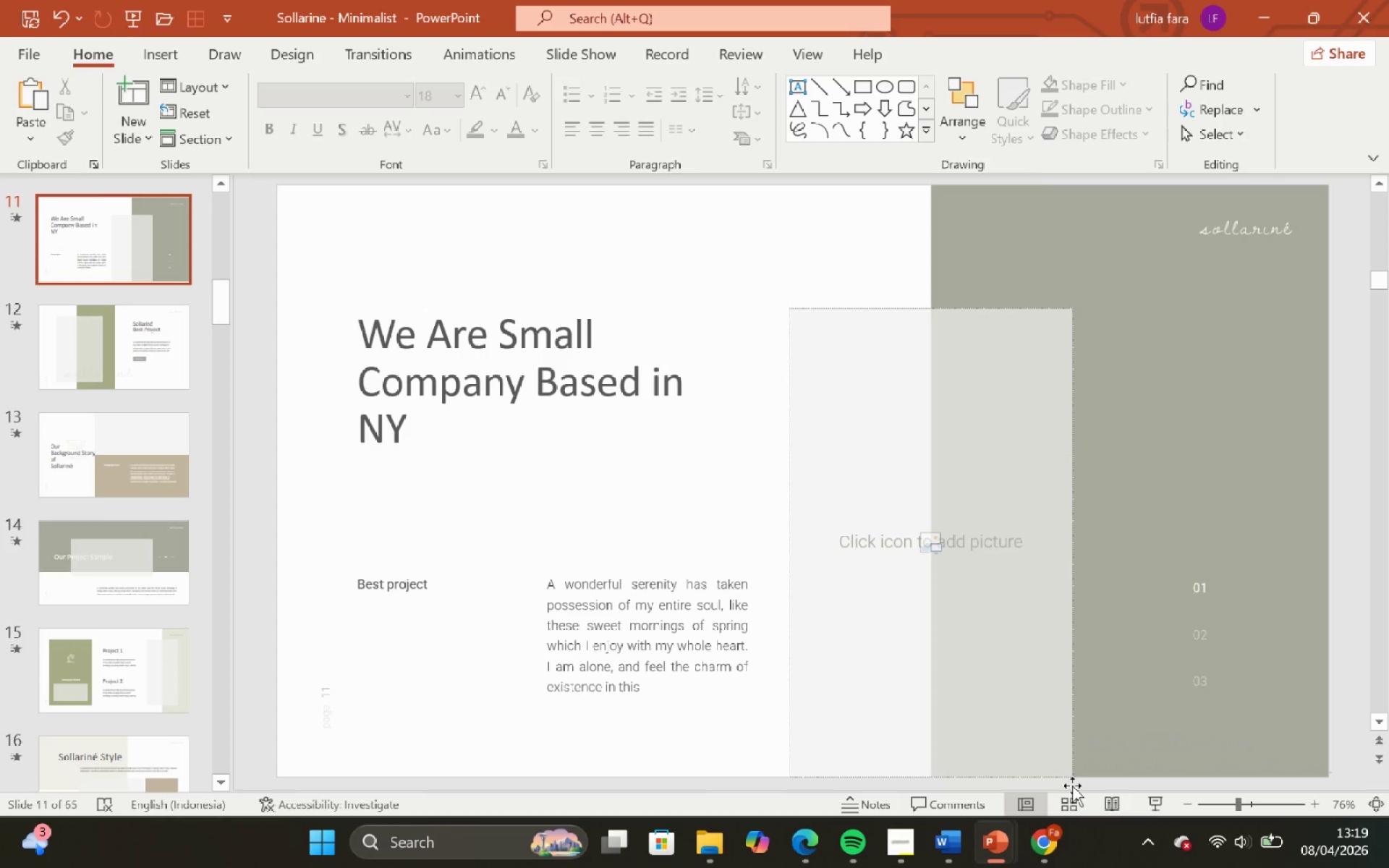 
left_click([1079, 804])
 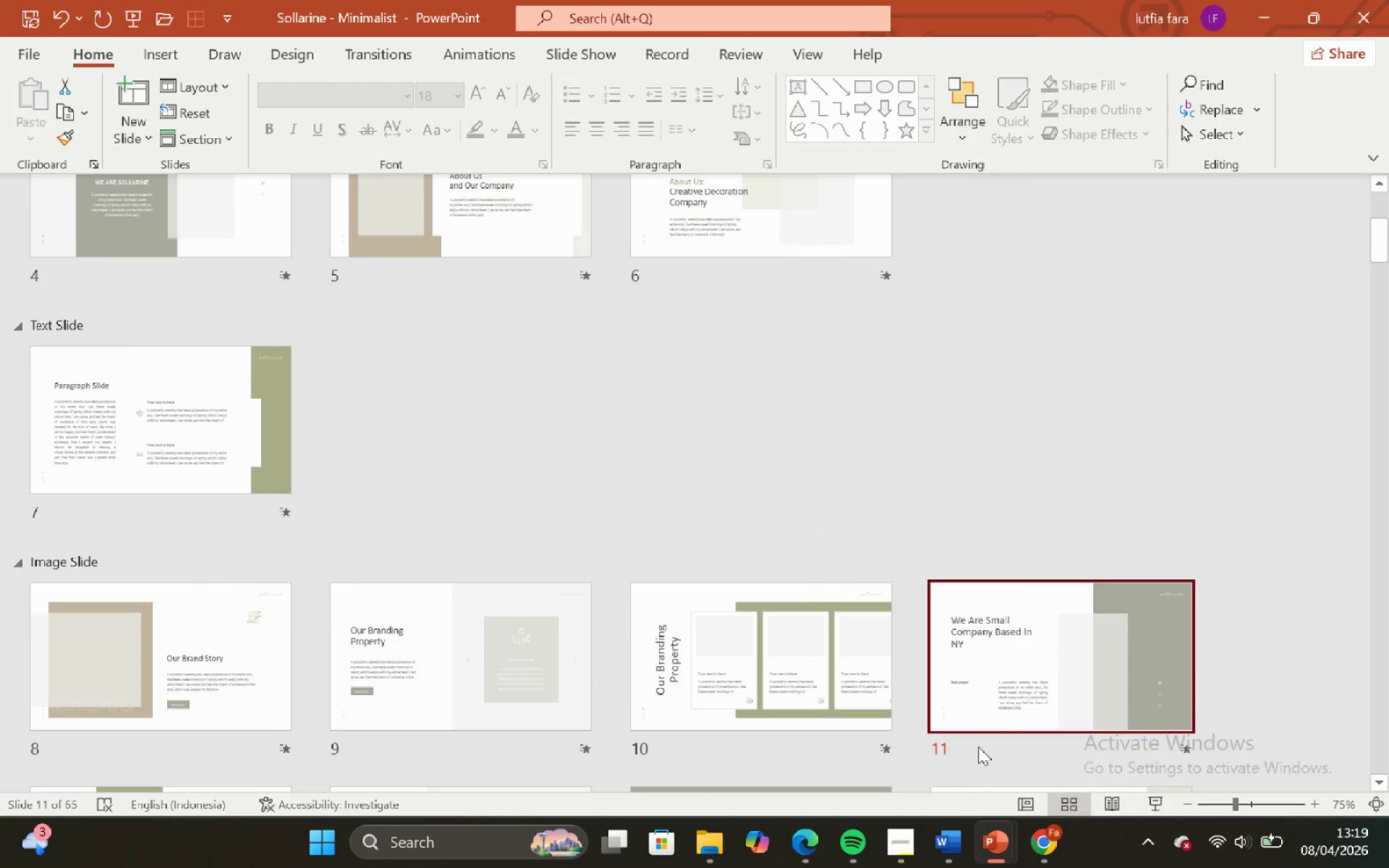 
scroll: coordinate [971, 763], scroll_direction: down, amount: 3.0
 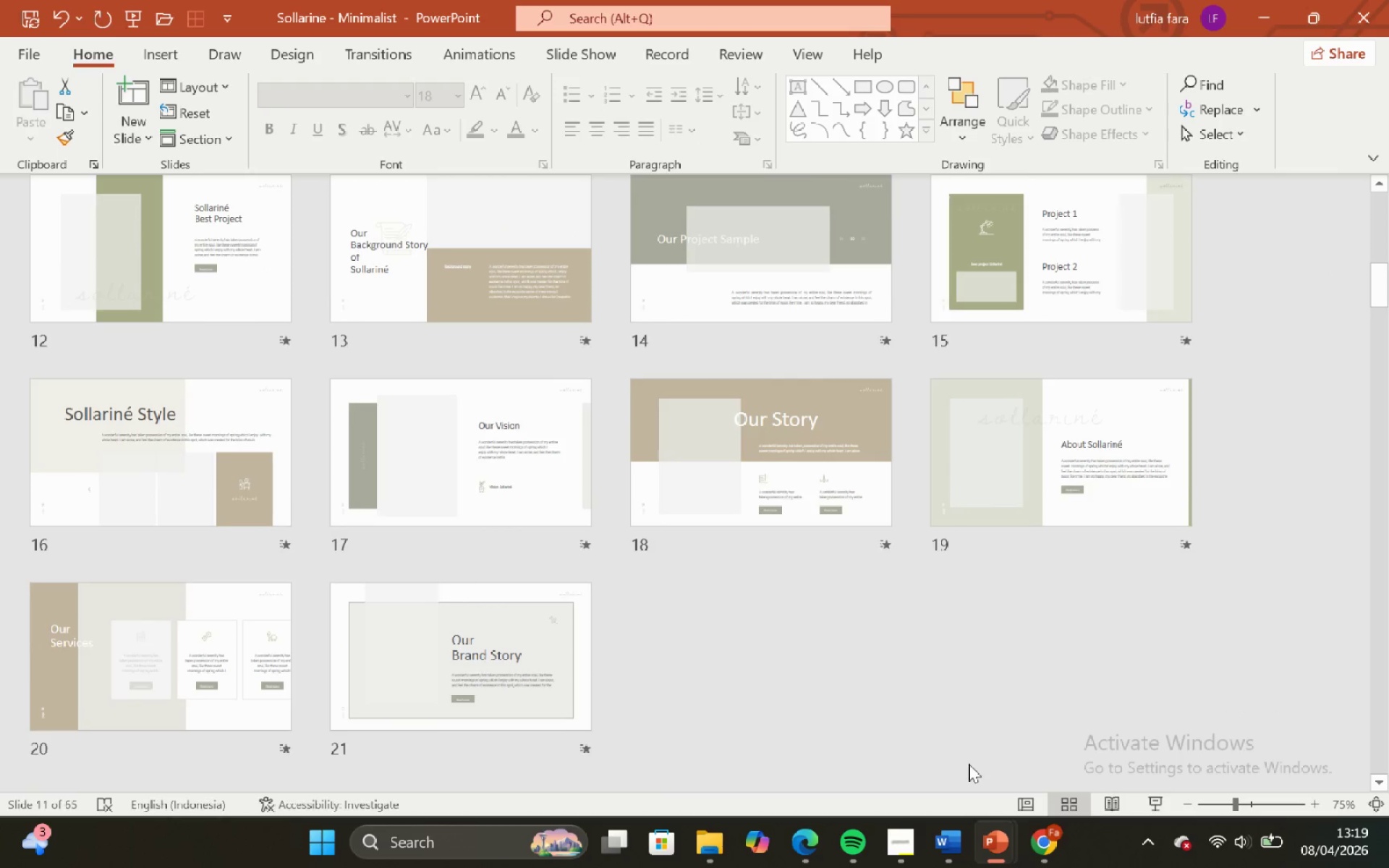 
scroll: coordinate [969, 764], scroll_direction: up, amount: 1.0
 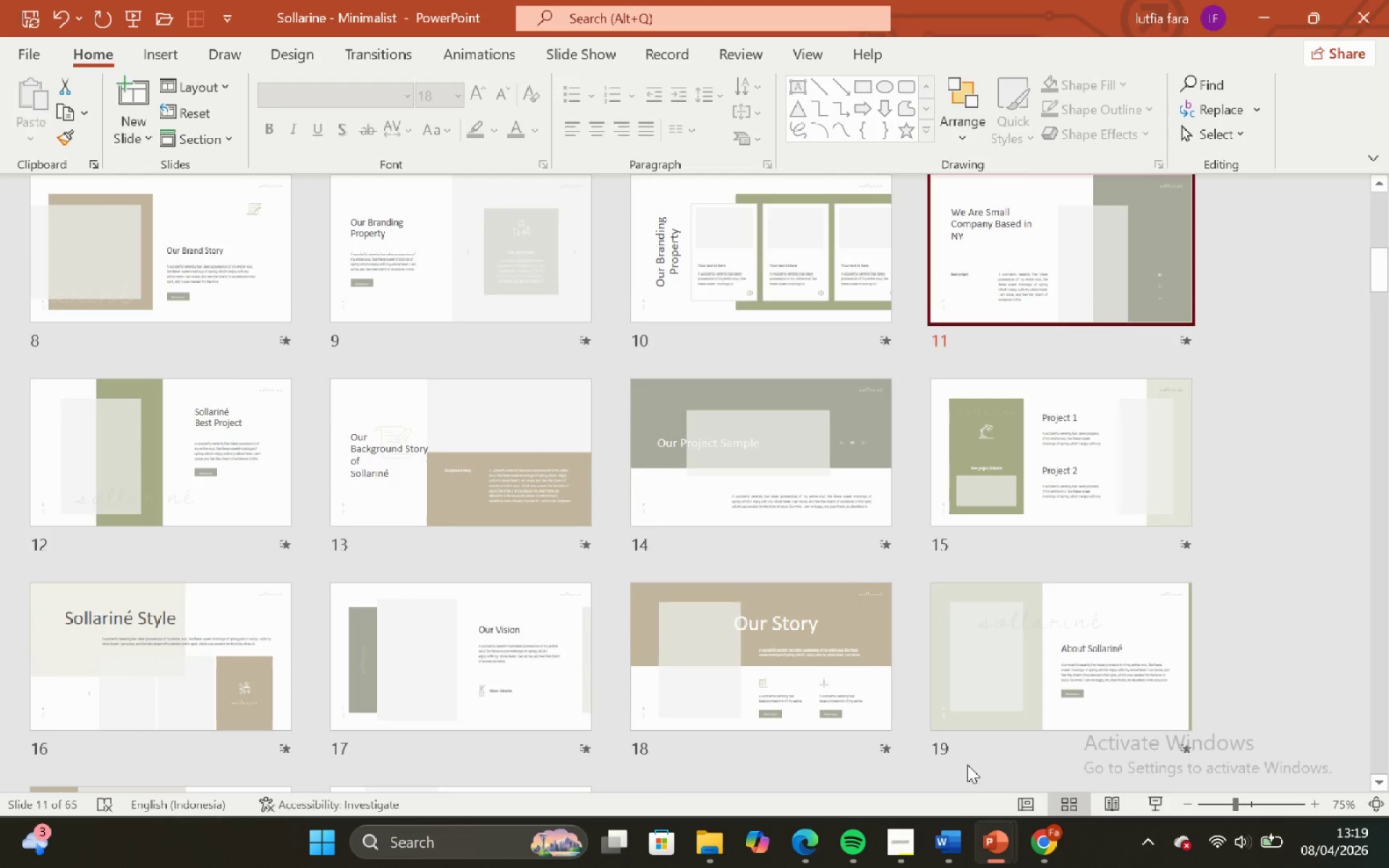 
scroll: coordinate [967, 767], scroll_direction: down, amount: 1.0
 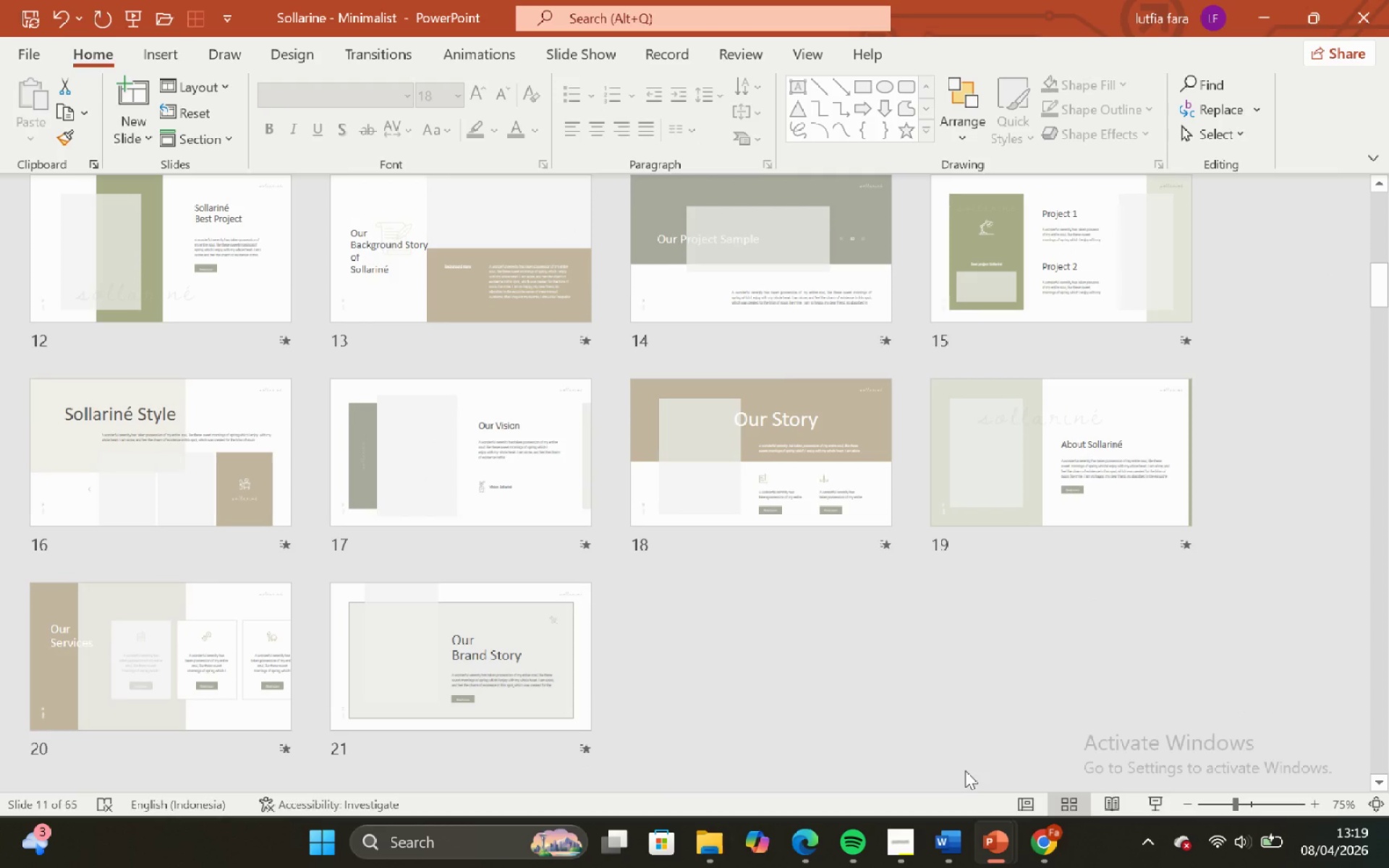 
scroll: coordinate [965, 771], scroll_direction: none, amount: 0.0
 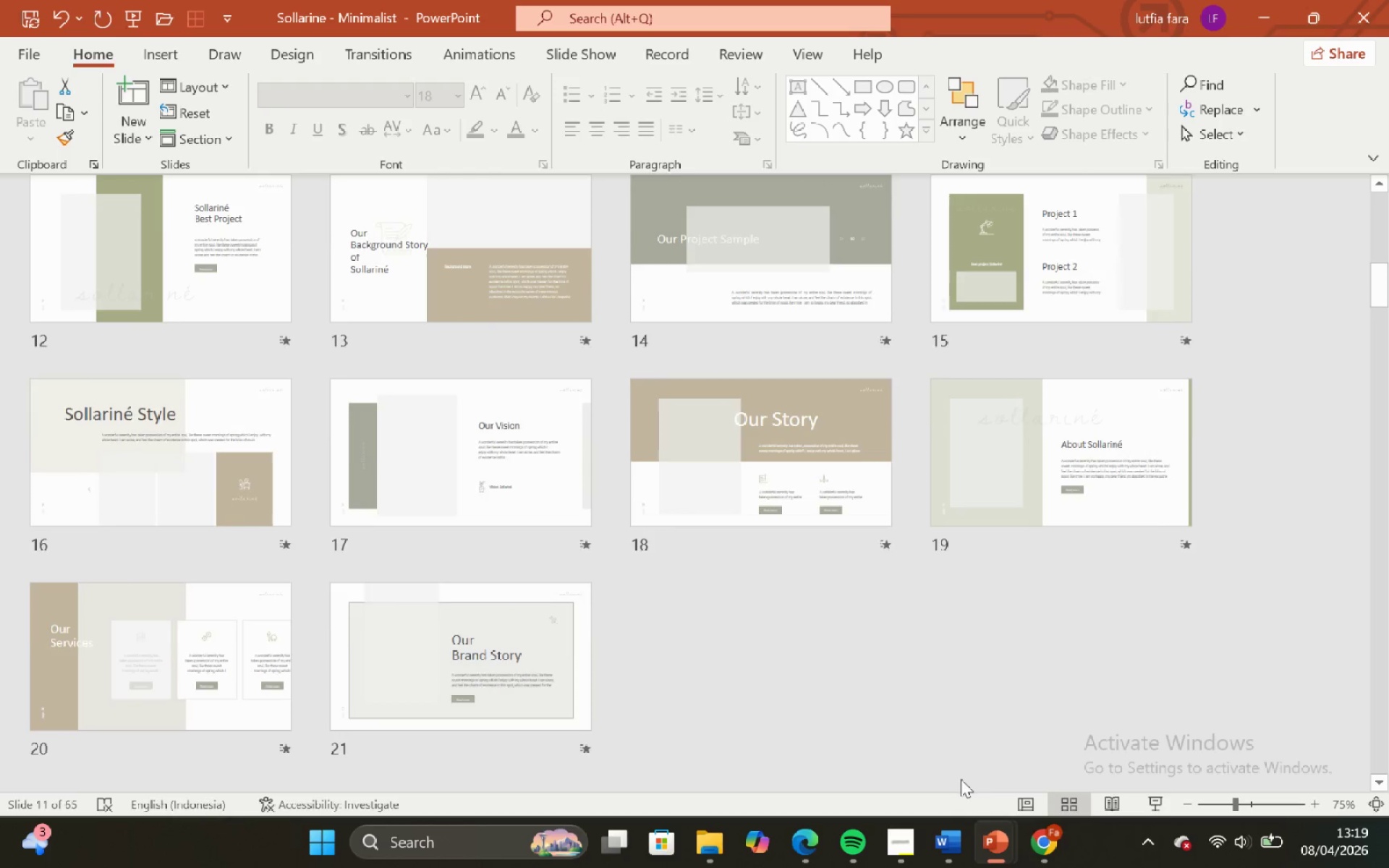 
scroll: coordinate [961, 779], scroll_direction: up, amount: 1.0
 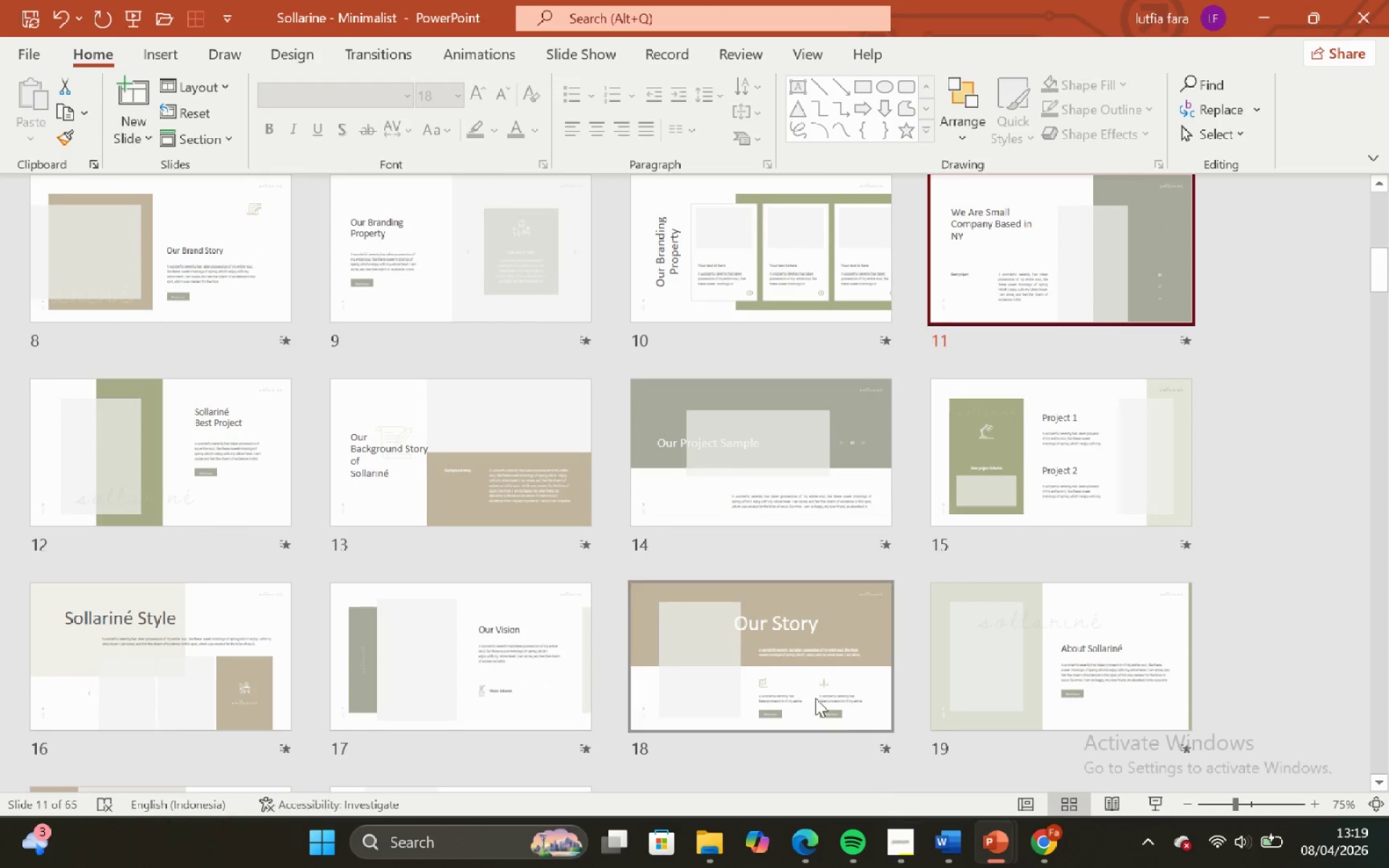 
scroll: coordinate [799, 565], scroll_direction: down, amount: 2.0
 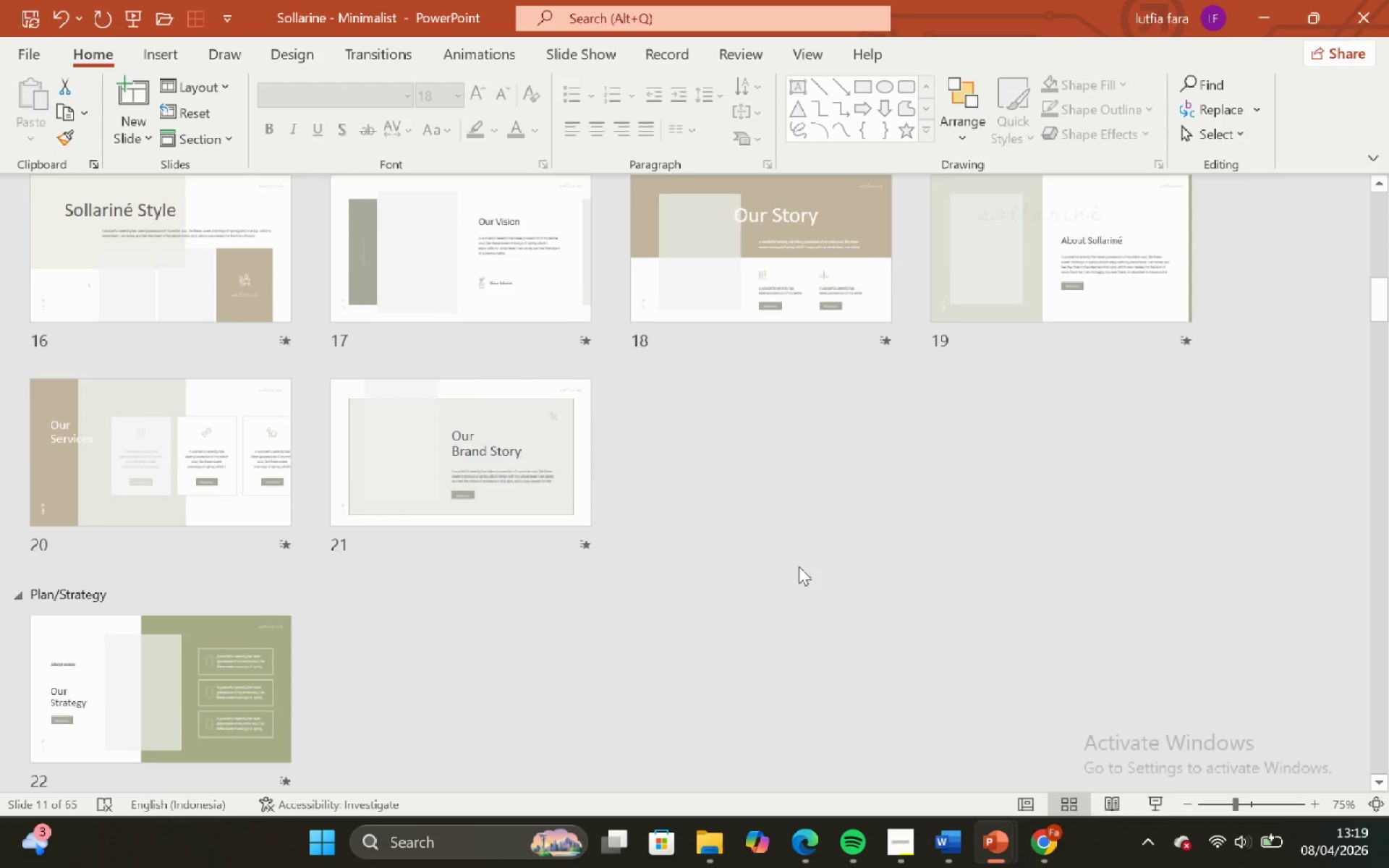 
scroll: coordinate [799, 566], scroll_direction: up, amount: 2.0
 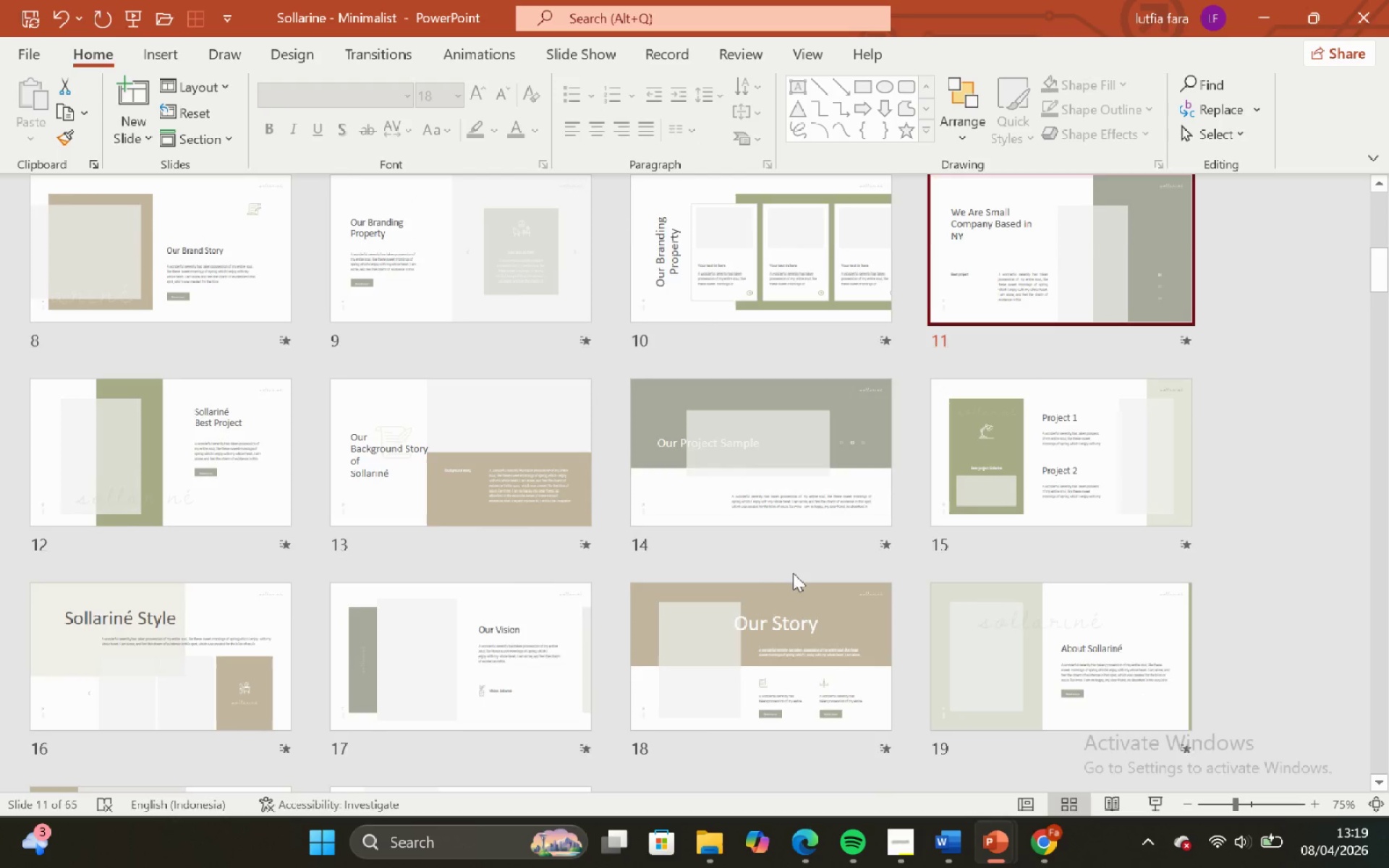 
scroll: coordinate [788, 583], scroll_direction: down, amount: 6.0
 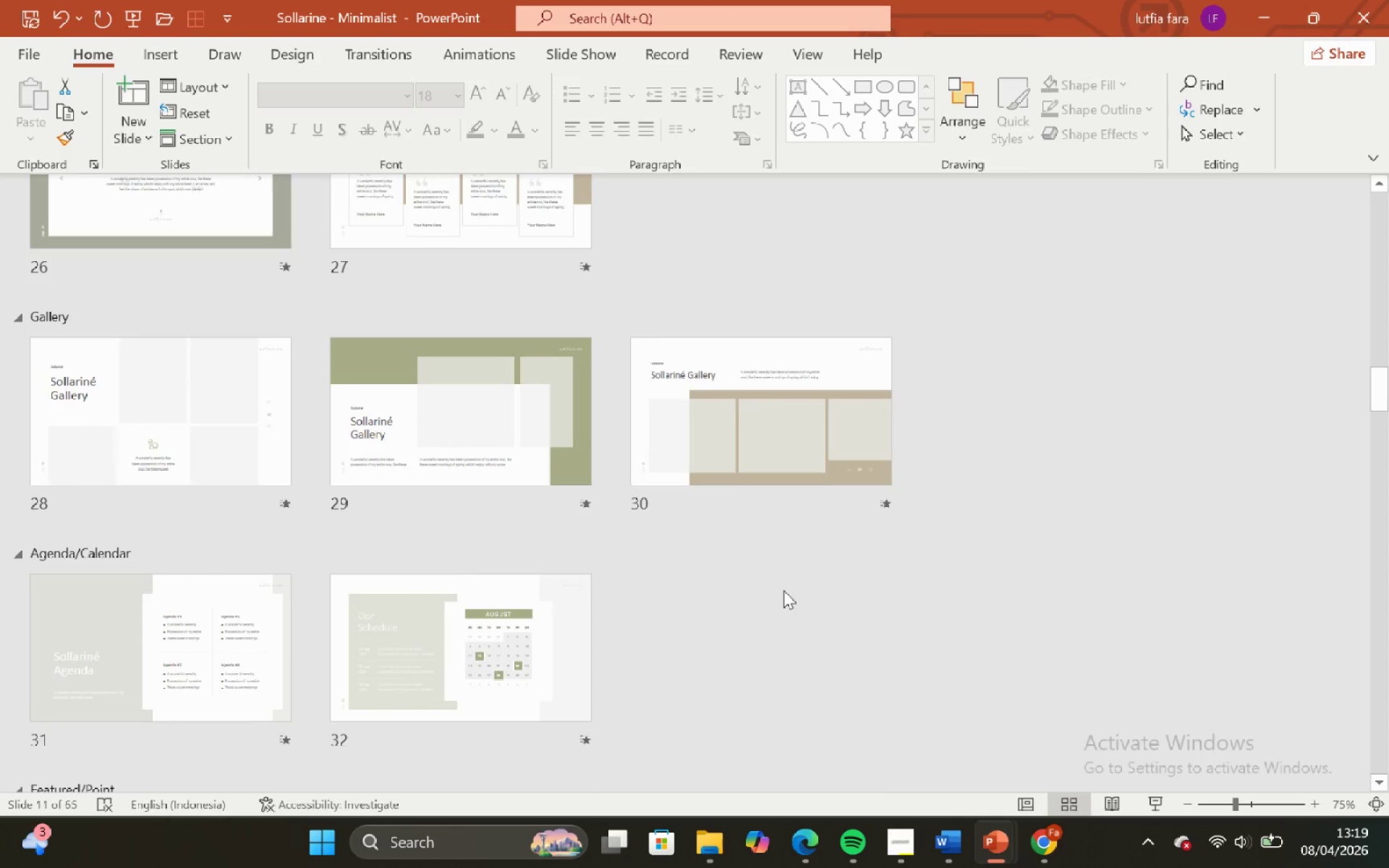 
scroll: coordinate [715, 607], scroll_direction: down, amount: 9.0
 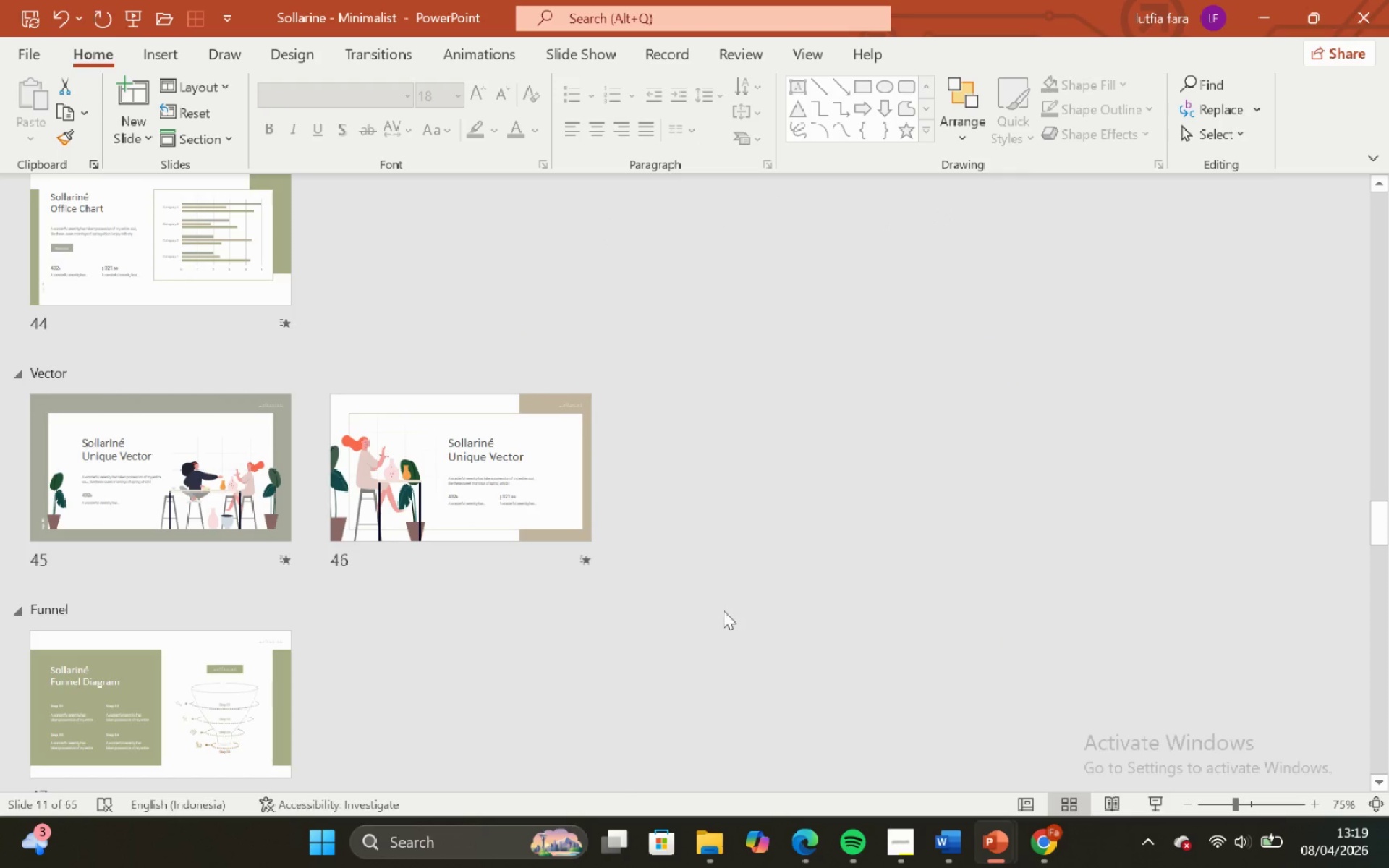 
scroll: coordinate [640, 571], scroll_direction: down, amount: 18.0
 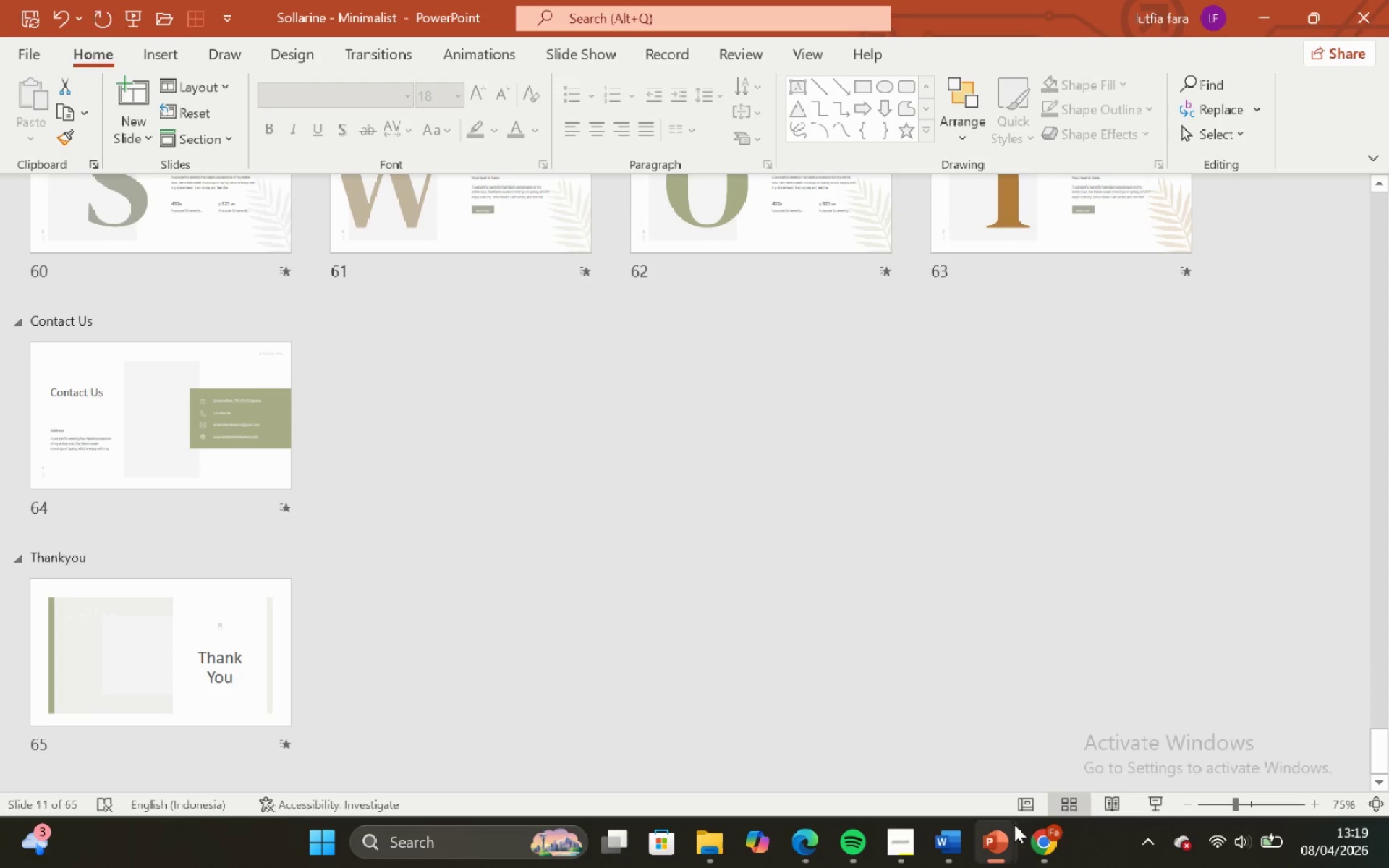 
mouse_move([1018, 825])
 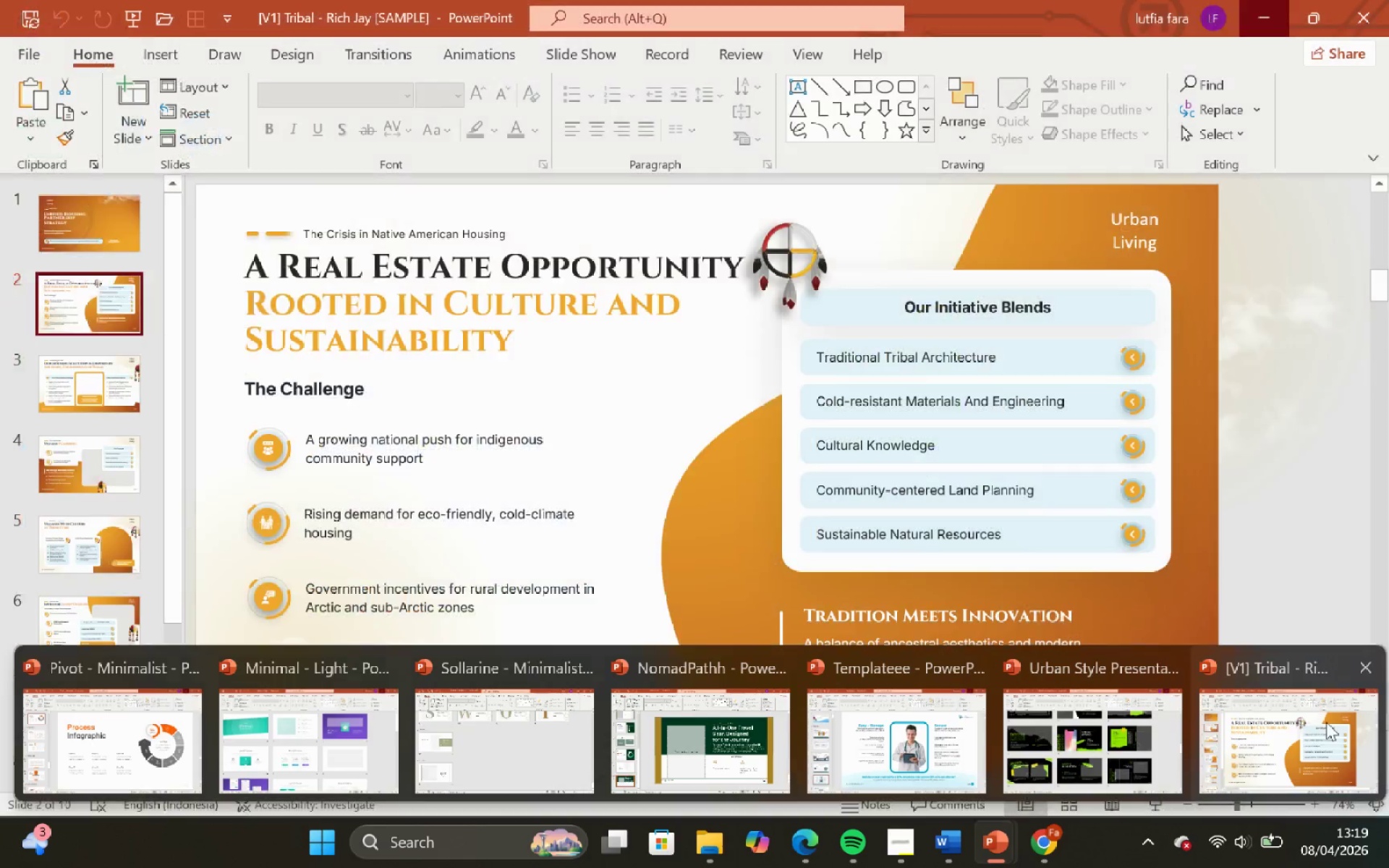 
left_click_drag(start_coordinate=[1328, 722], to_coordinate=[1324, 733])
 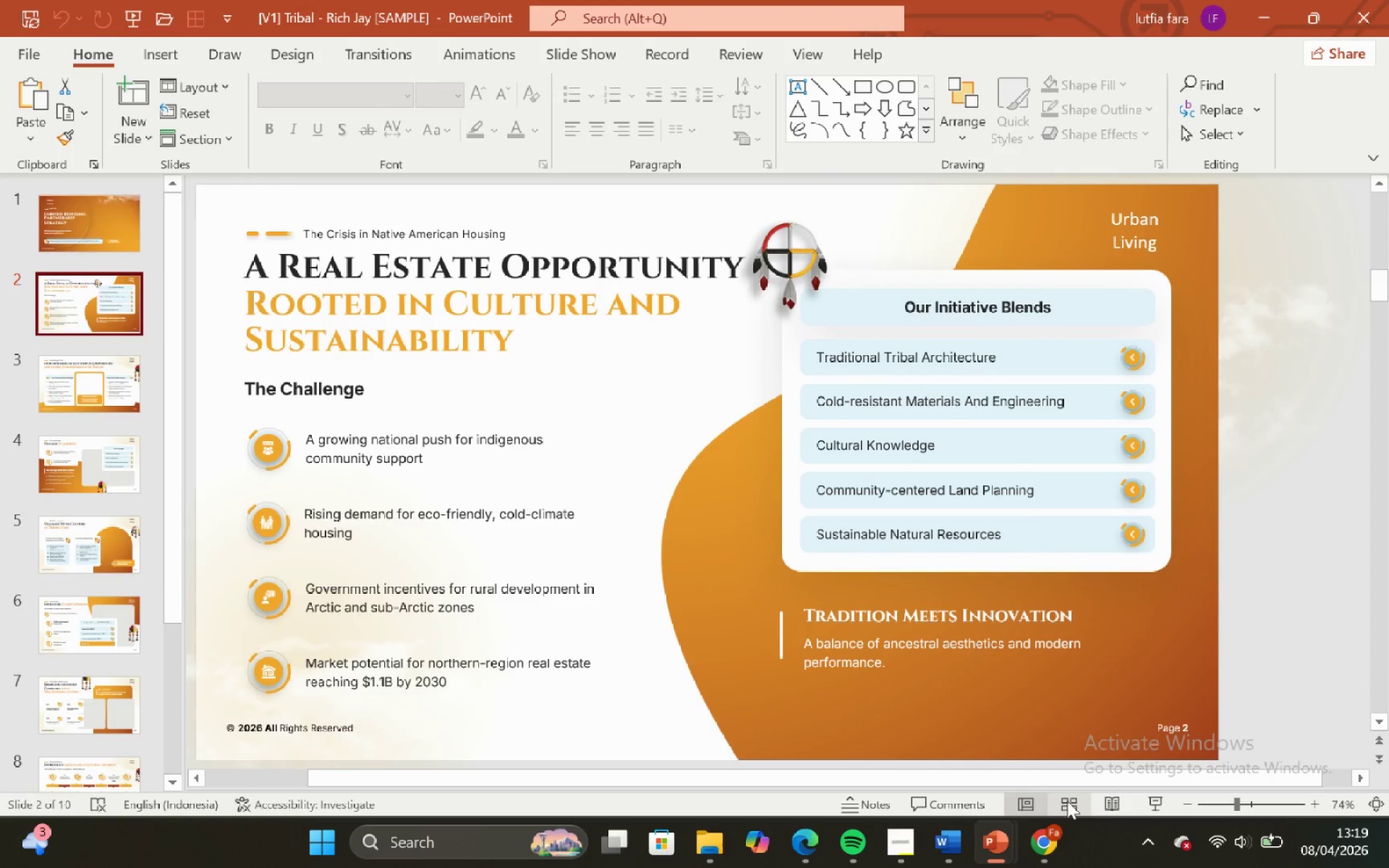 
left_click([1067, 801])
 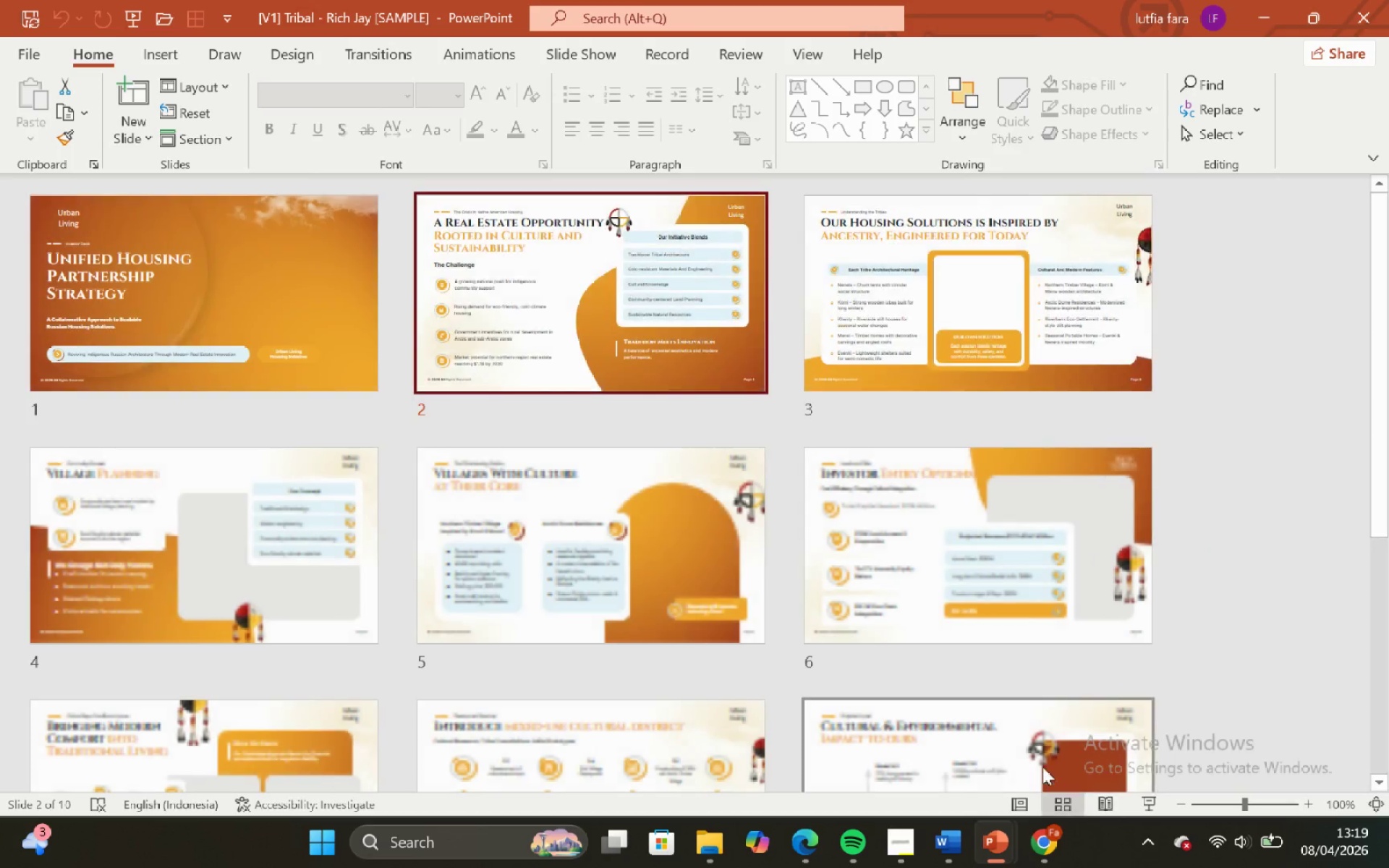 
scroll: coordinate [899, 600], scroll_direction: up, amount: 16.0
 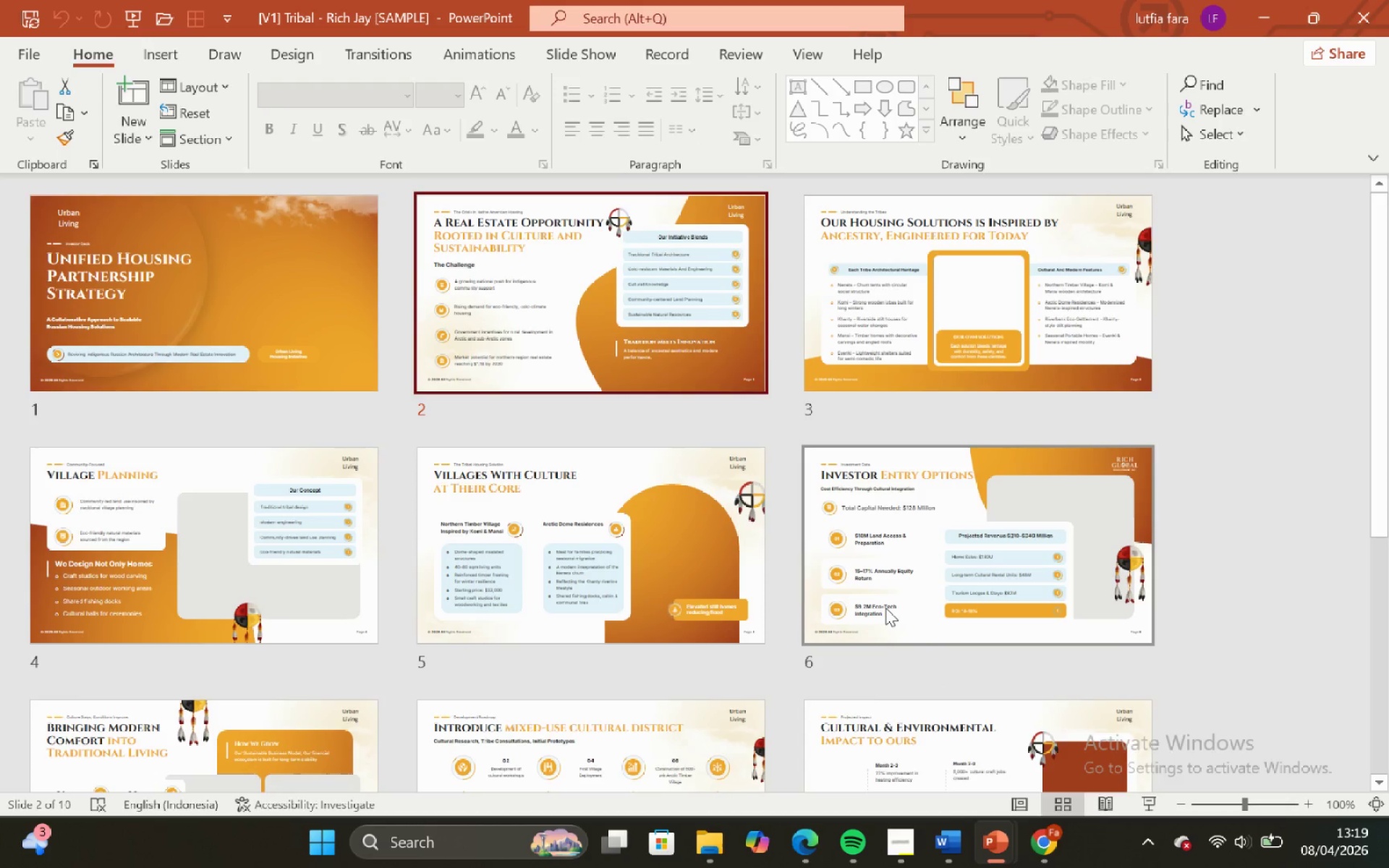 
scroll: coordinate [881, 617], scroll_direction: down, amount: 7.0
 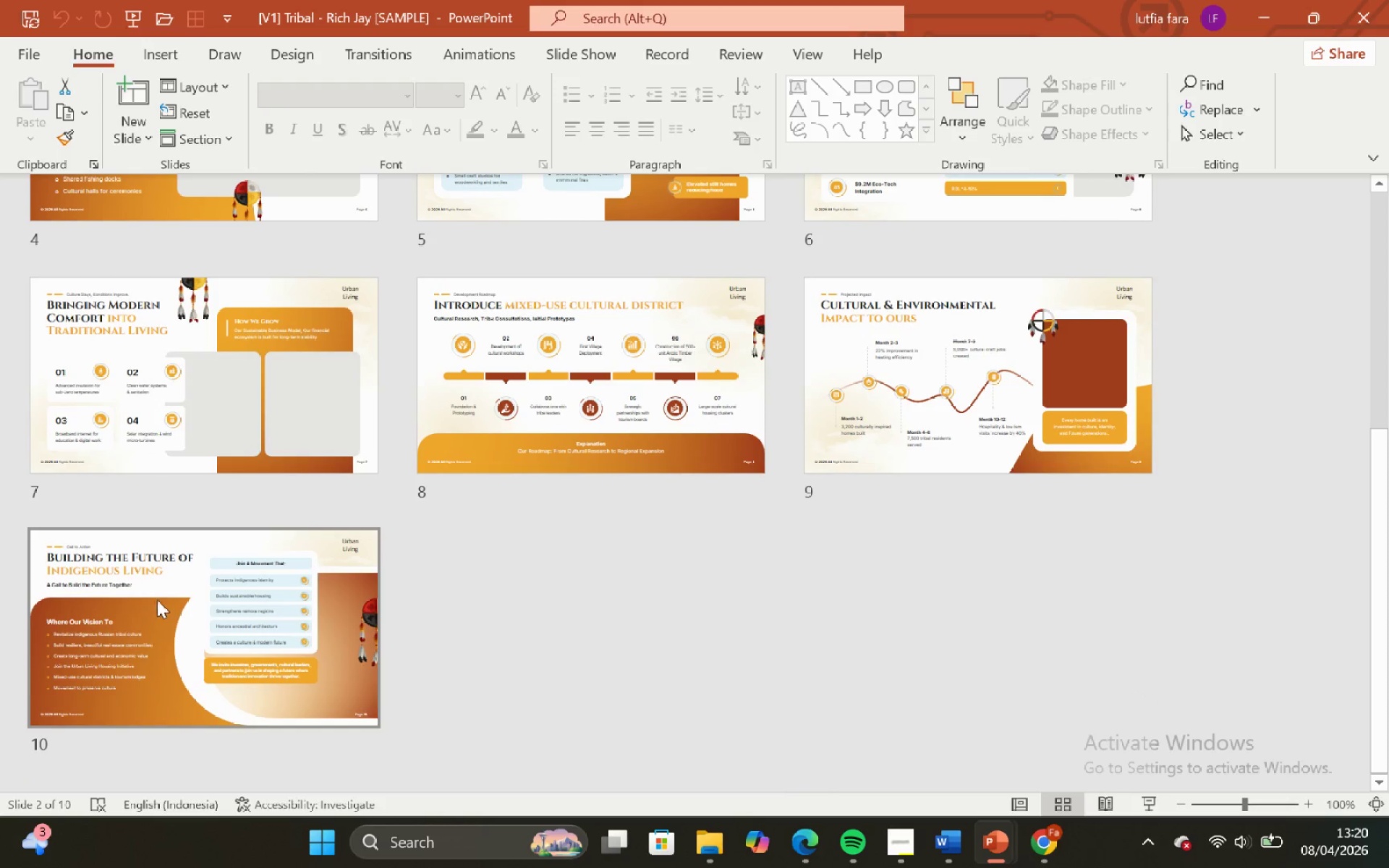 
double_click([156, 439])
 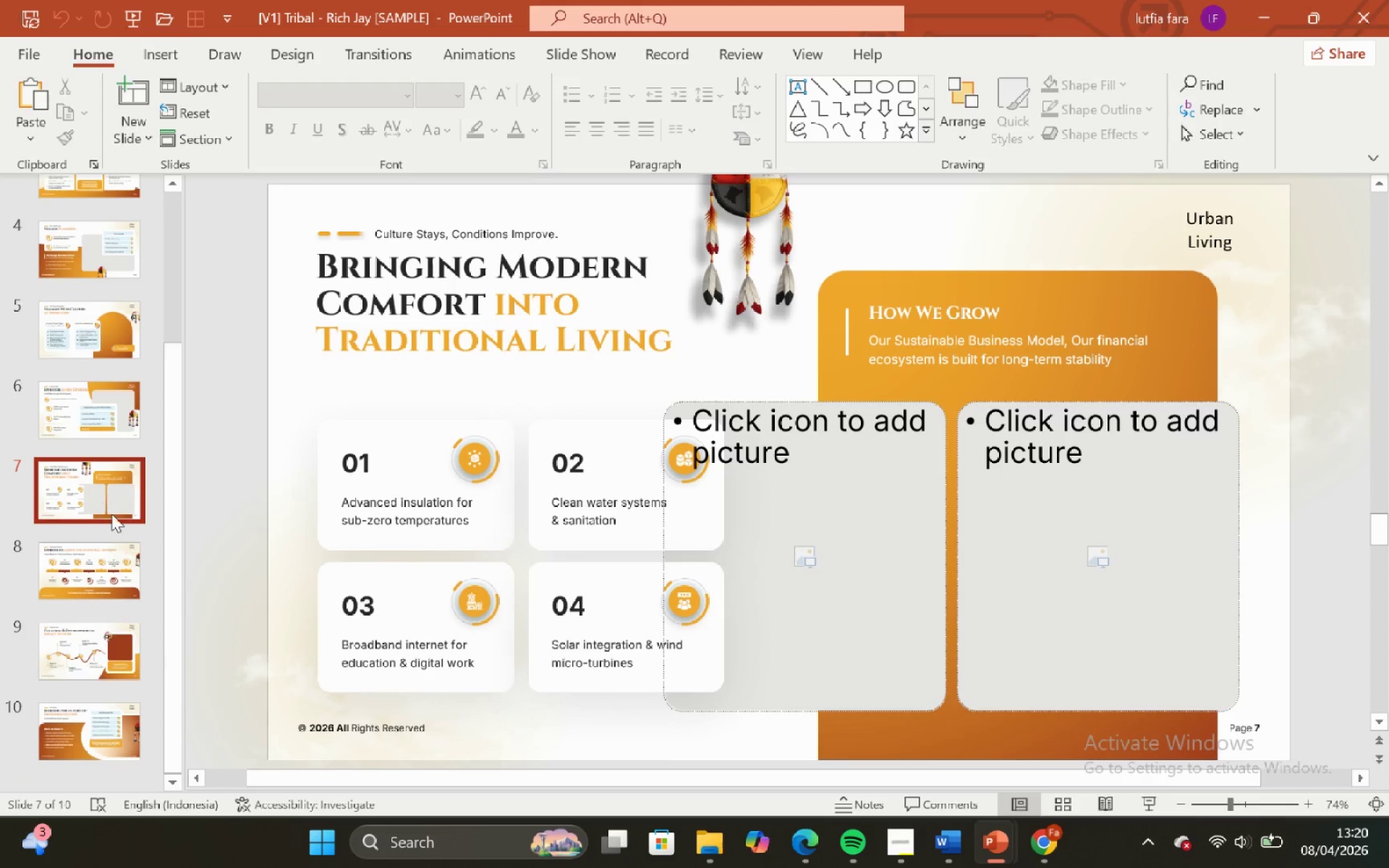 
left_click([104, 493])
 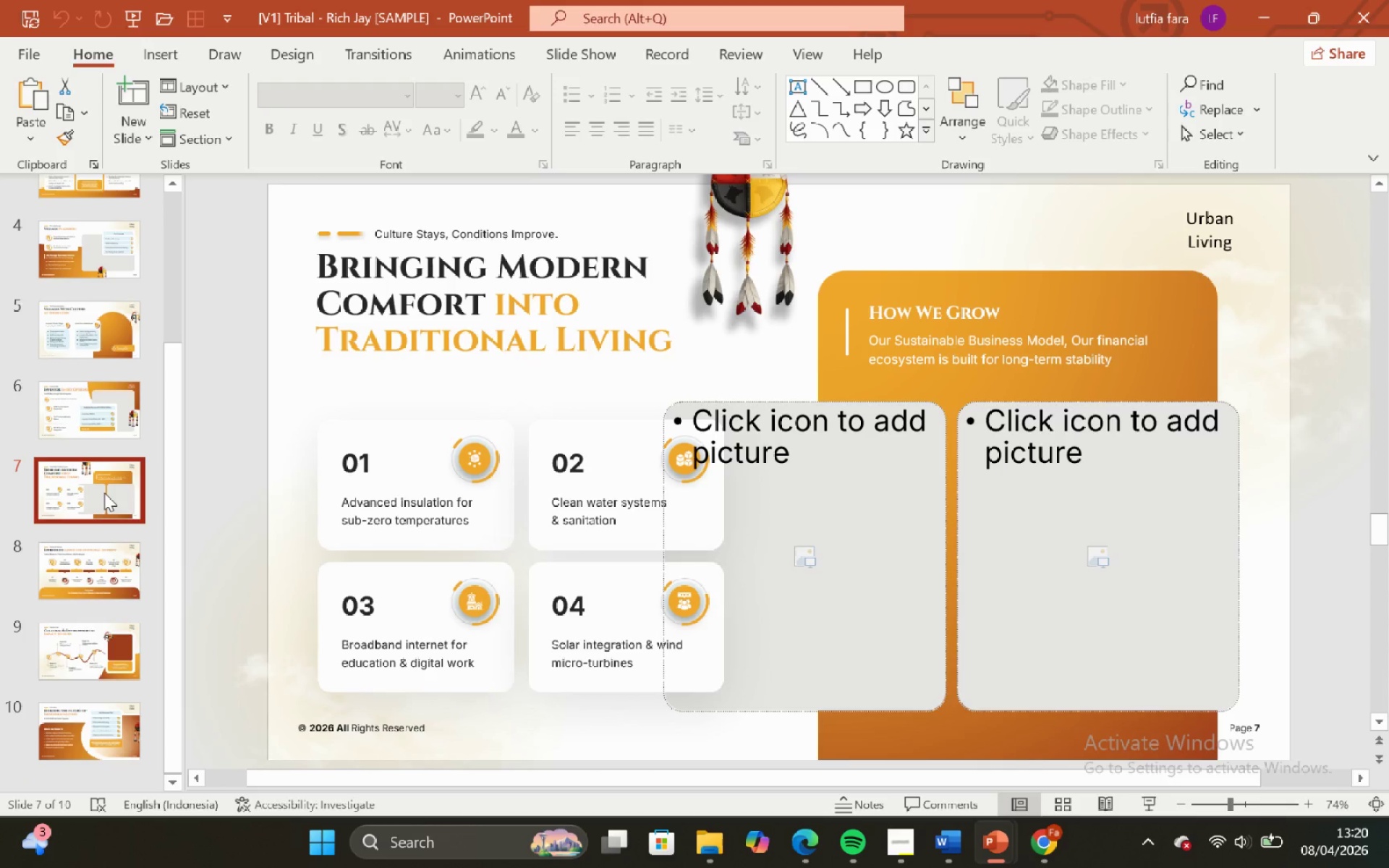 
key(Control+C)
 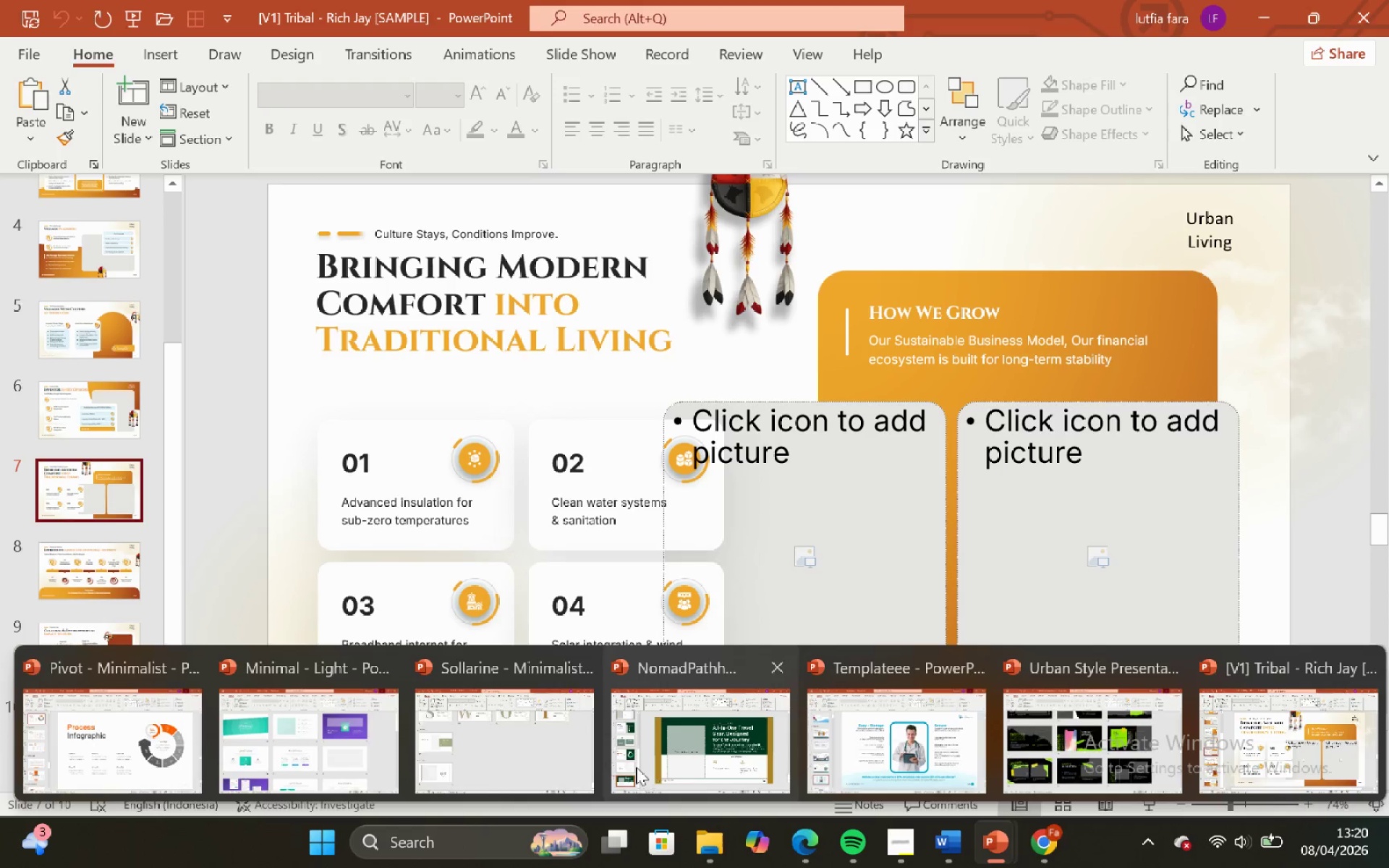 
left_click([661, 731])
 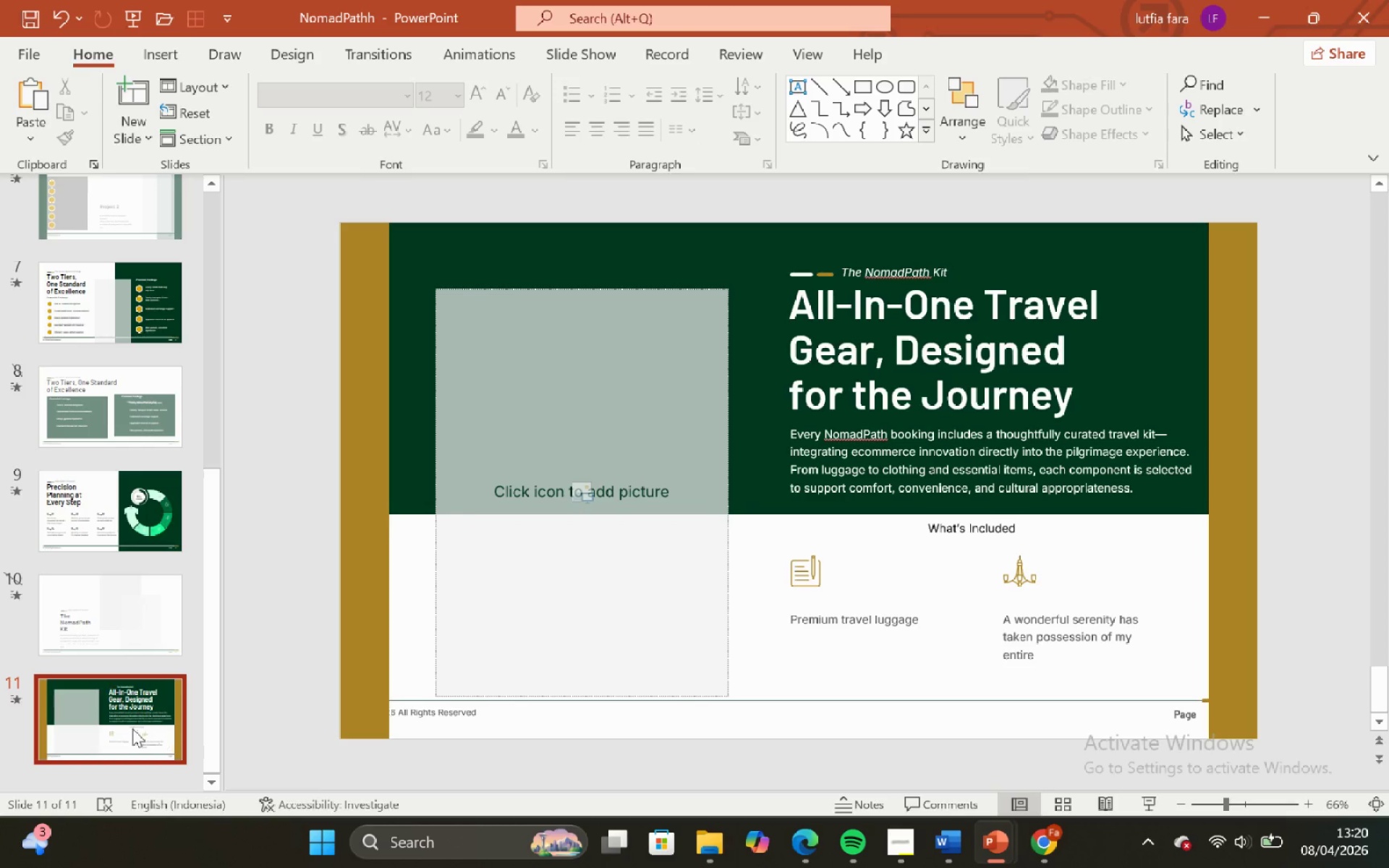 
key(Control+V)
 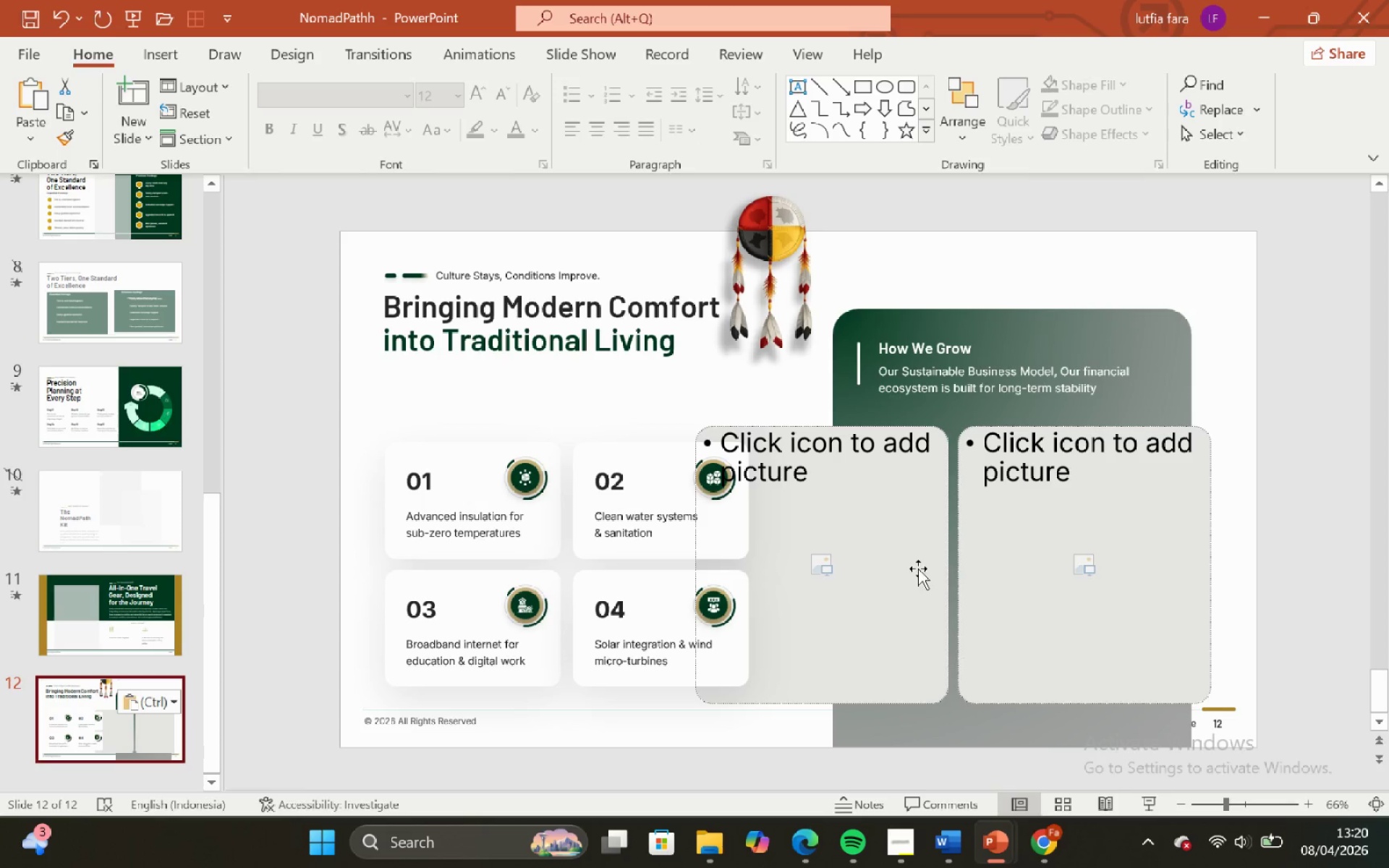 
left_click([918, 569])
 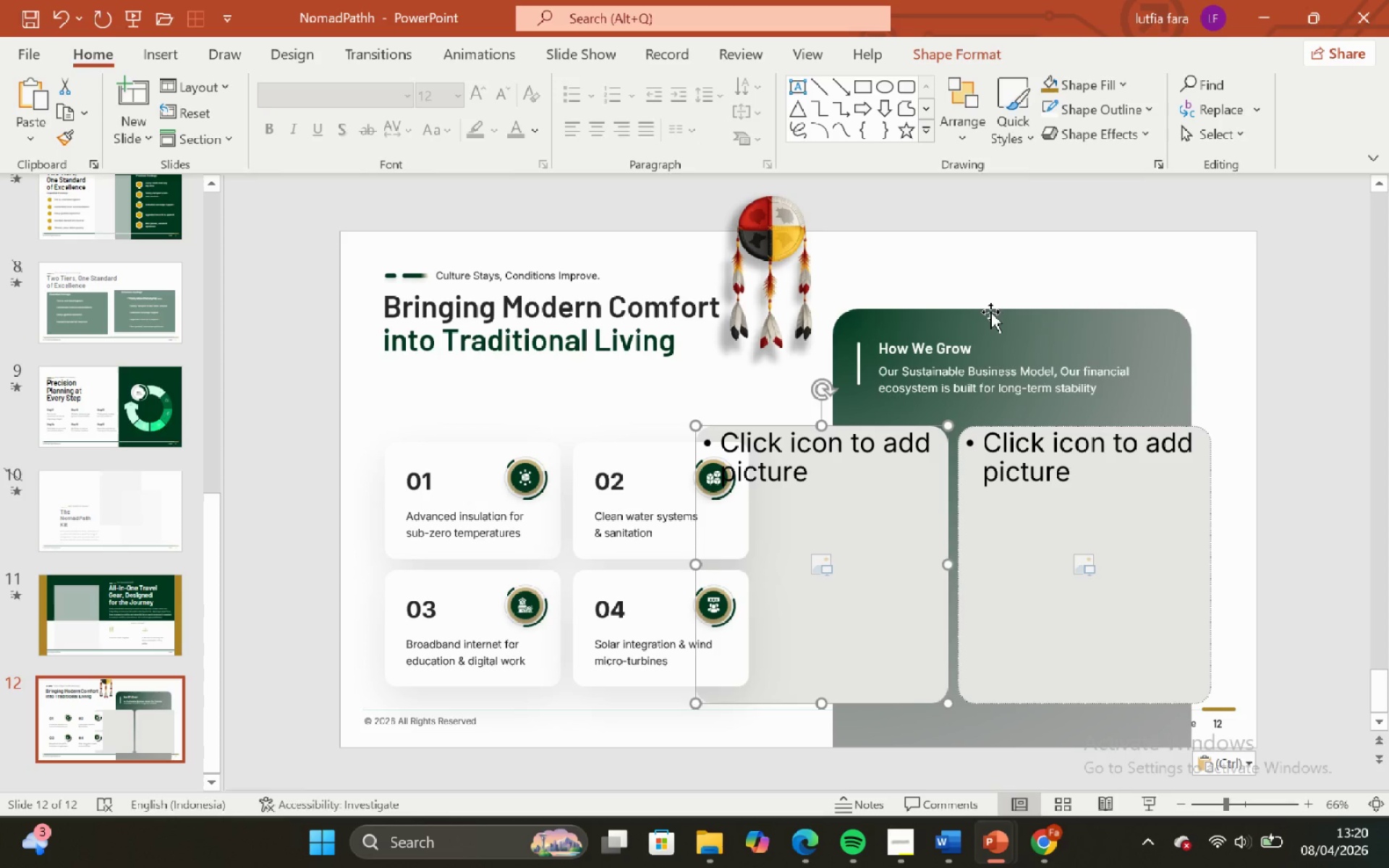 
left_click([990, 312])
 